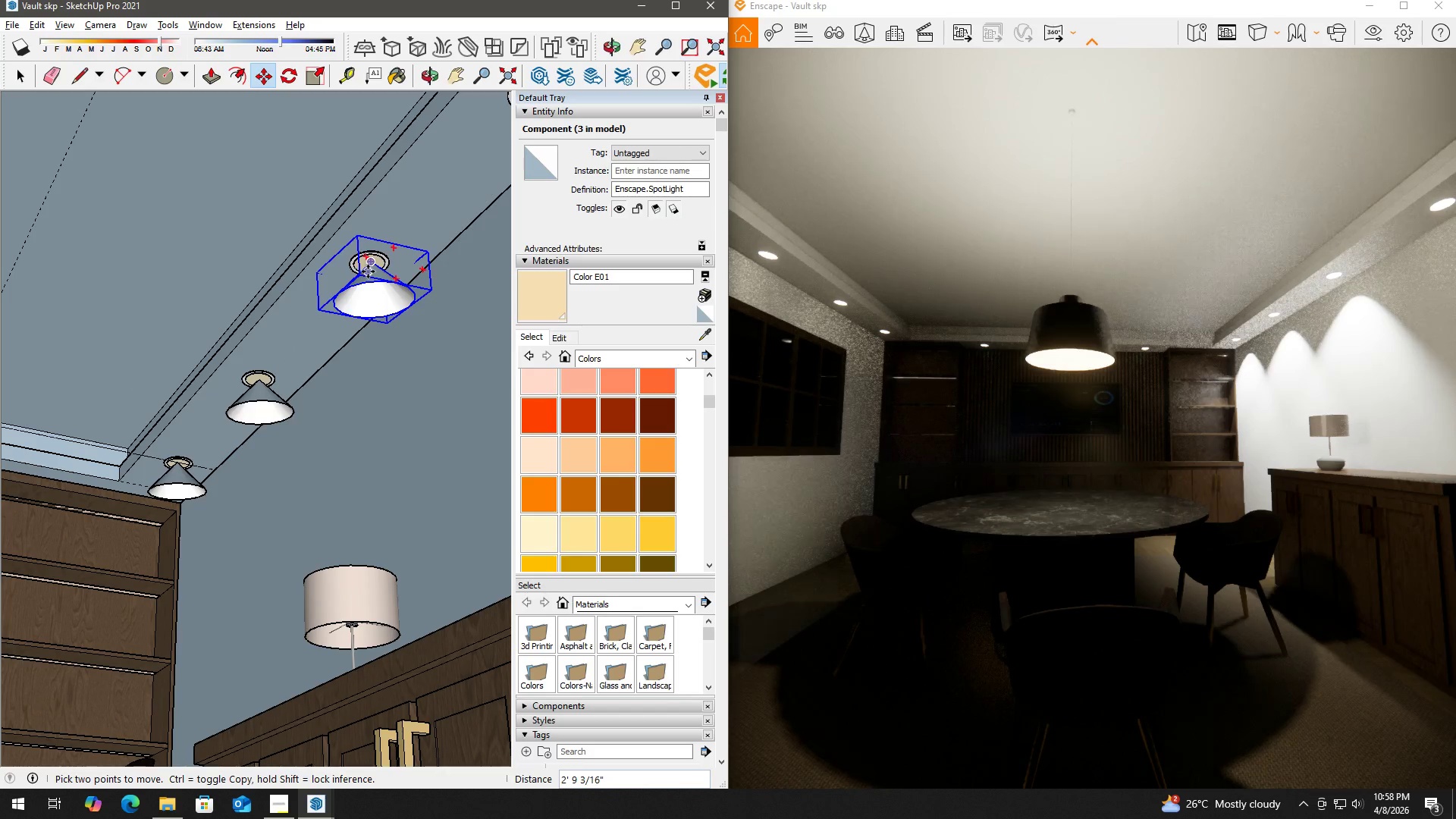 
left_click([370, 262])
 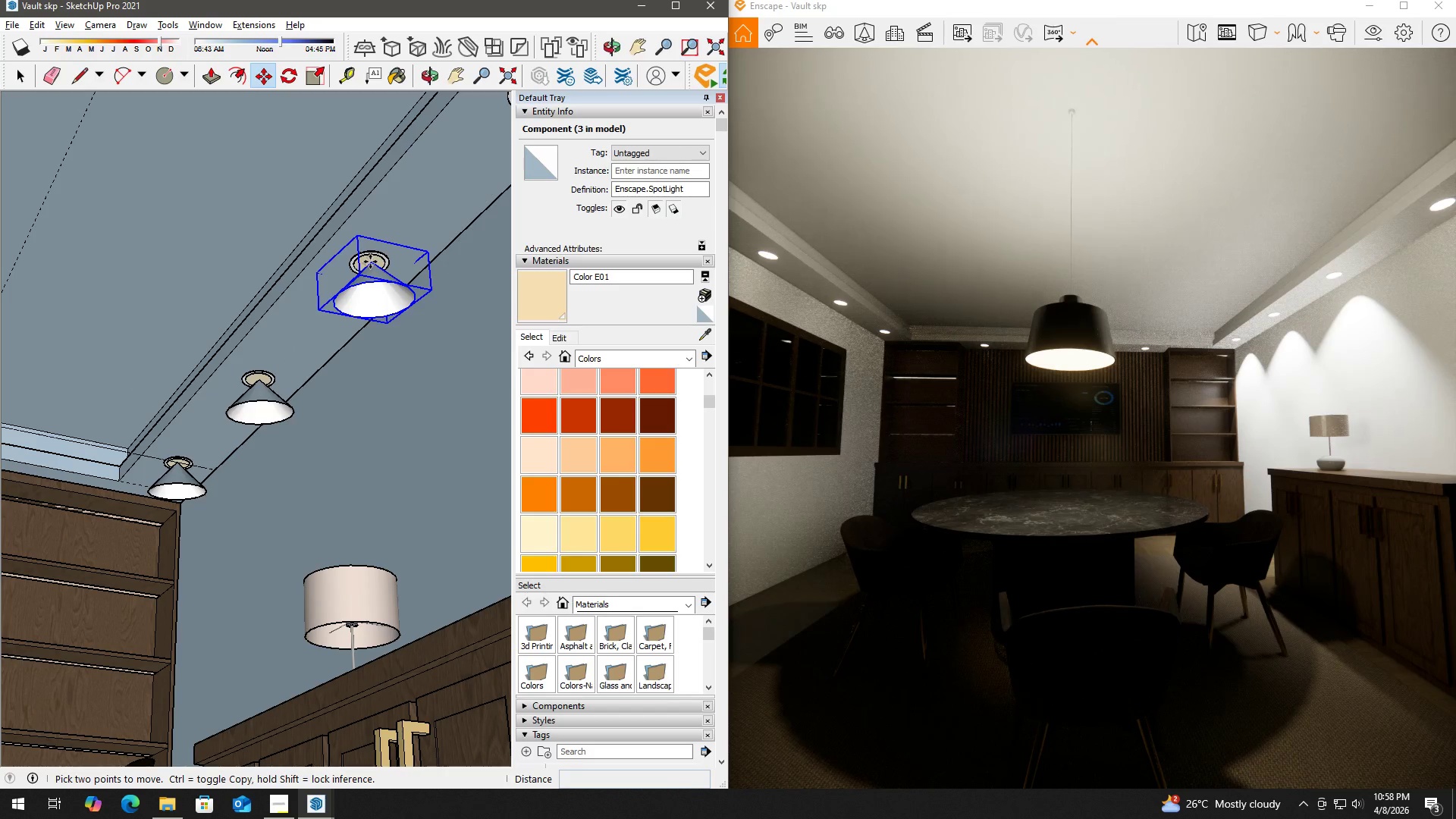 
key(Control+ControlLeft)
 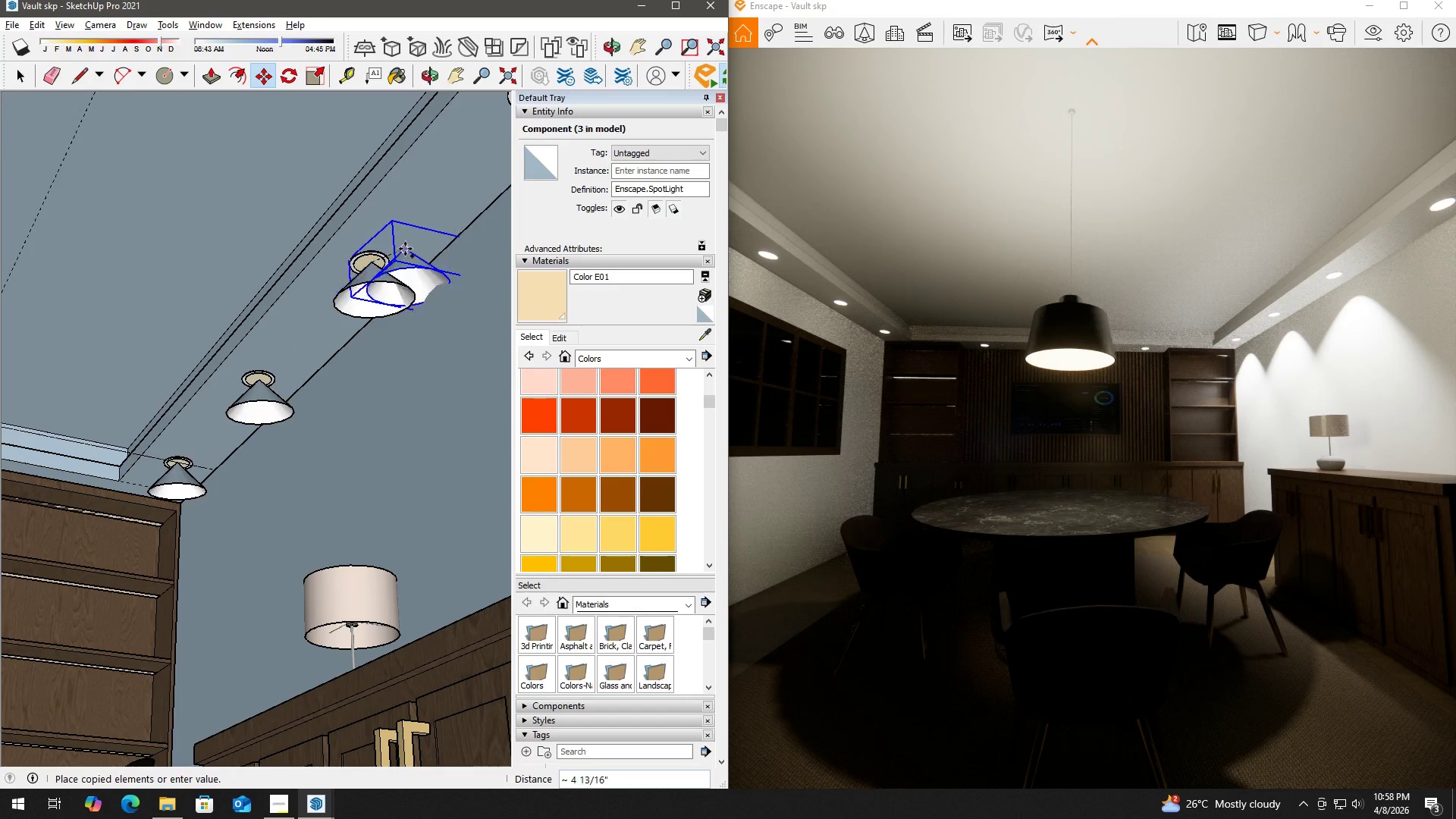 
hold_key(key=ShiftLeft, duration=1.16)
scroll: coordinate [409, 249], scroll_direction: down, amount: 2.0
 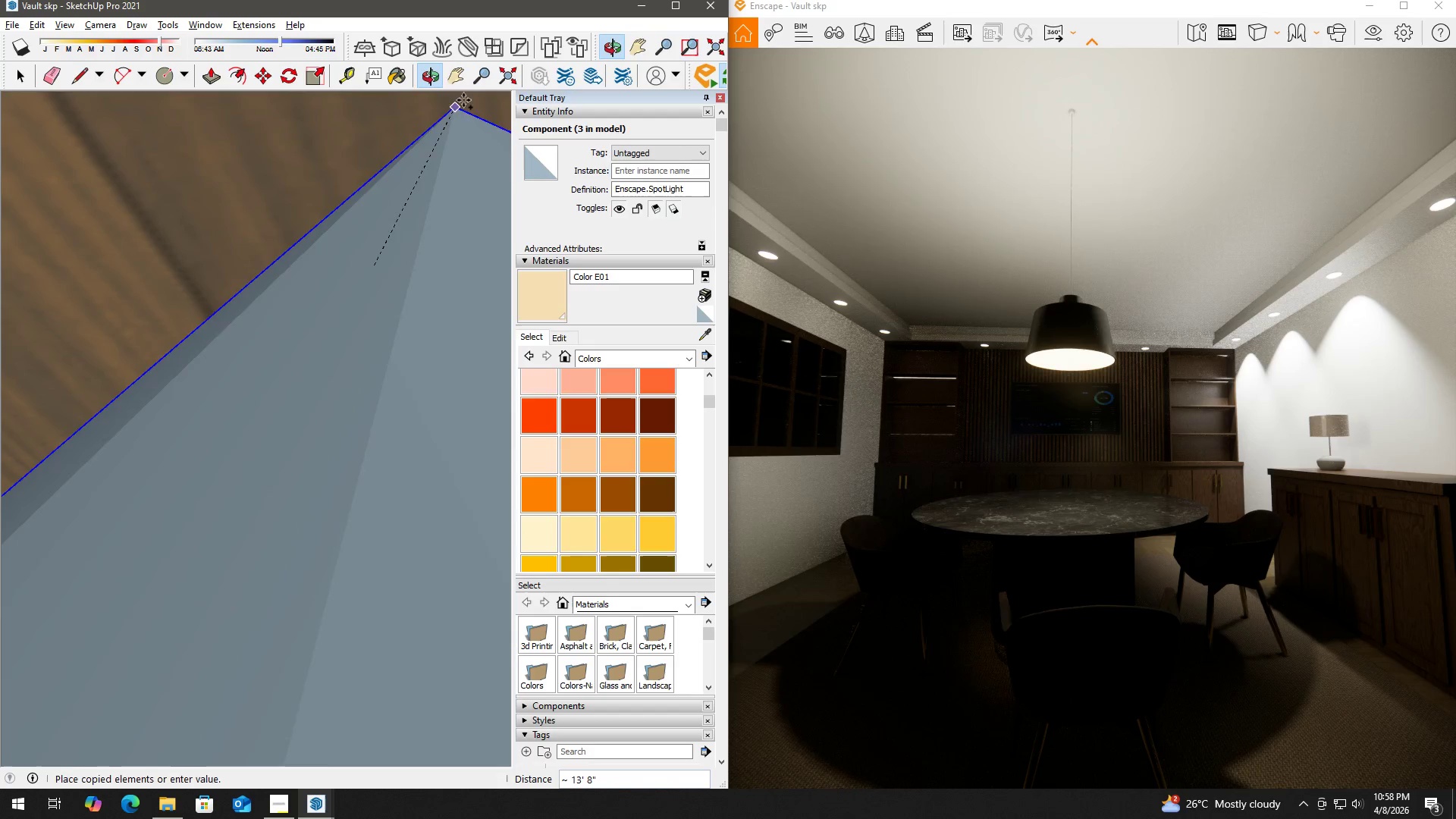 
left_click([504, 74])
 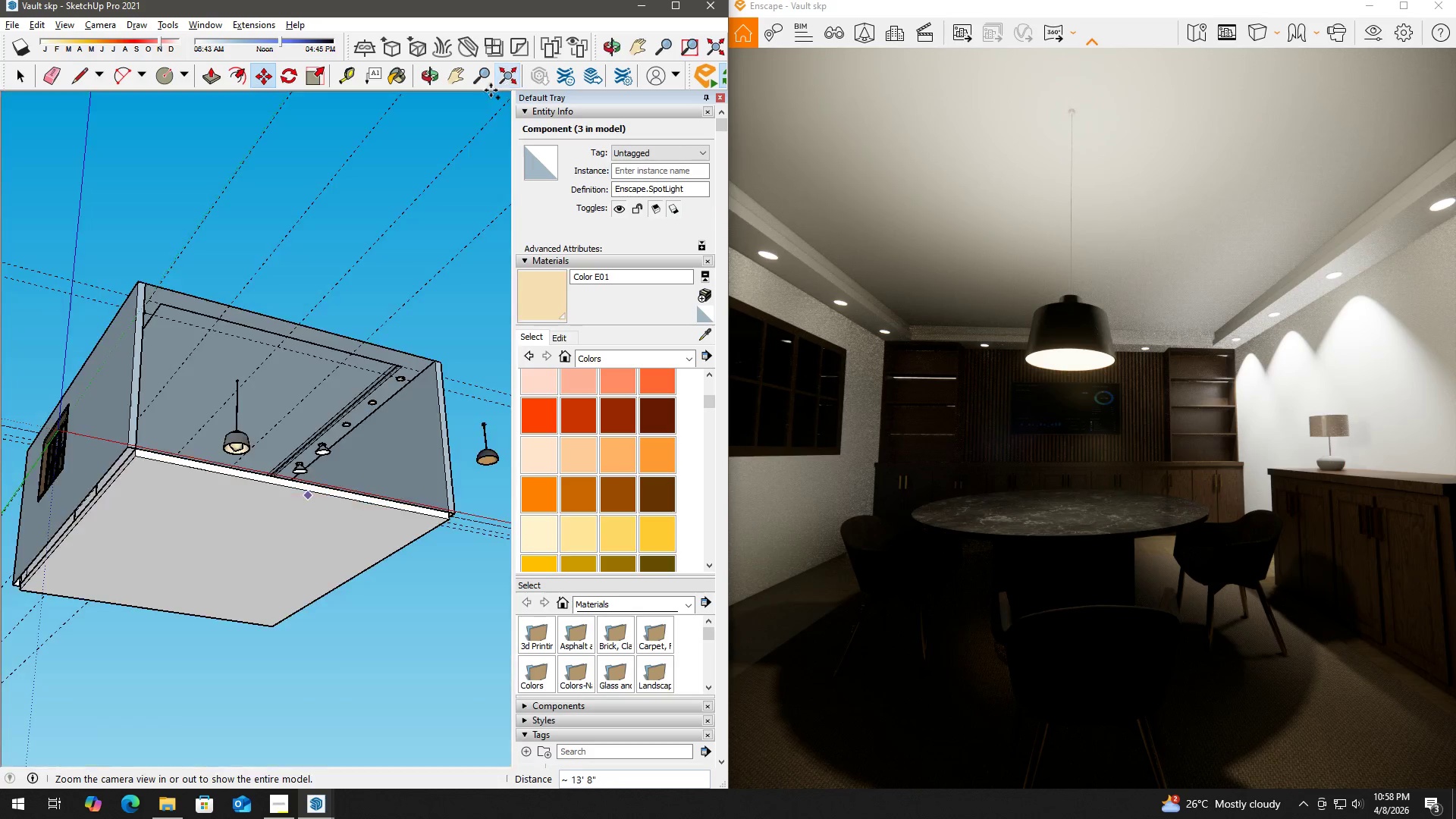 
hold_key(key=ShiftLeft, duration=0.59)
 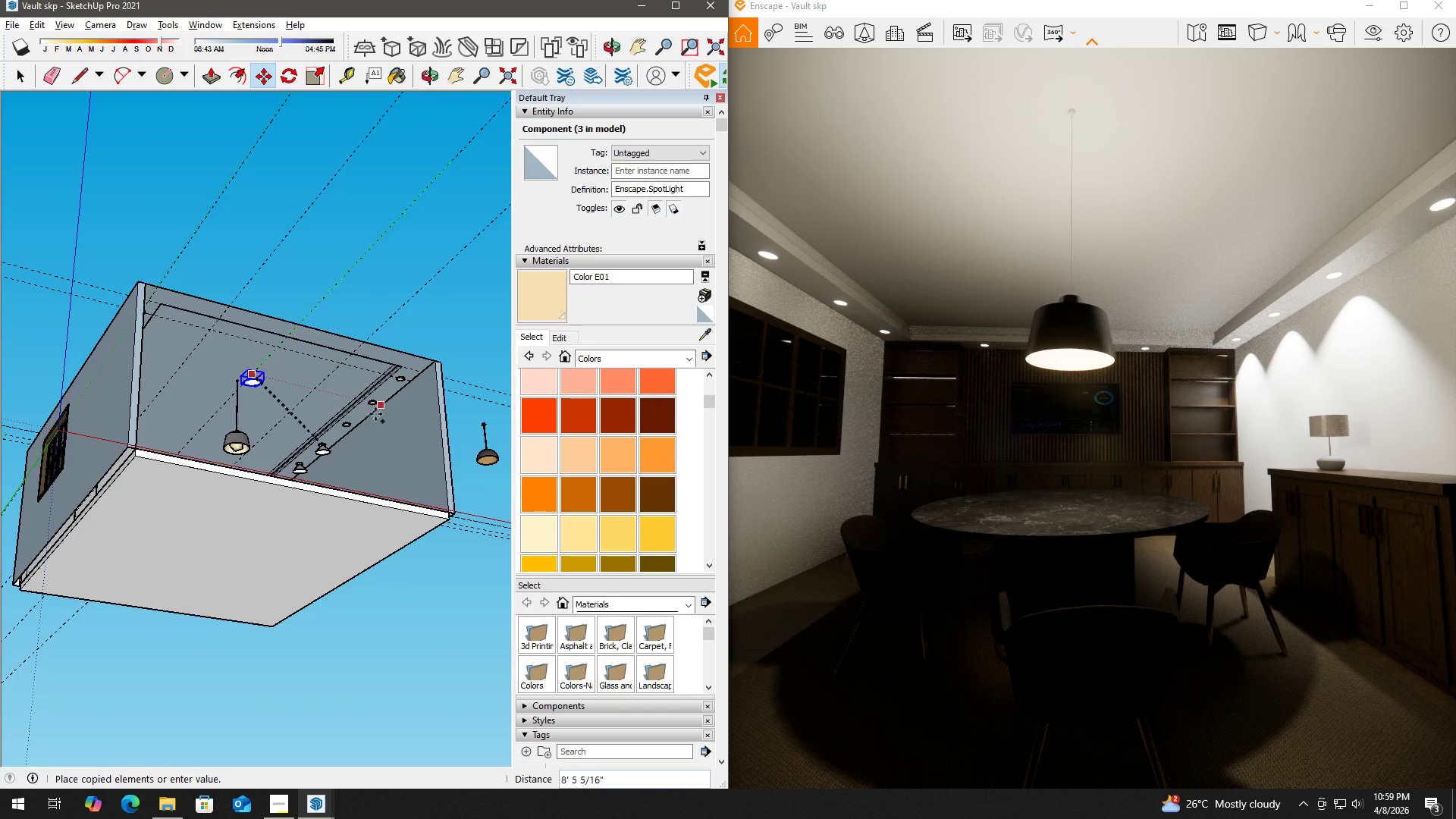 
scroll: coordinate [326, 416], scroll_direction: up, amount: 12.0
 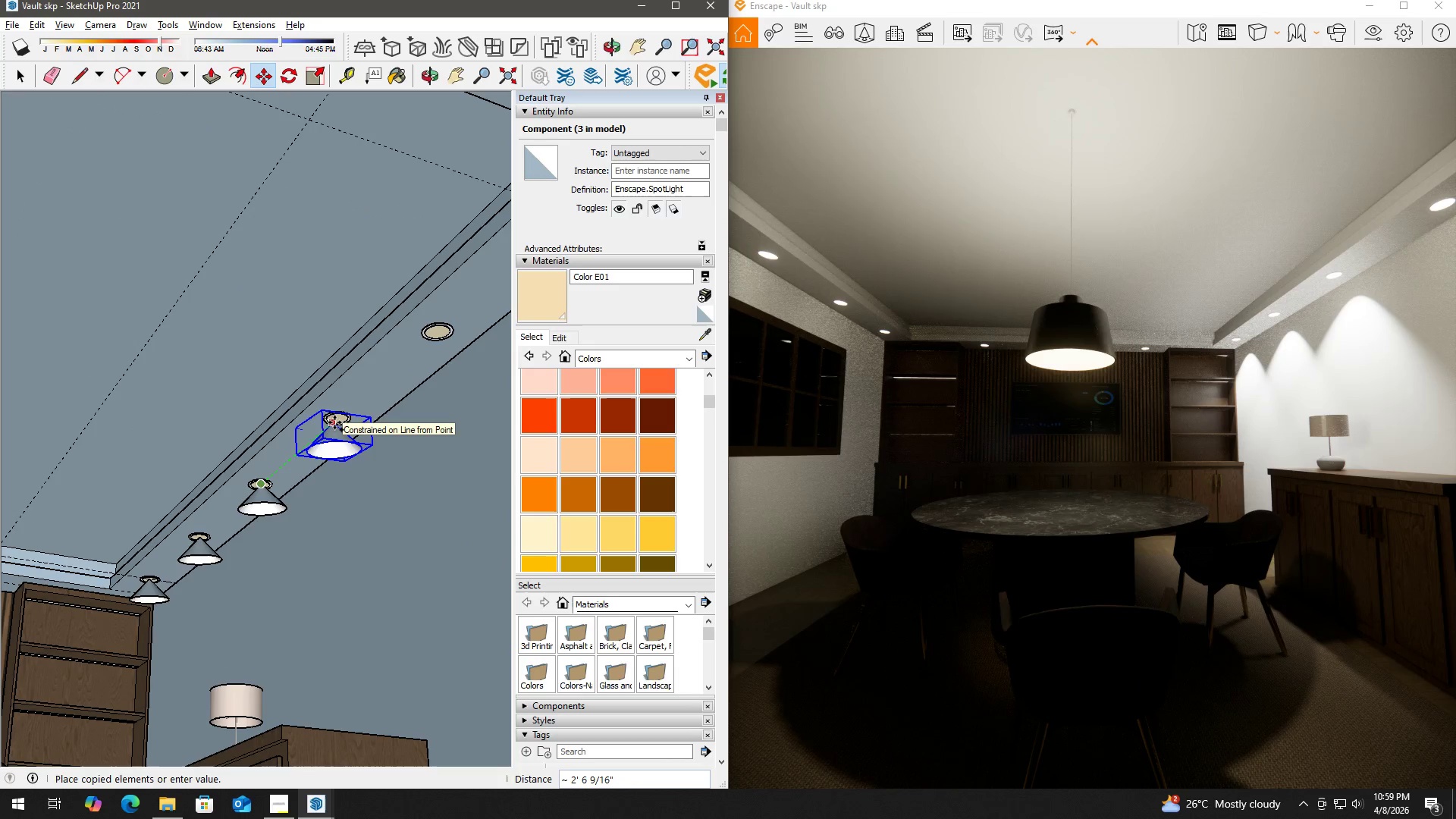 
key(Space)
 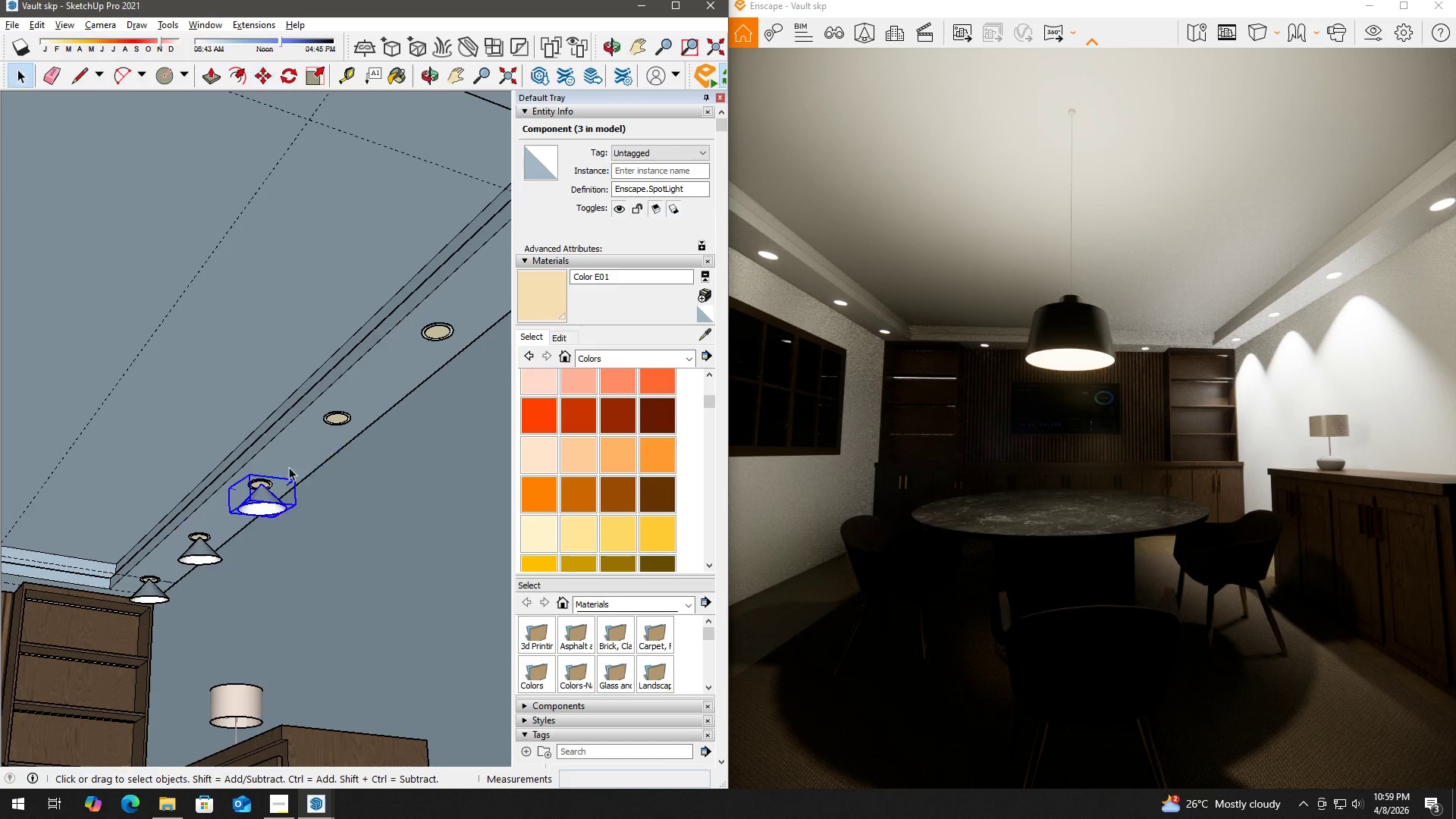 
scroll: coordinate [267, 480], scroll_direction: down, amount: 4.0
 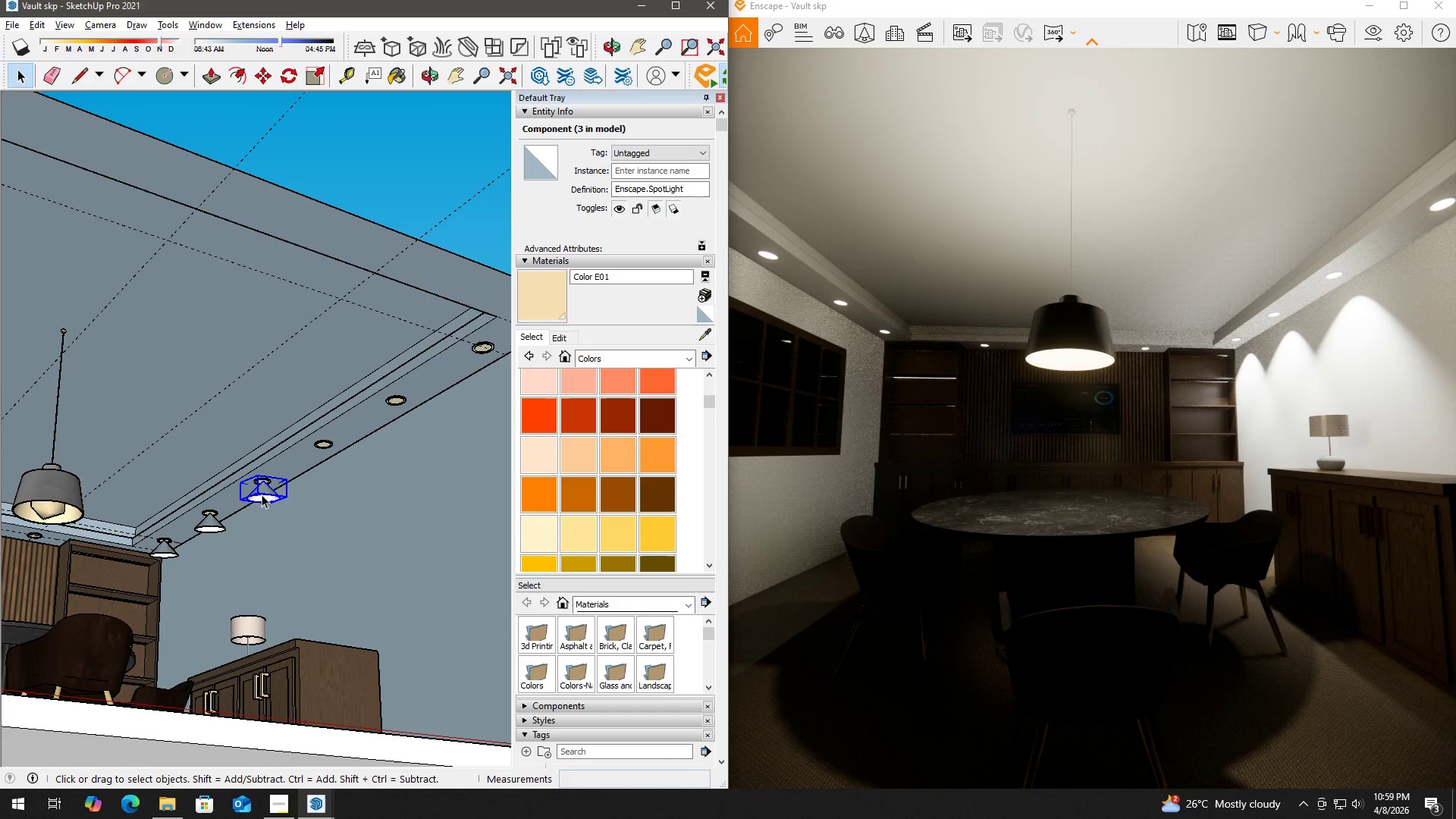 
key(Delete)
 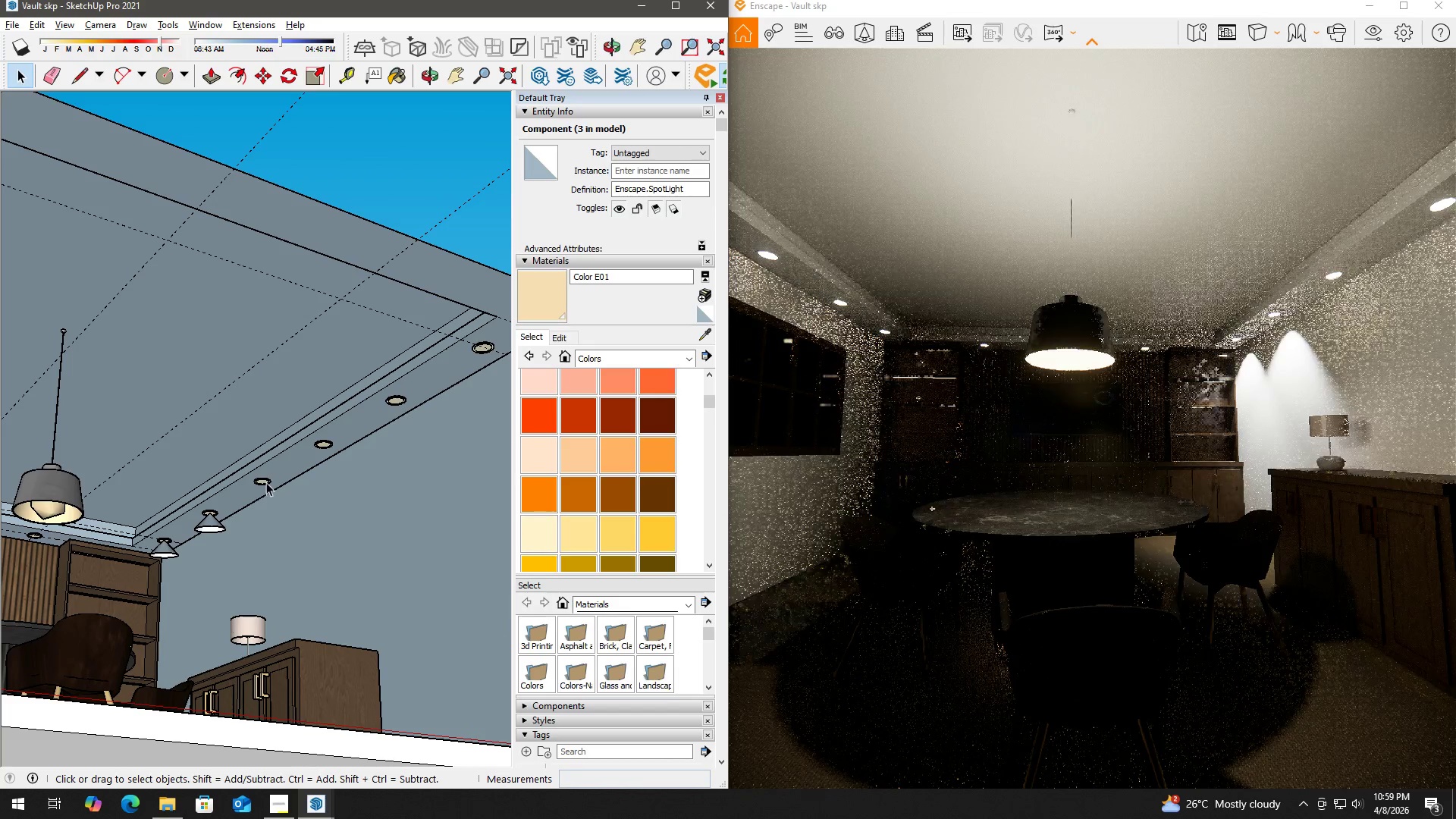 
left_click([265, 479])
 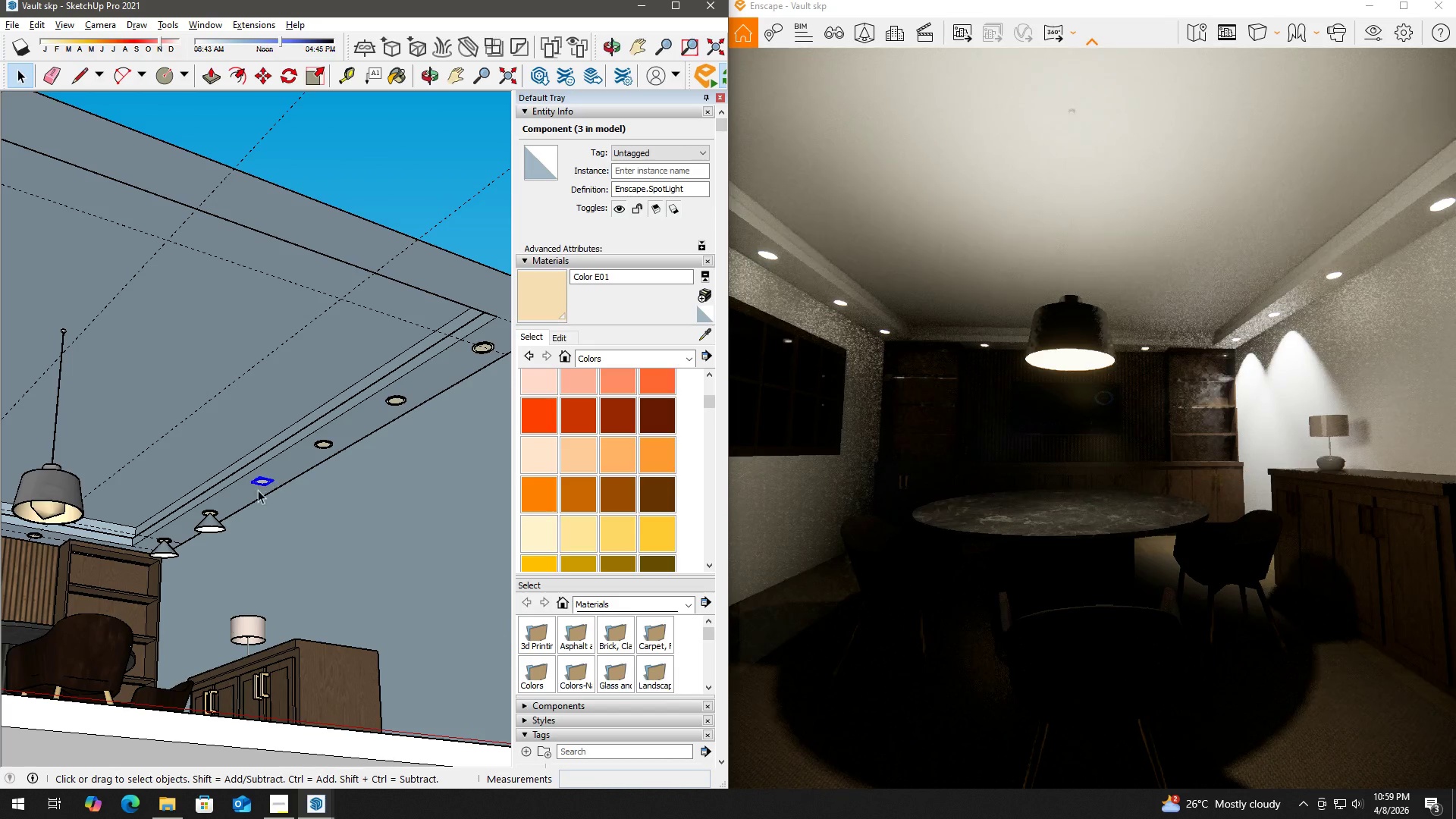 
key(Delete)
 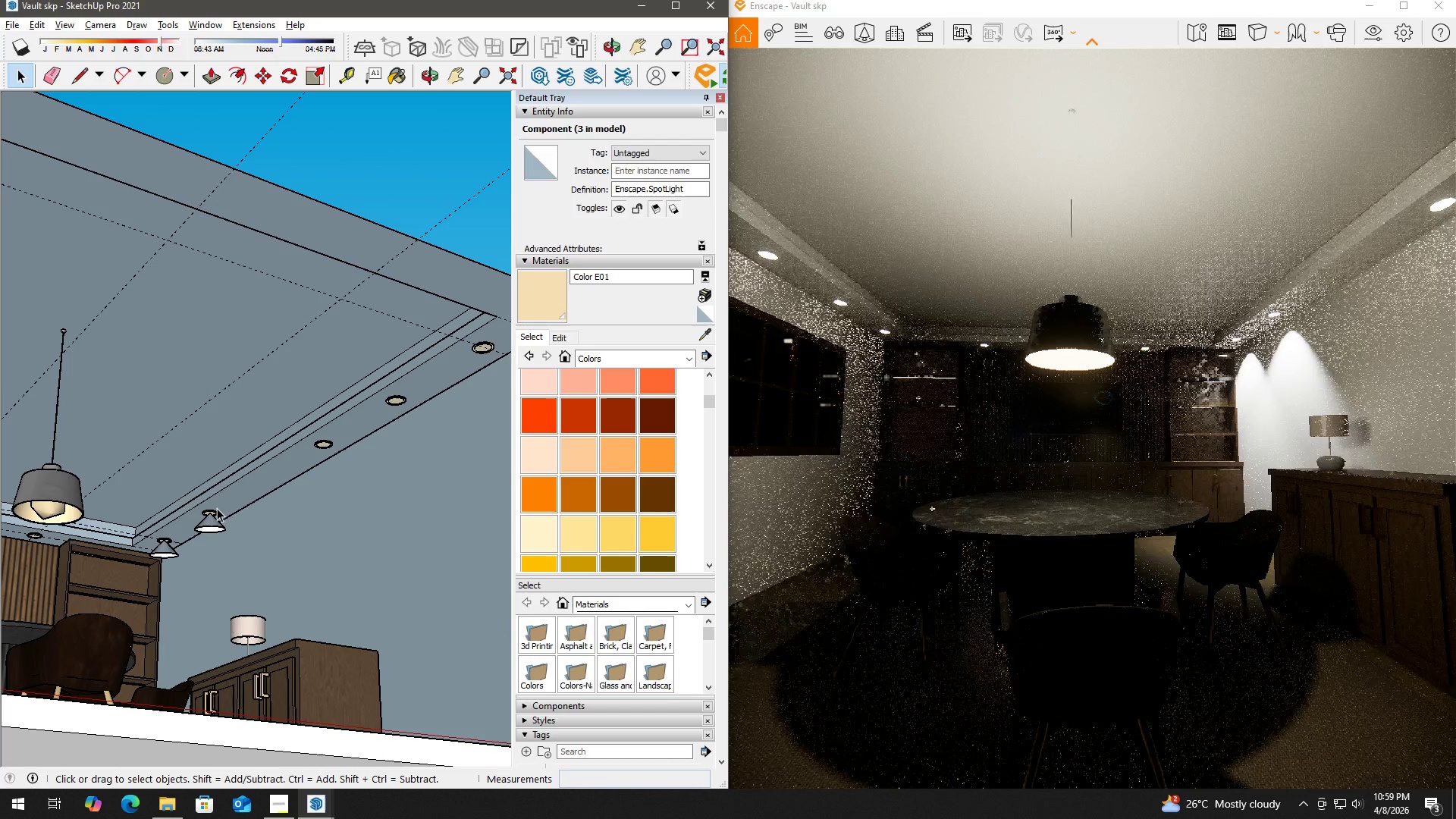 
left_click([213, 512])
 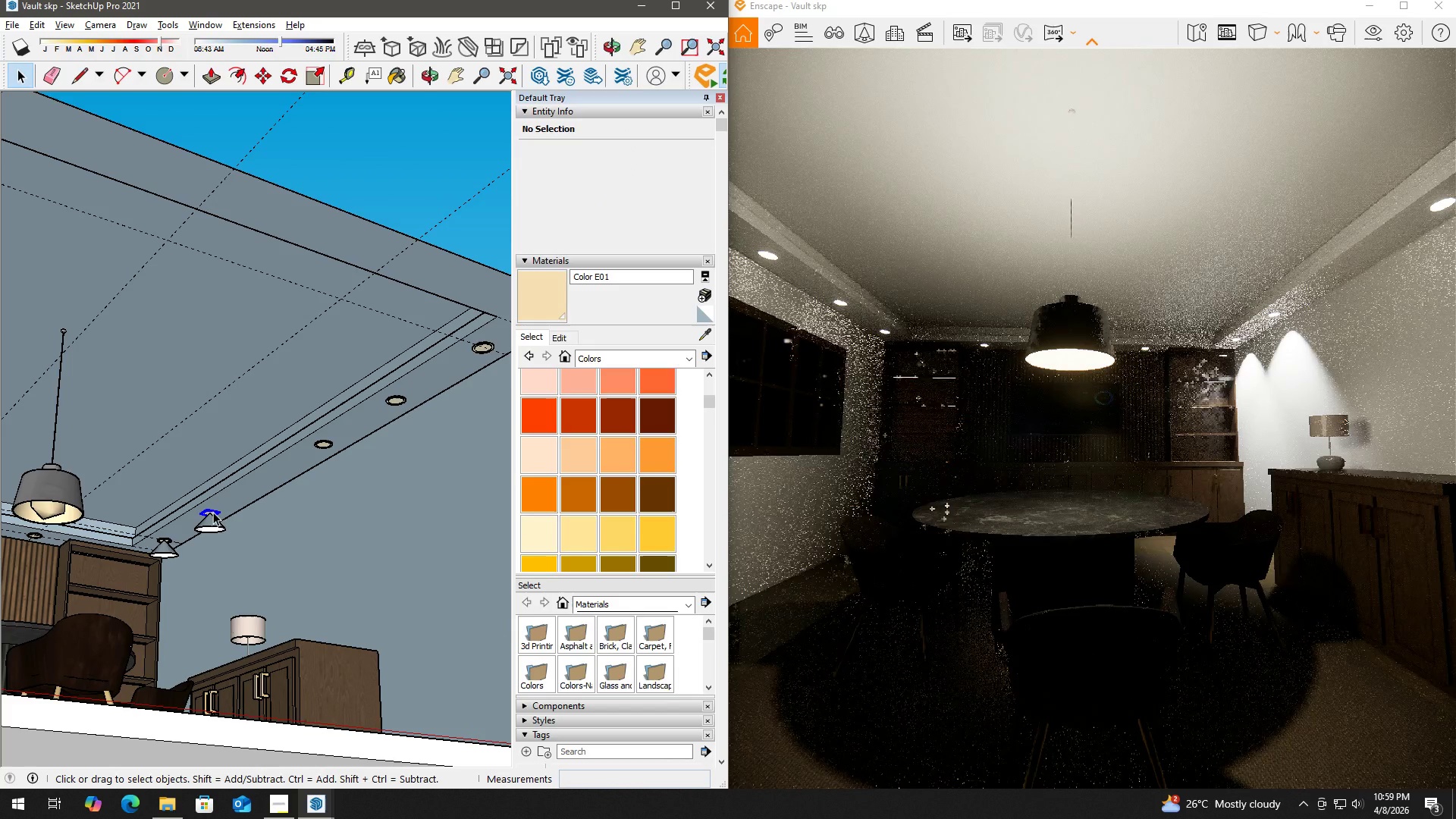 
key(Delete)
 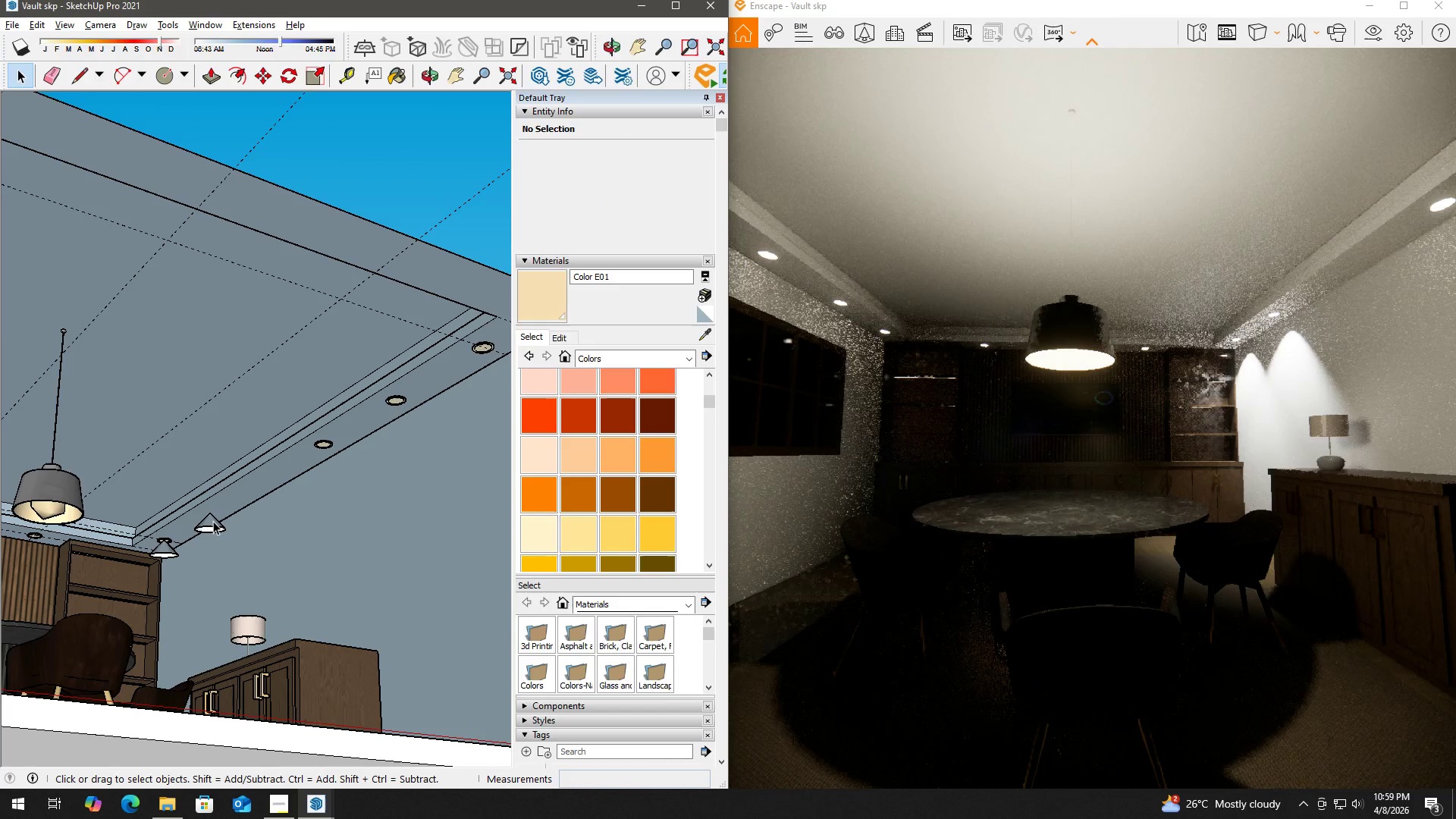 
double_click([213, 521])
 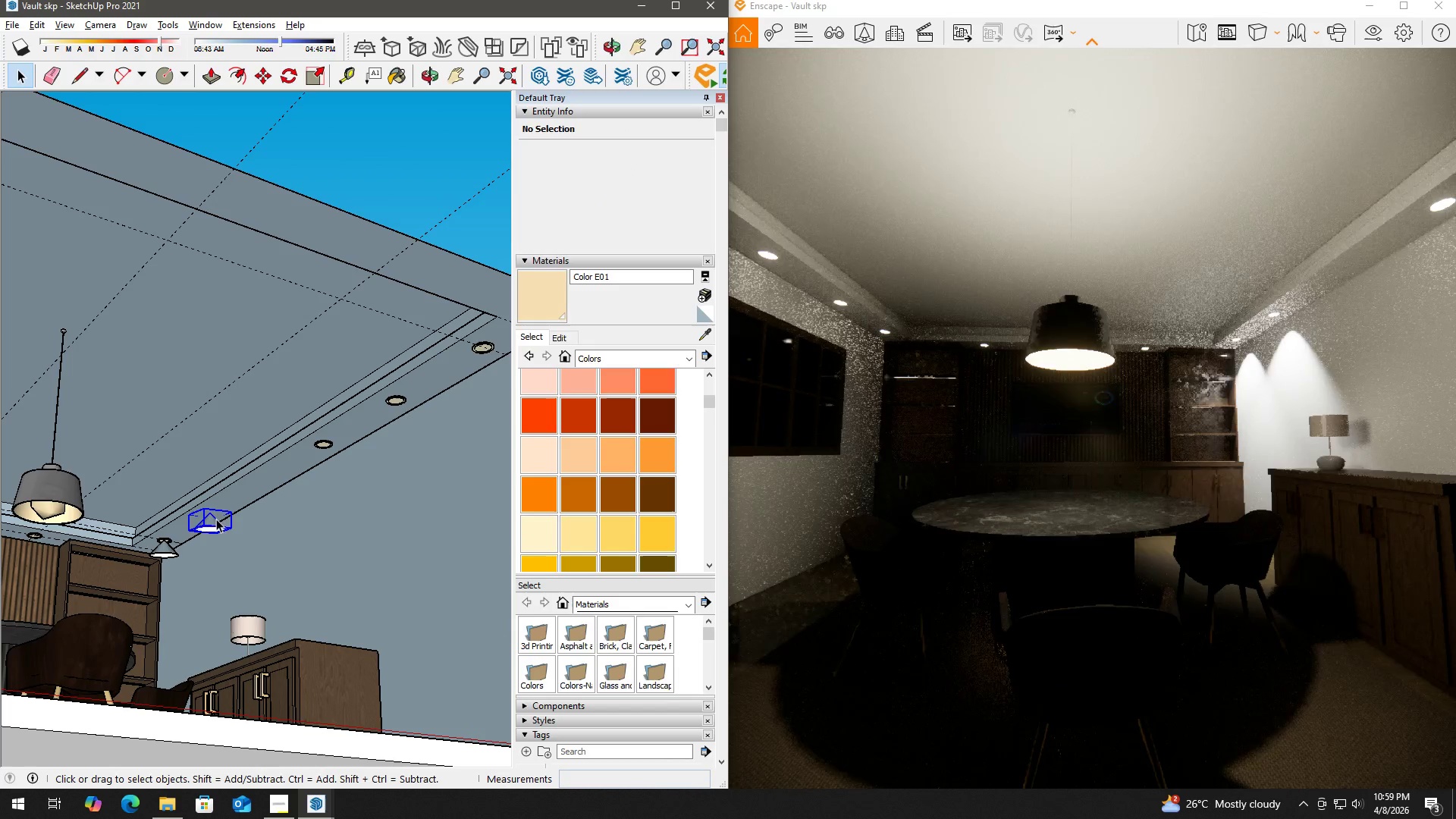 
key(Delete)
 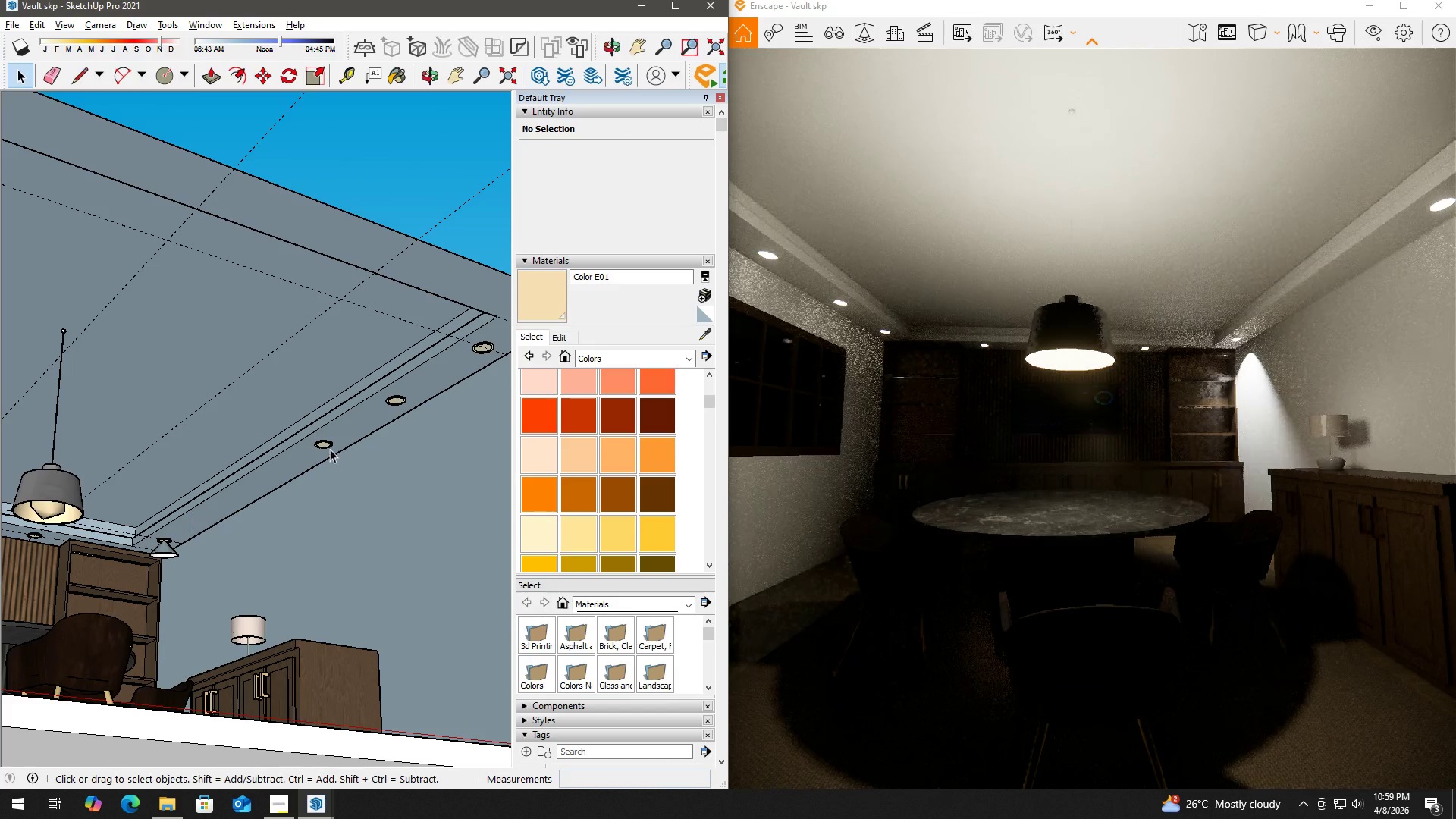 
left_click([328, 446])
 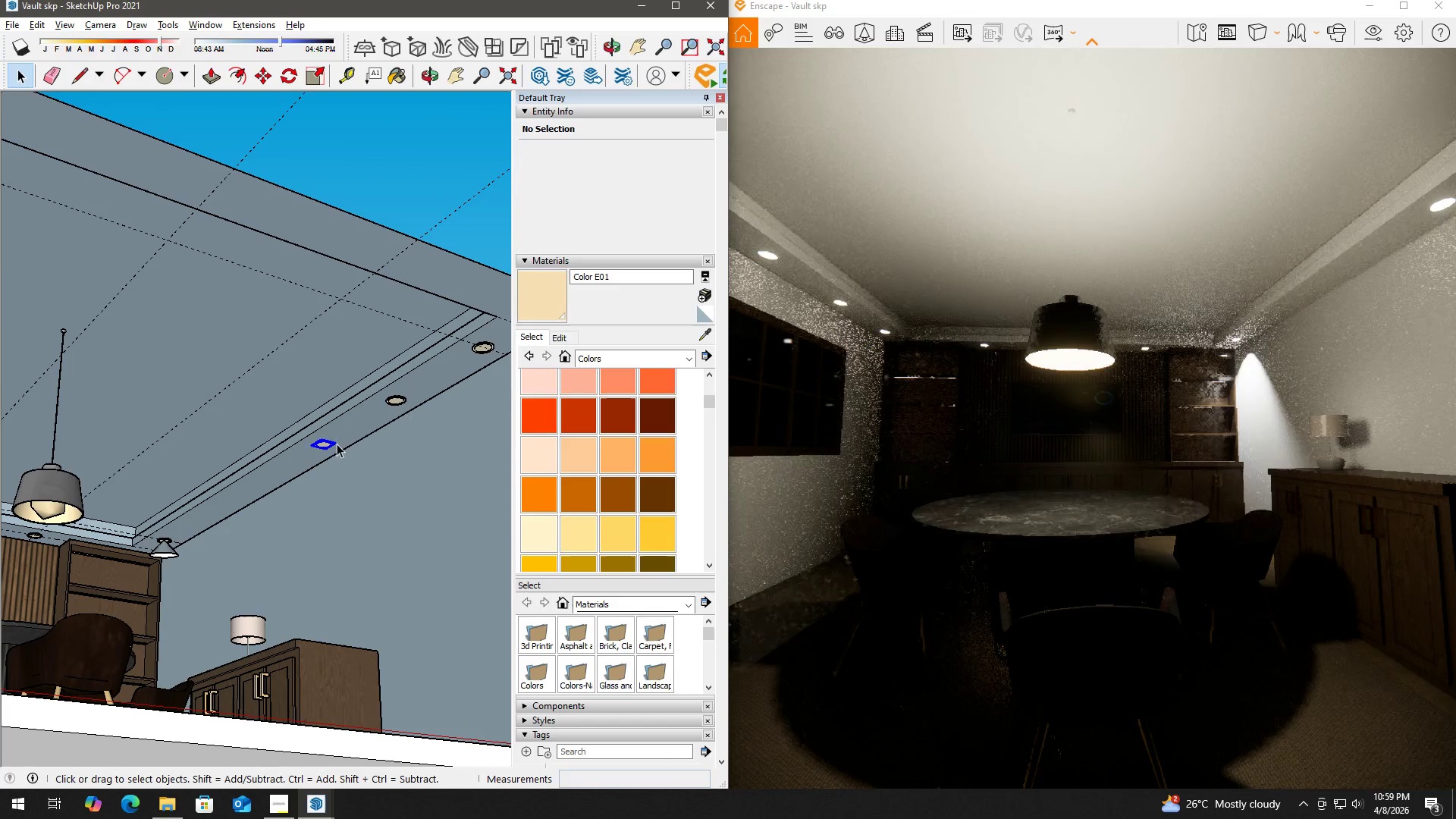 
key(Delete)
 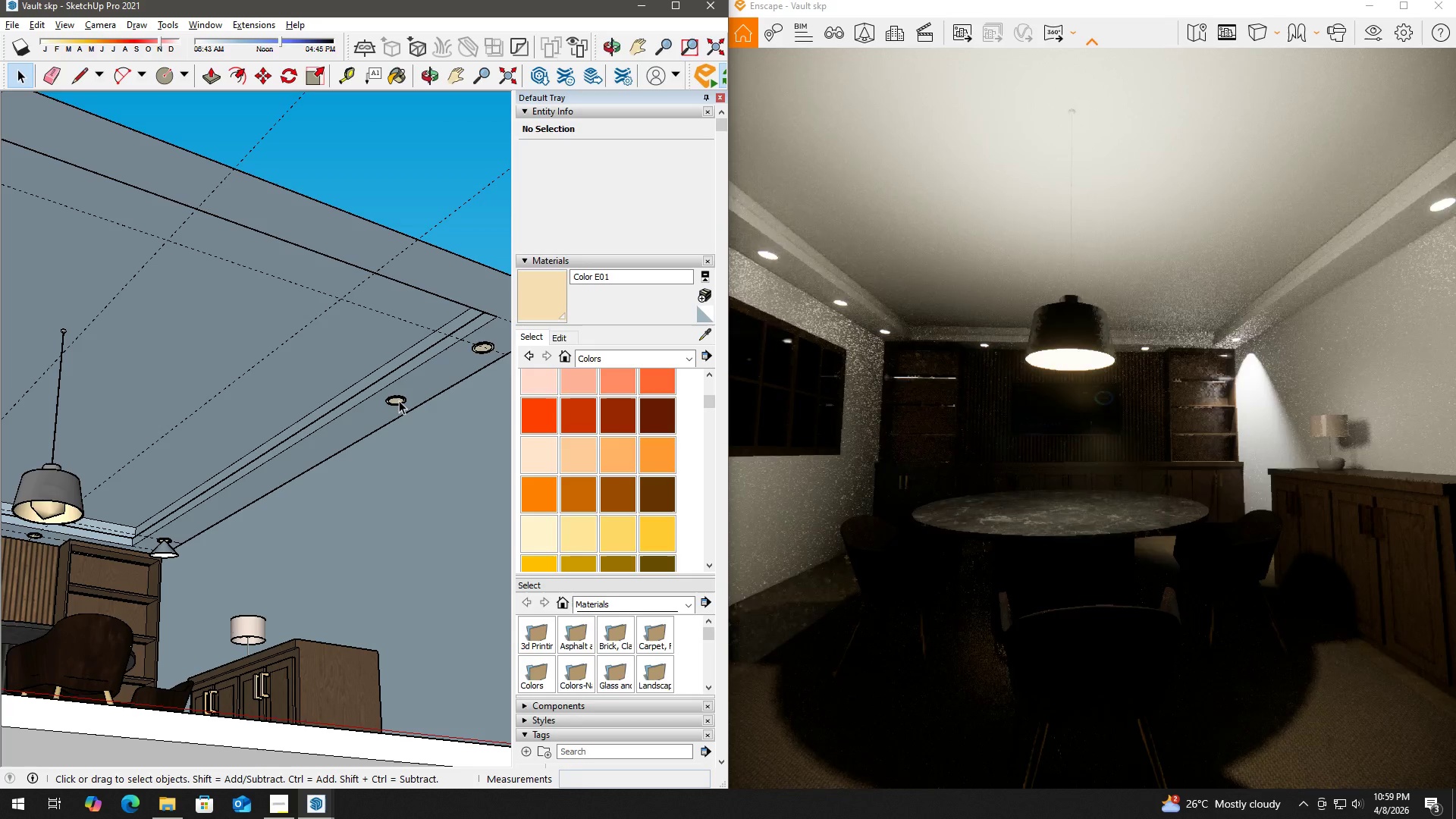 
left_click([397, 400])
 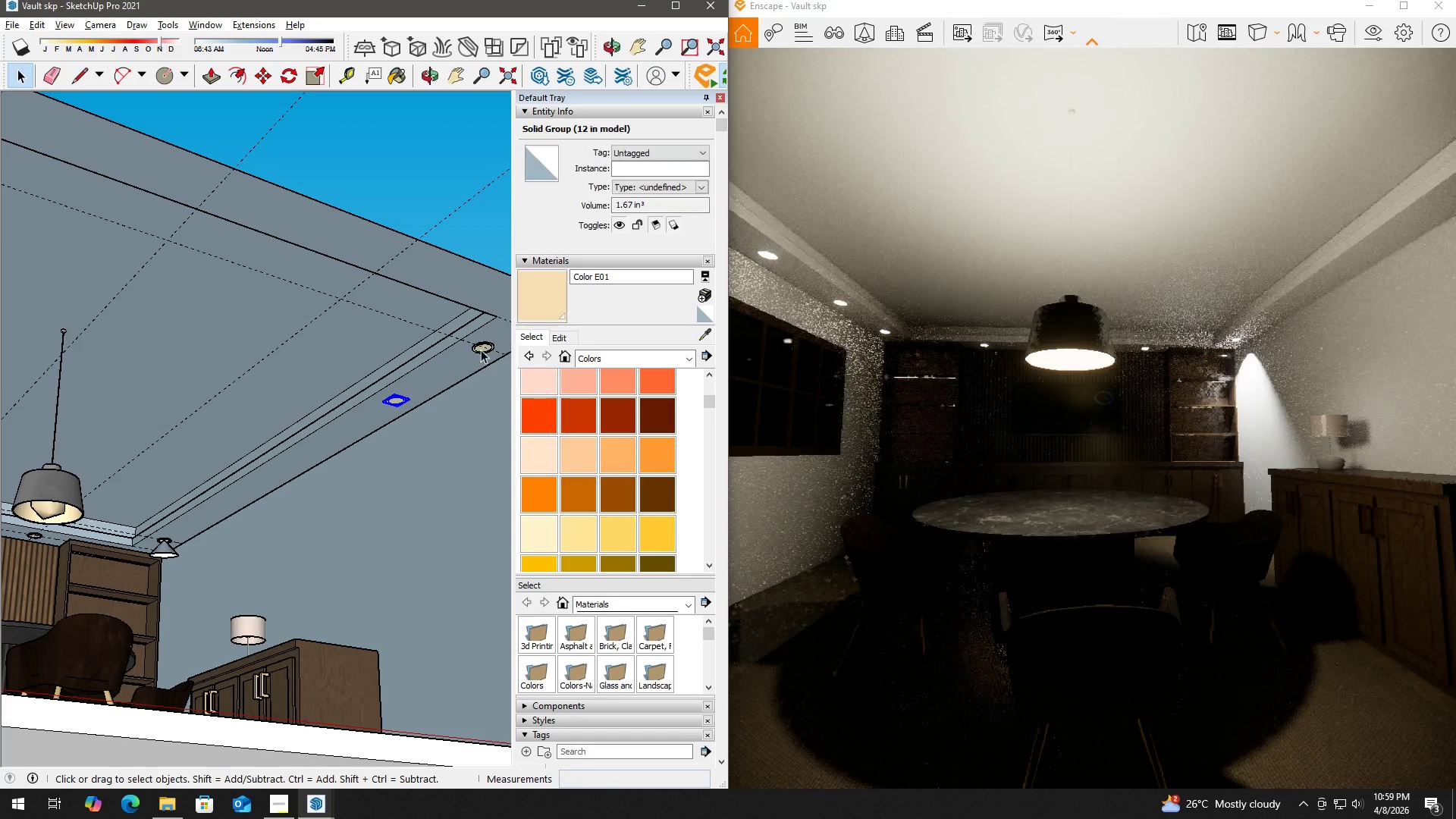 
key(Delete)
 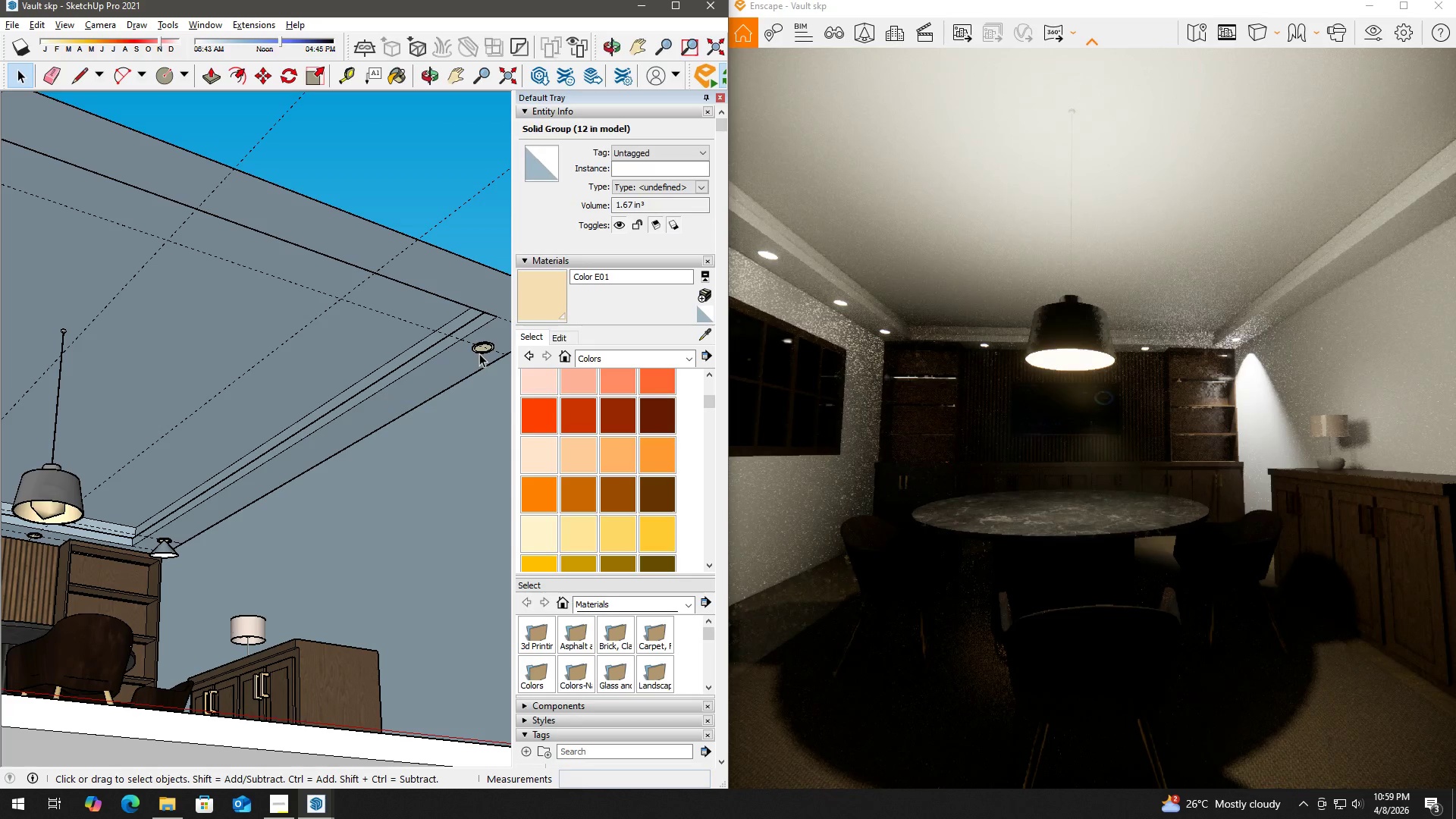 
left_click([479, 353])
 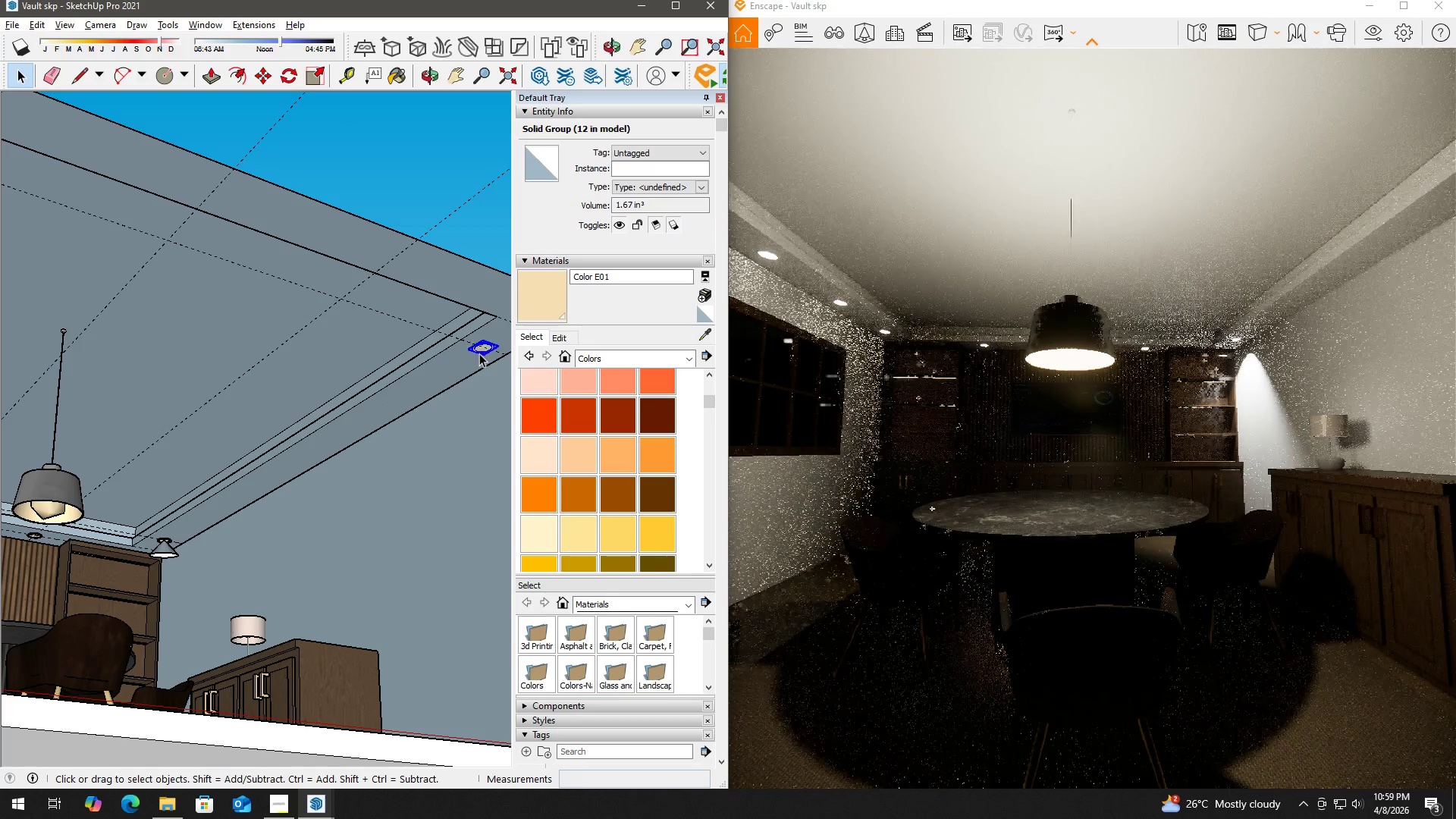 
key(Delete)
 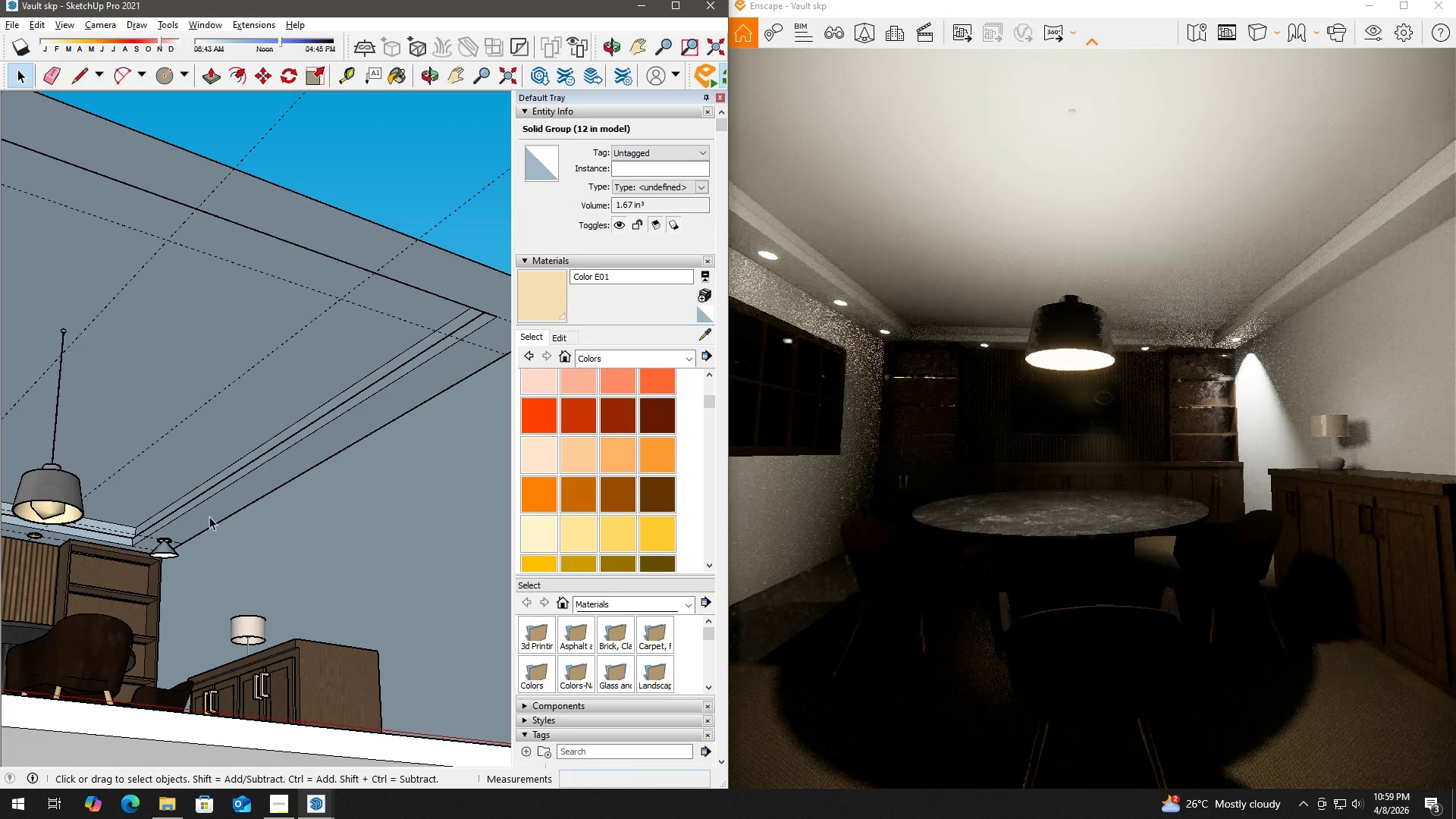 
scroll: coordinate [171, 540], scroll_direction: up, amount: 7.0
 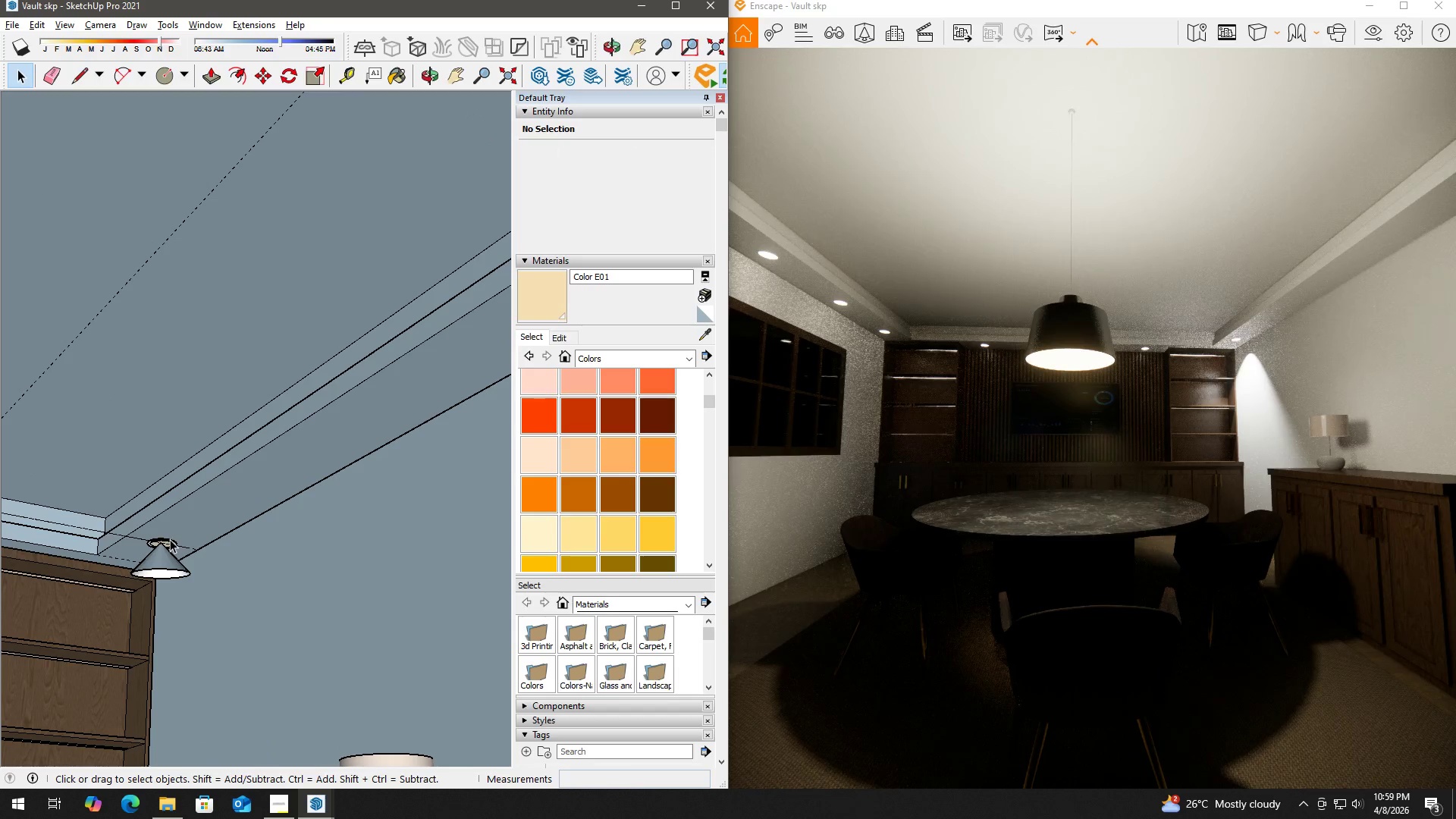 
hold_key(key=ControlLeft, duration=0.75)
left_click([166, 558])
 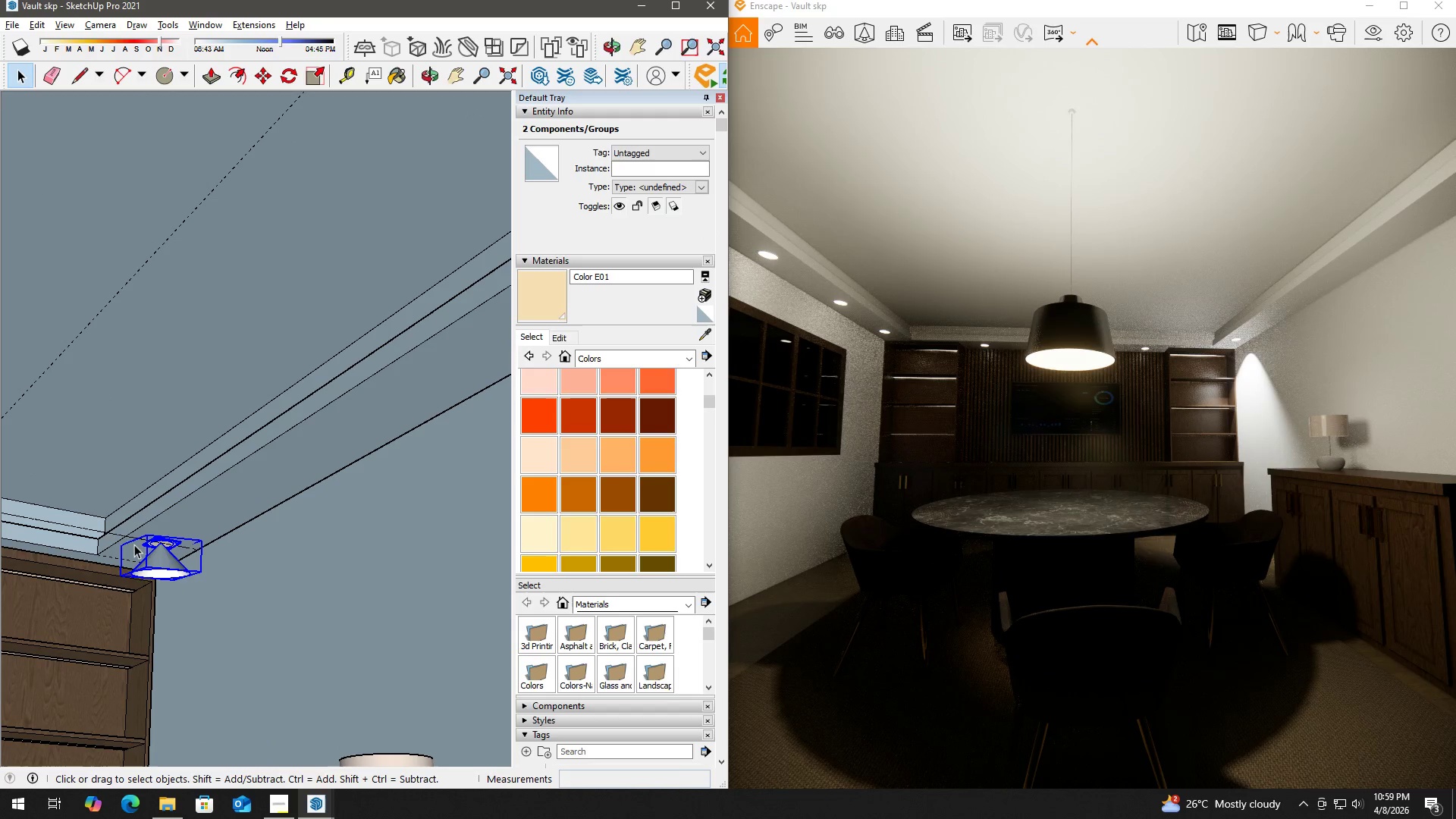 
key(M)
 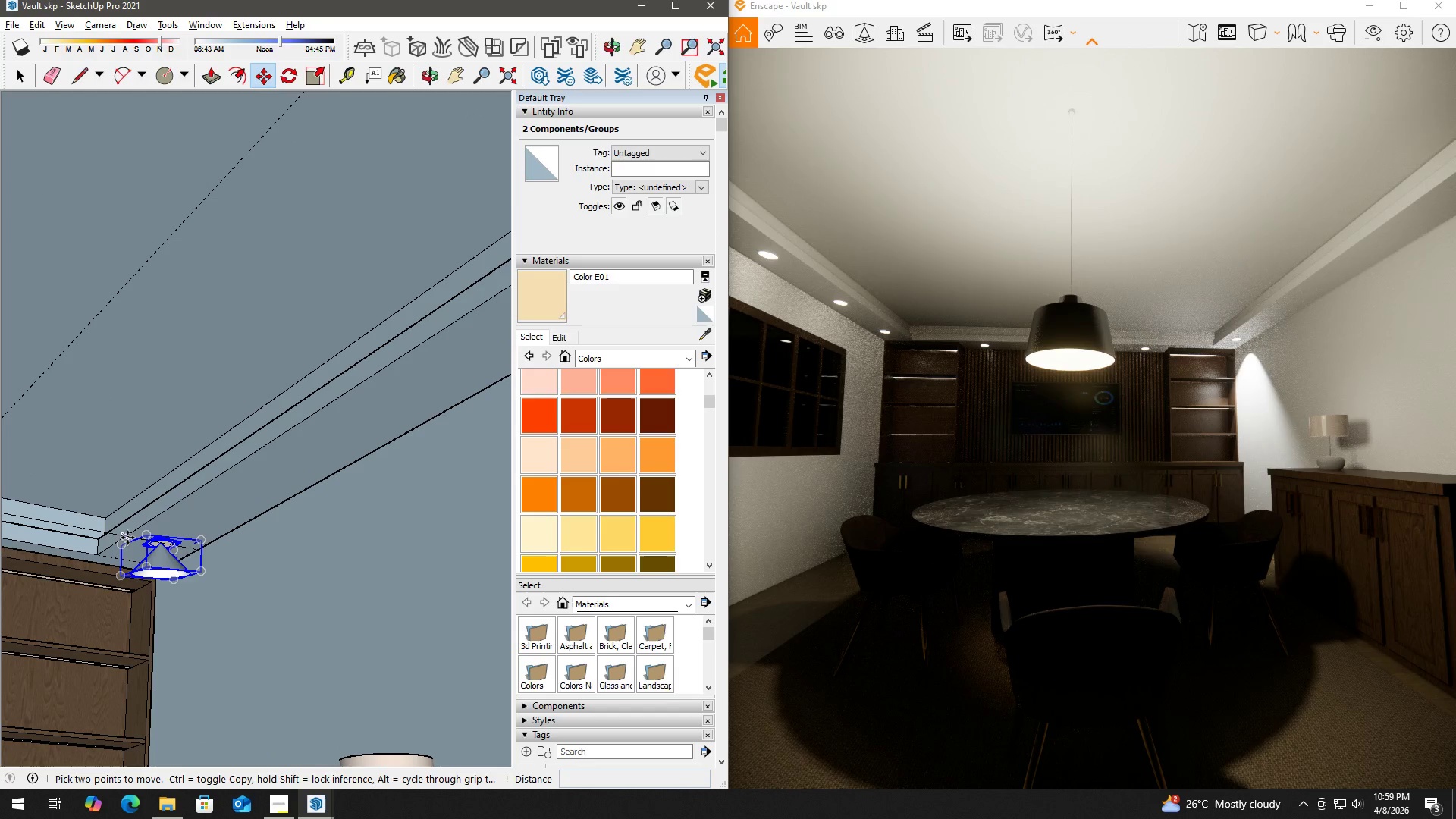 
scroll: coordinate [130, 542], scroll_direction: up, amount: 2.0
 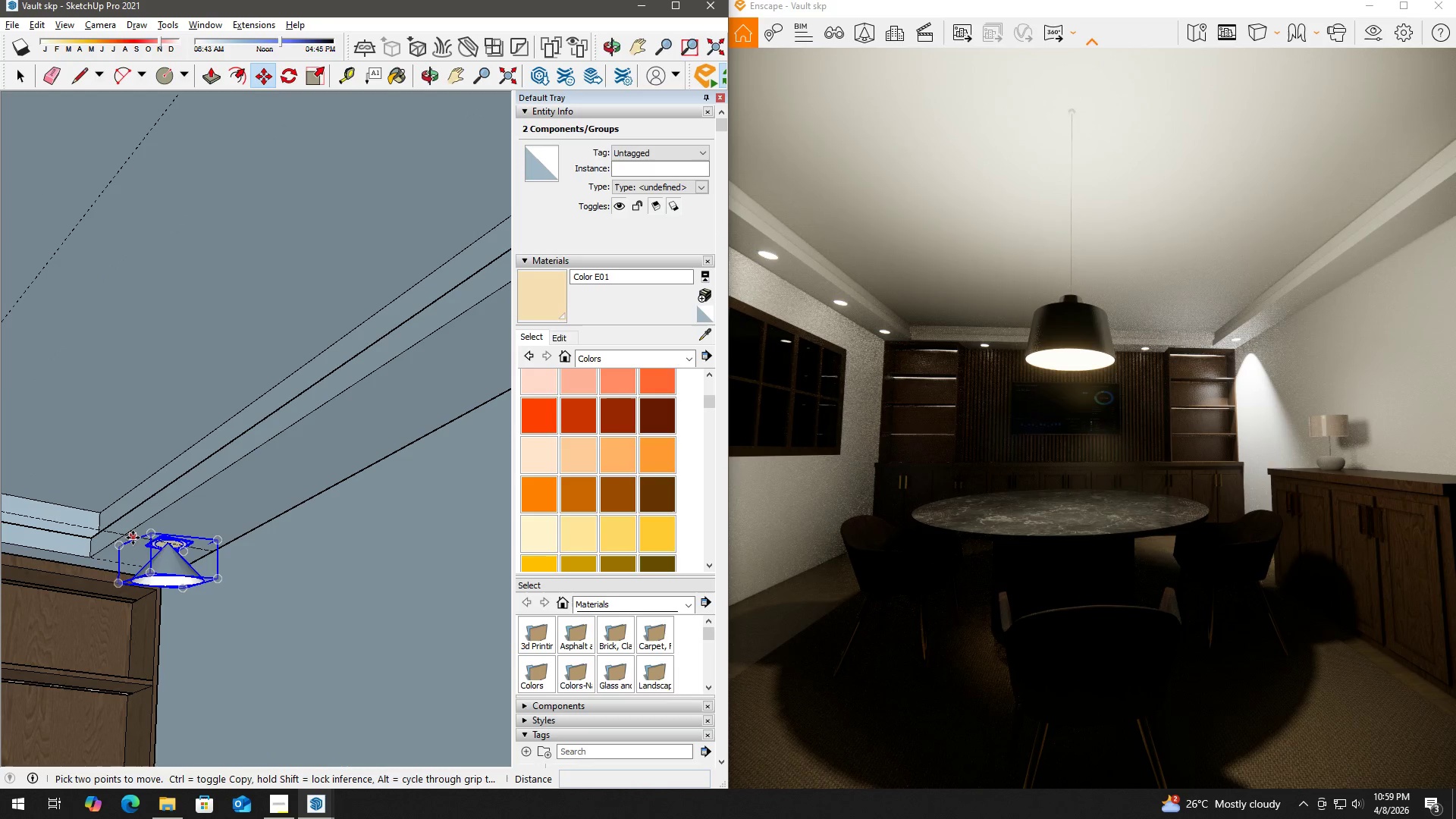 
left_click([133, 538])
 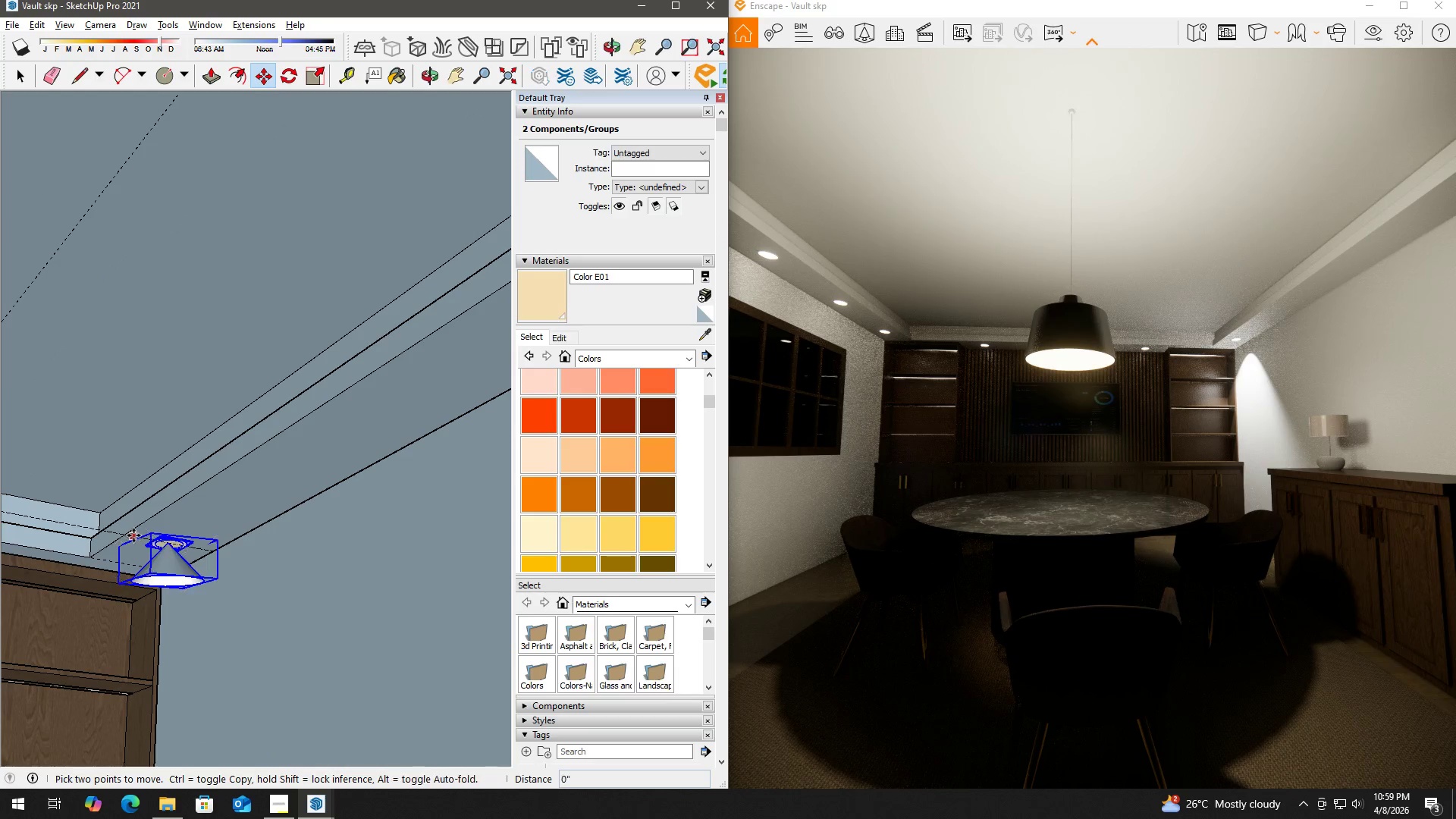 
key(Control+ControlLeft)
 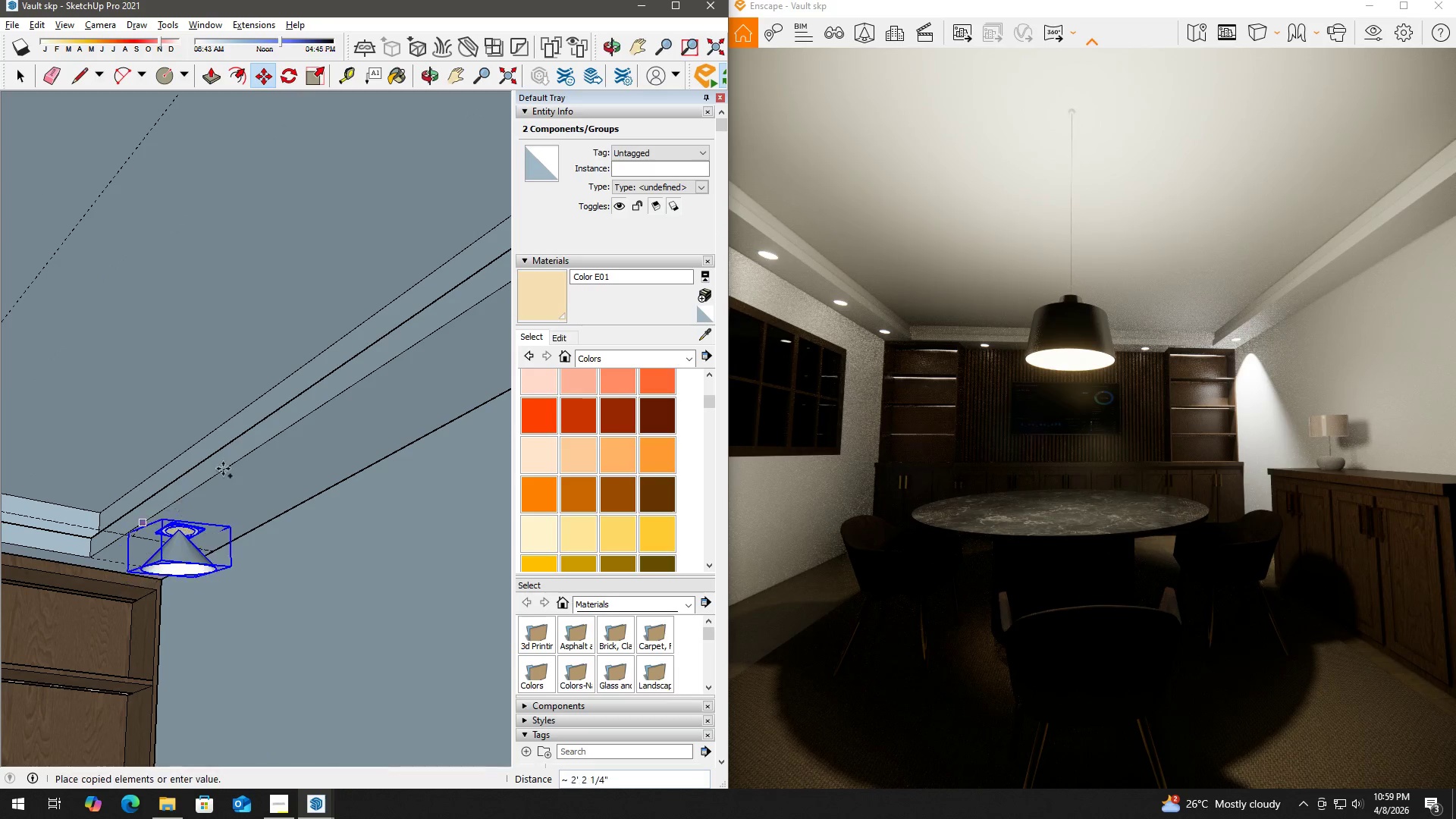 
hold_key(key=ShiftLeft, duration=0.88)
 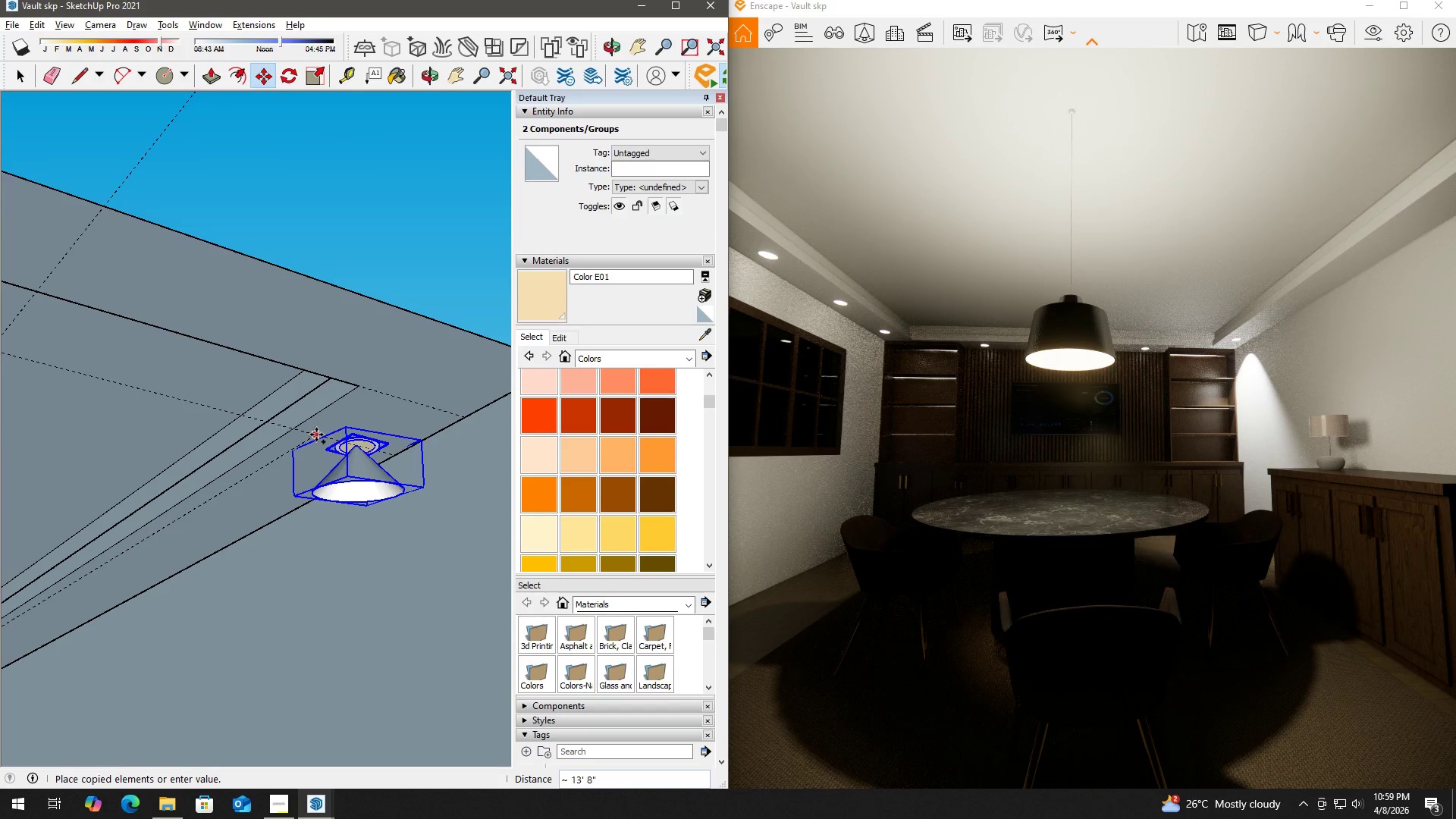 
scroll: coordinate [239, 453], scroll_direction: down, amount: 6.0
 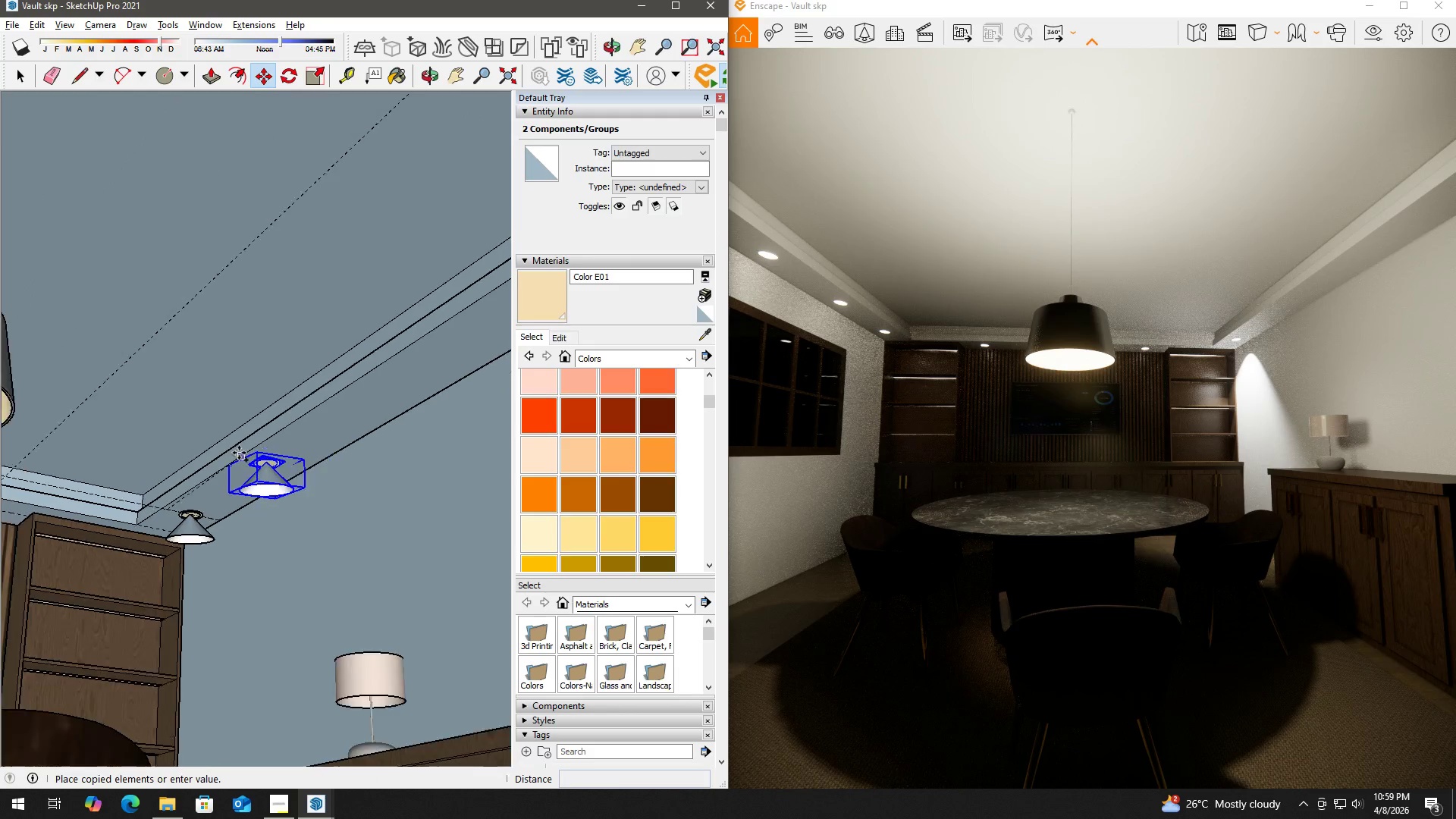 
hold_key(key=ShiftLeft, duration=11.98)
left_click([307, 431])
 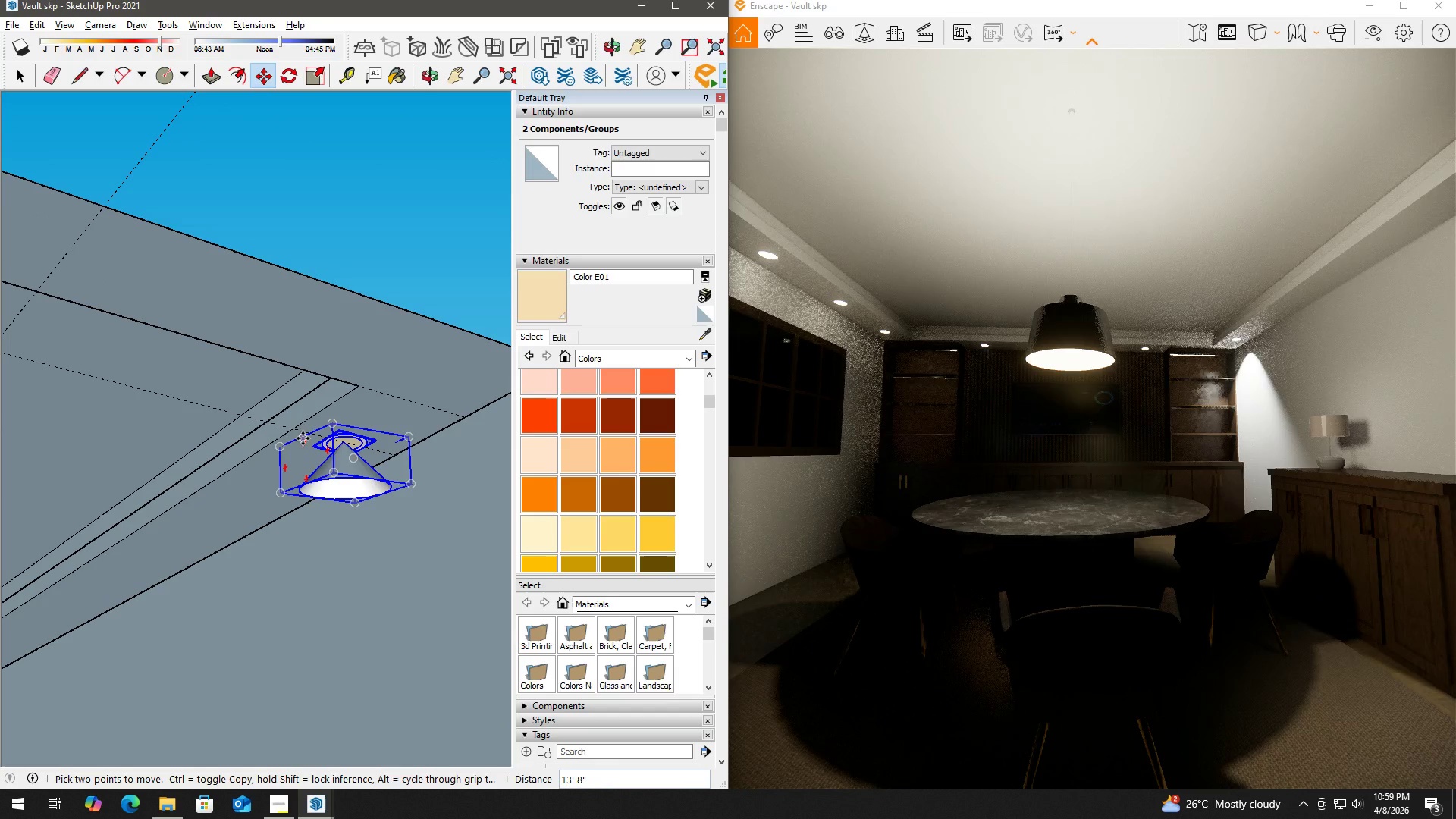 
key(NumpadDivide)
 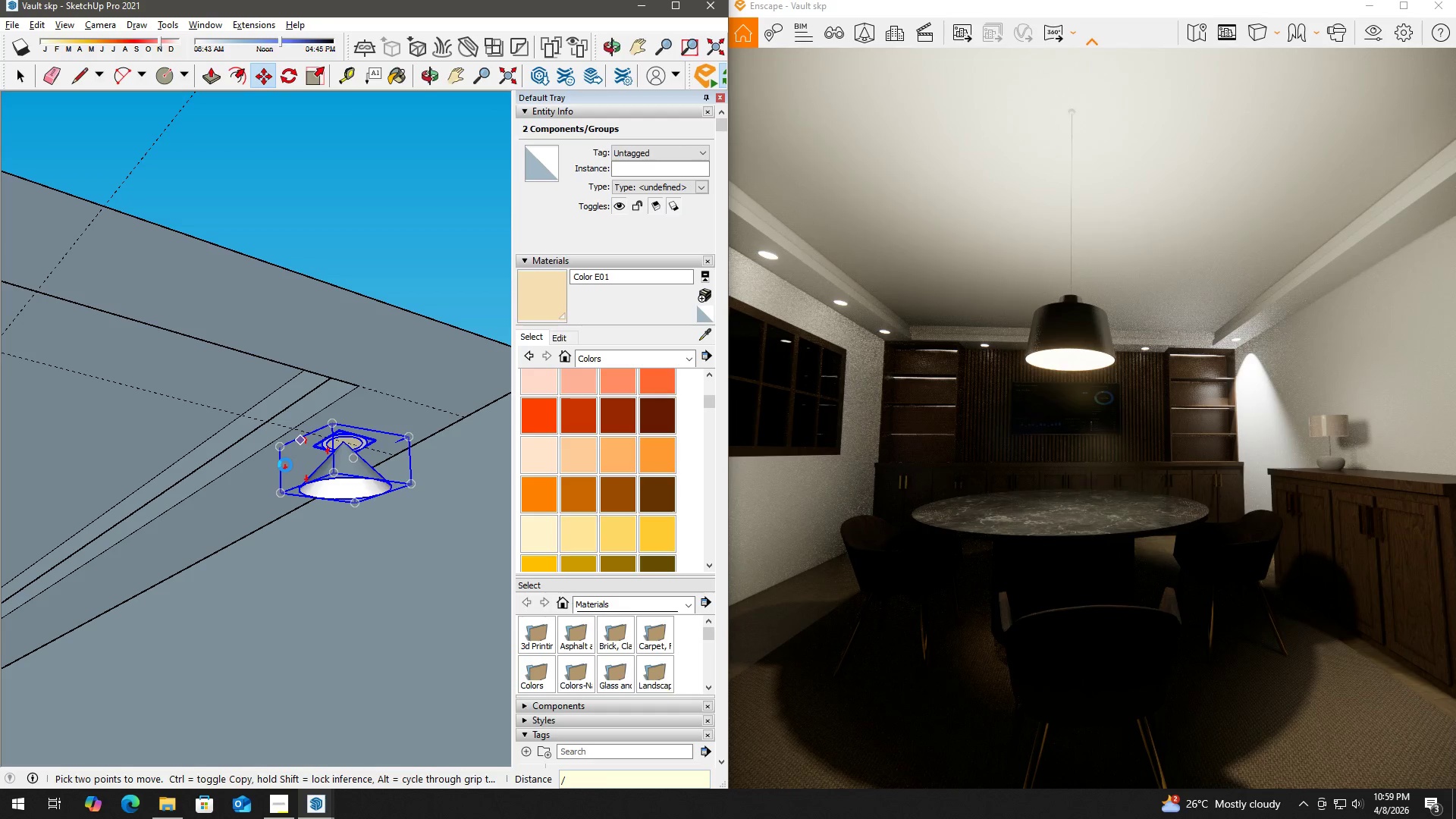 
key(Numpad6)
 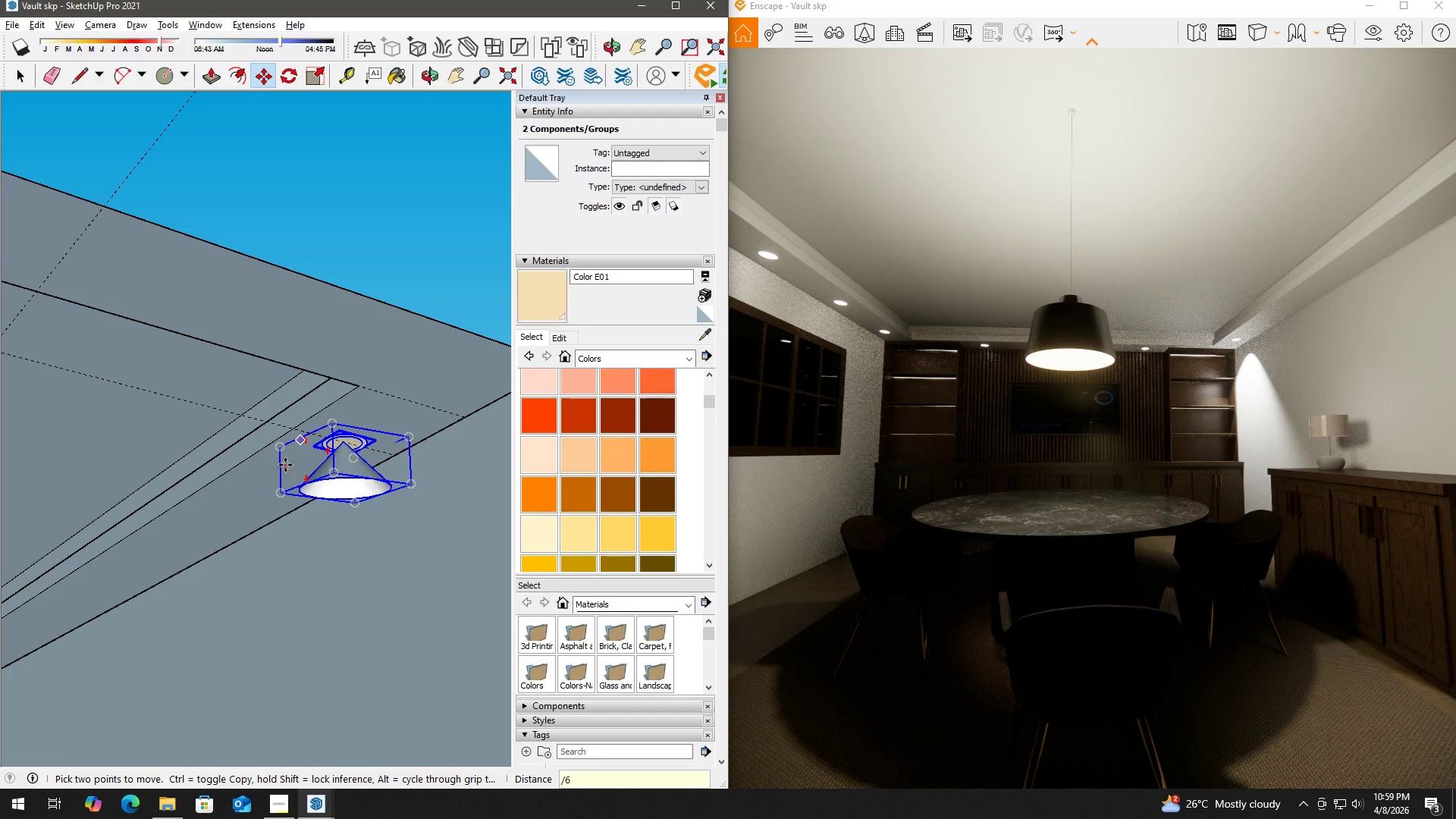 
key(NumpadEnter)
 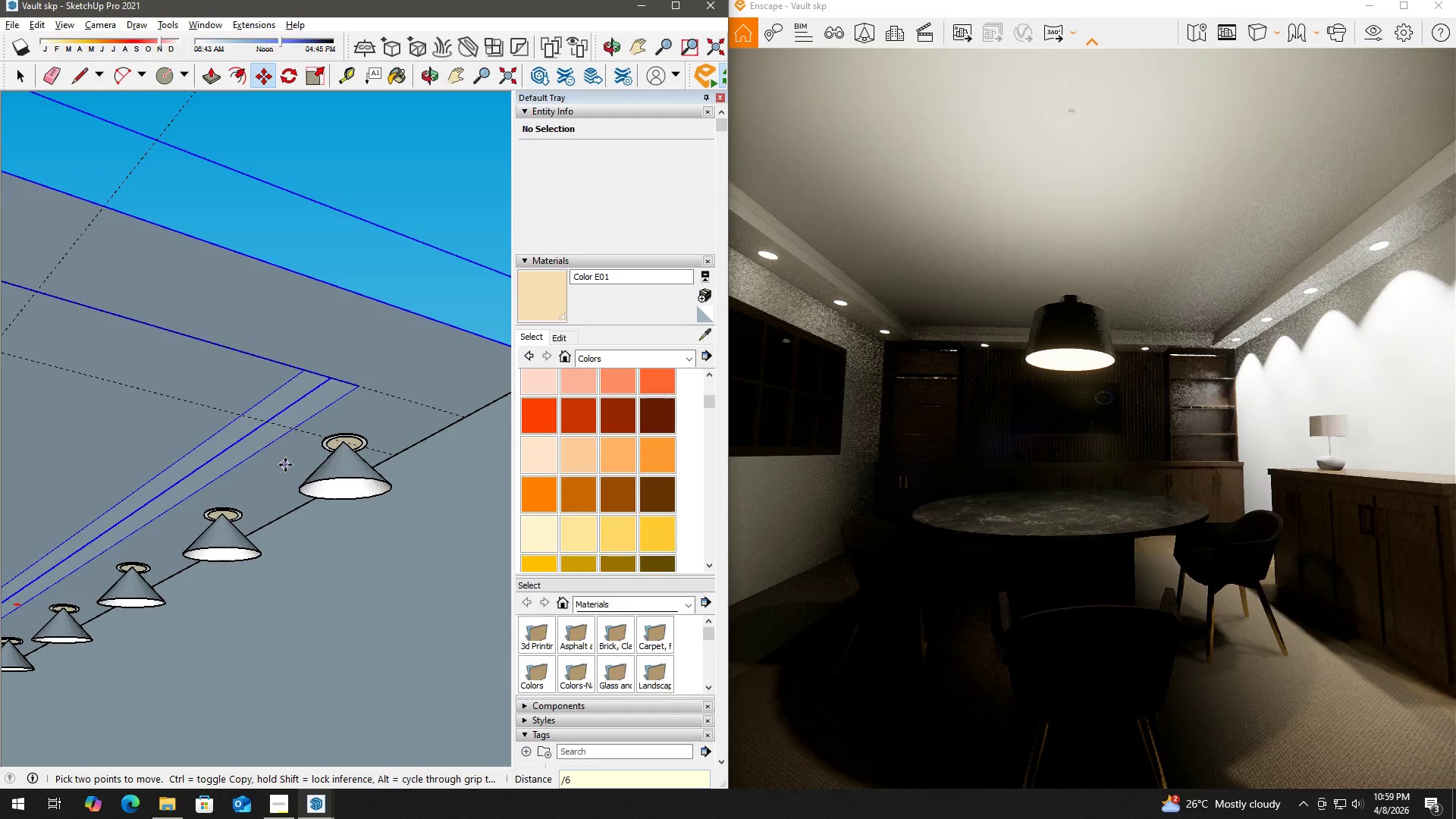 
key(Control+Z)
 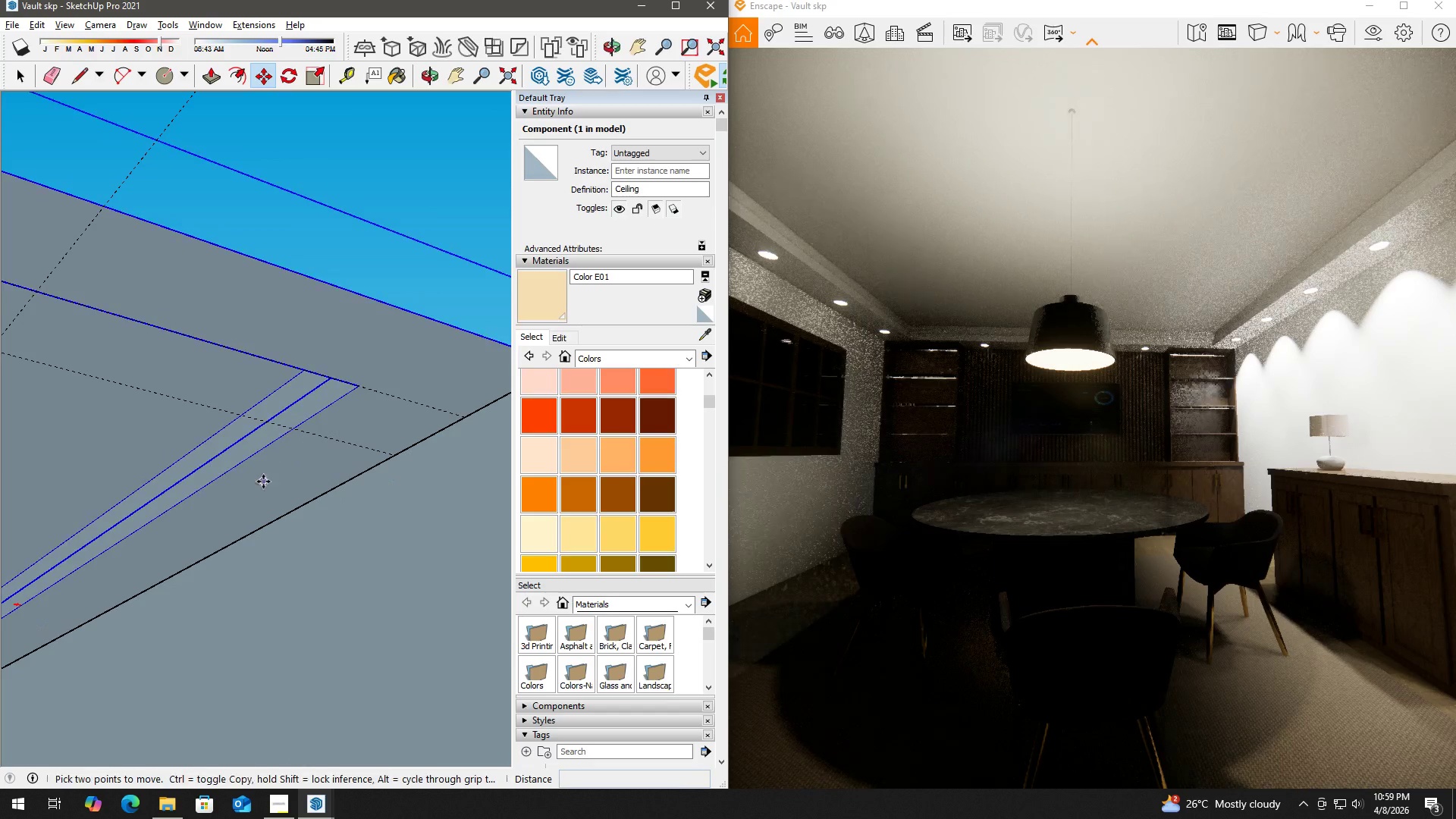 
key(Space)
 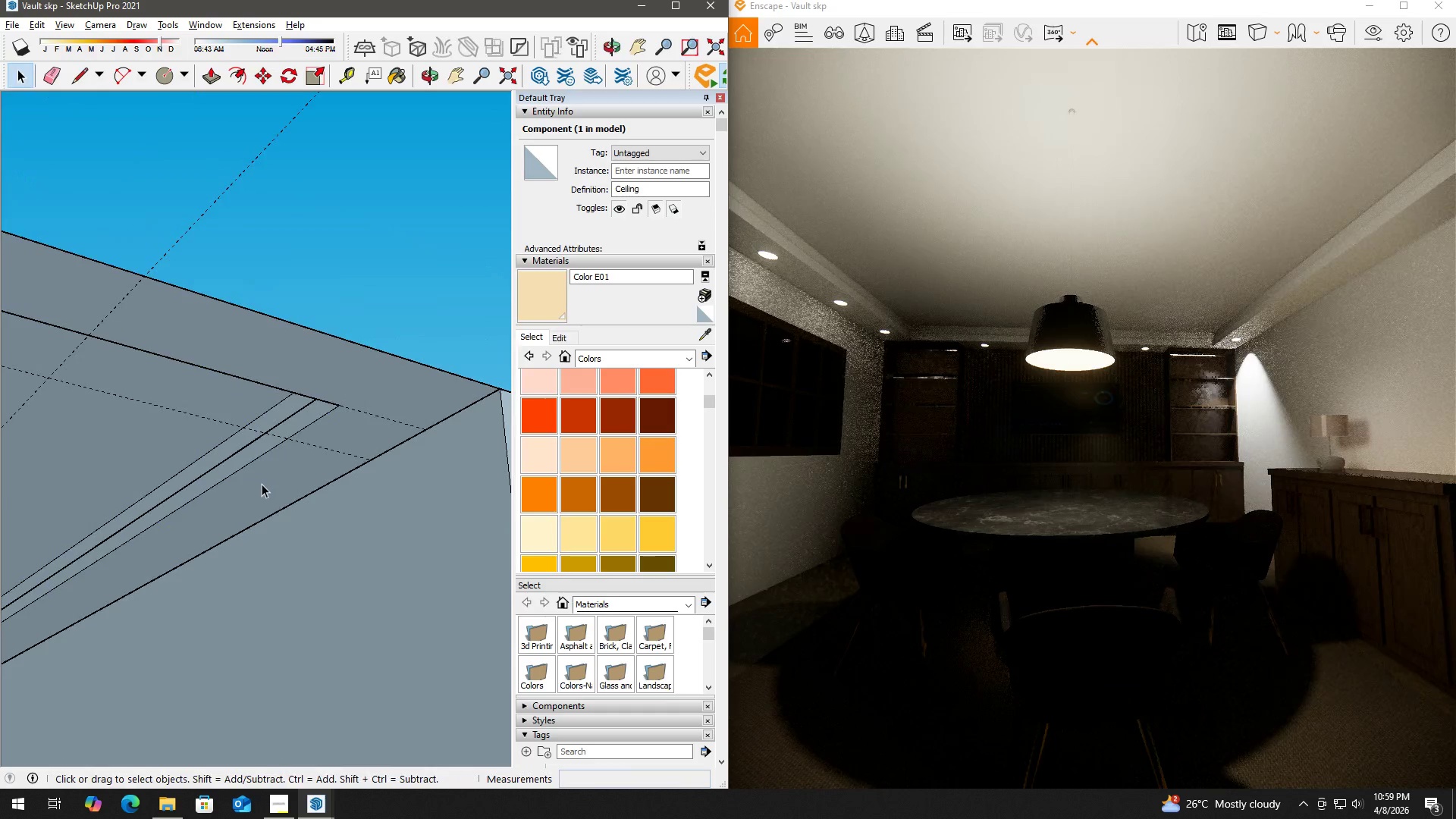 
key(H)
 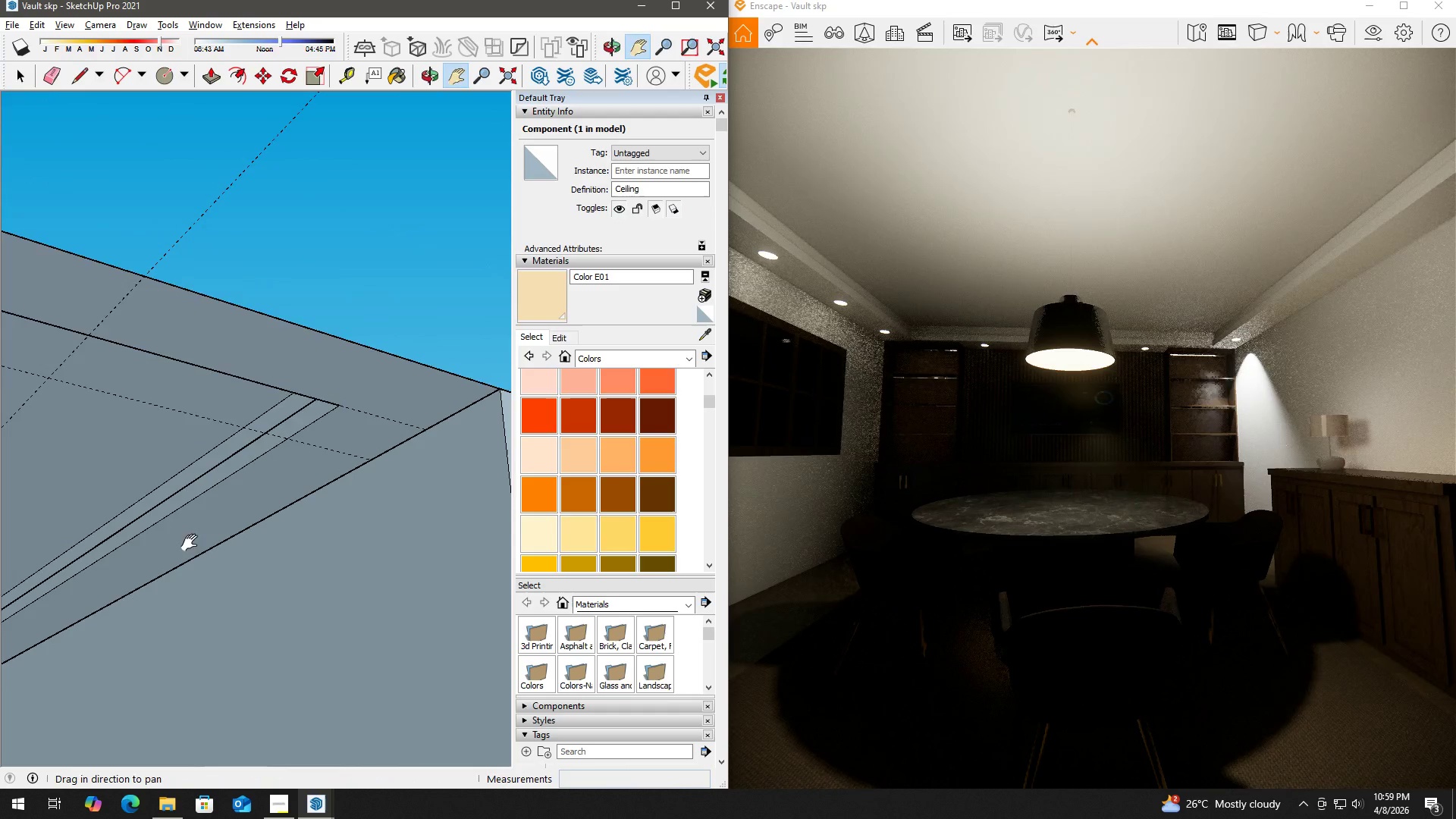 
left_click_drag(start_coordinate=[195, 542], to_coordinate=[536, 302])
 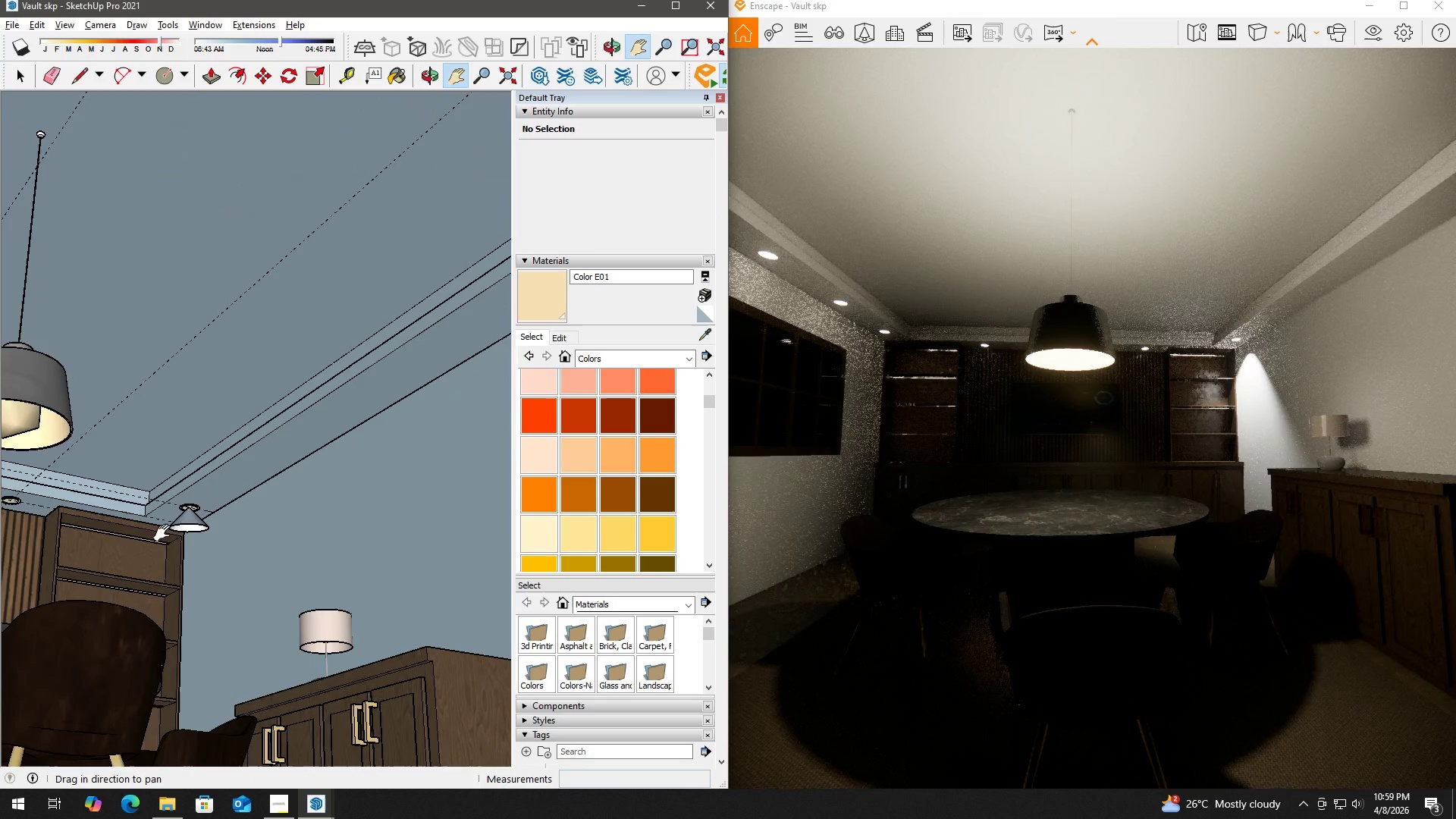 
scroll: coordinate [263, 482], scroll_direction: down, amount: 2.0
 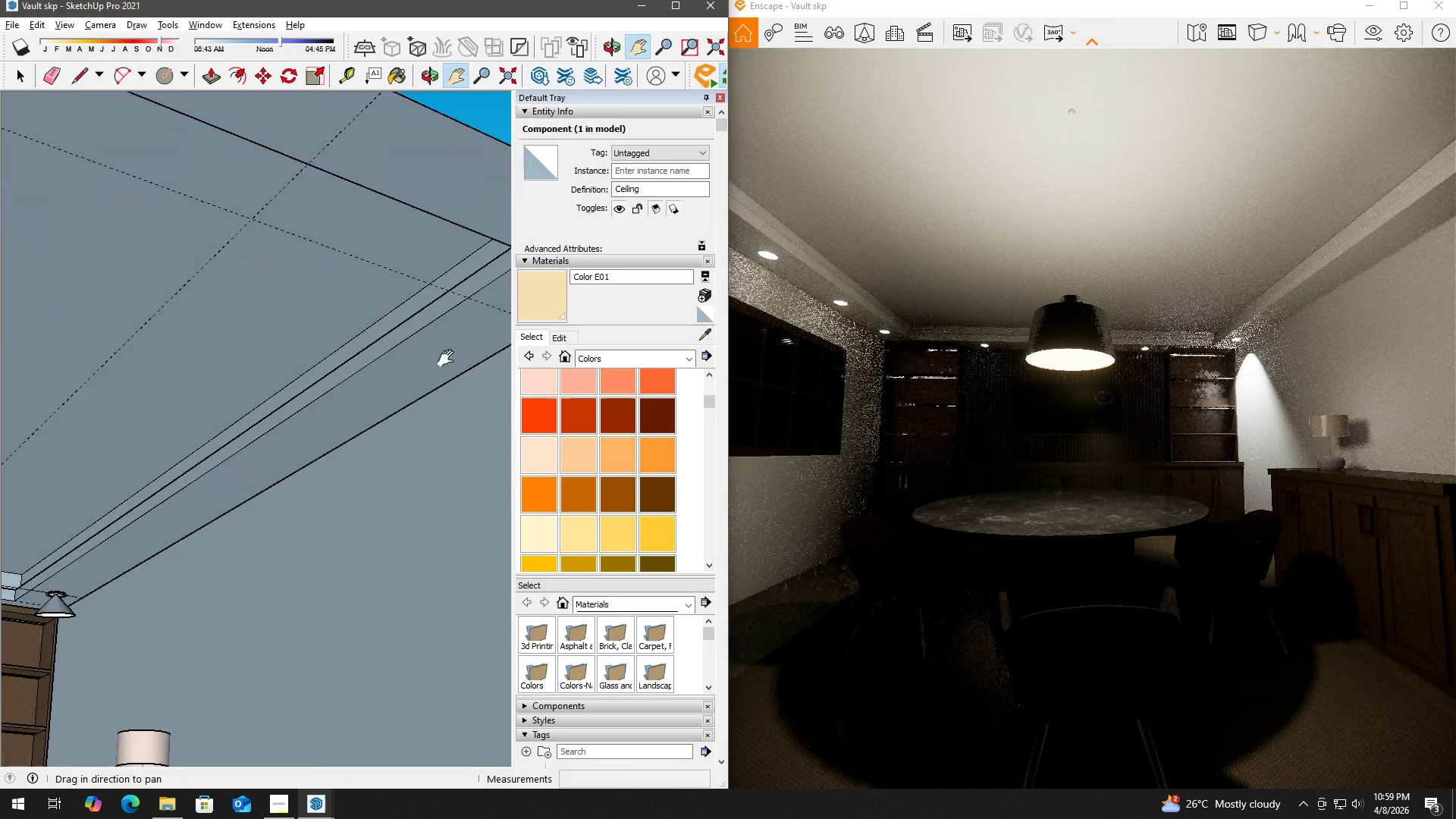 
key(Space)
 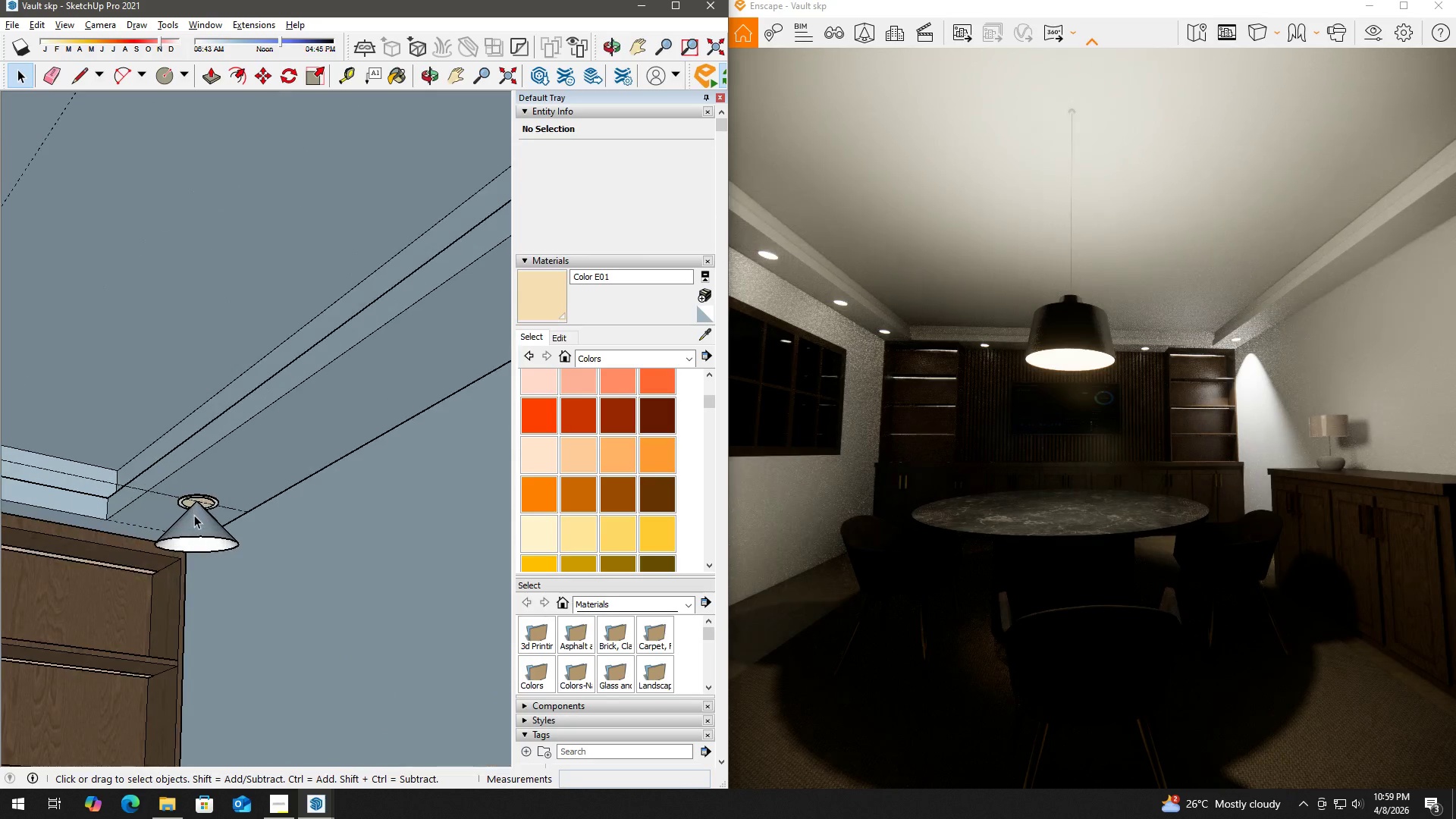 
left_click([196, 517])
 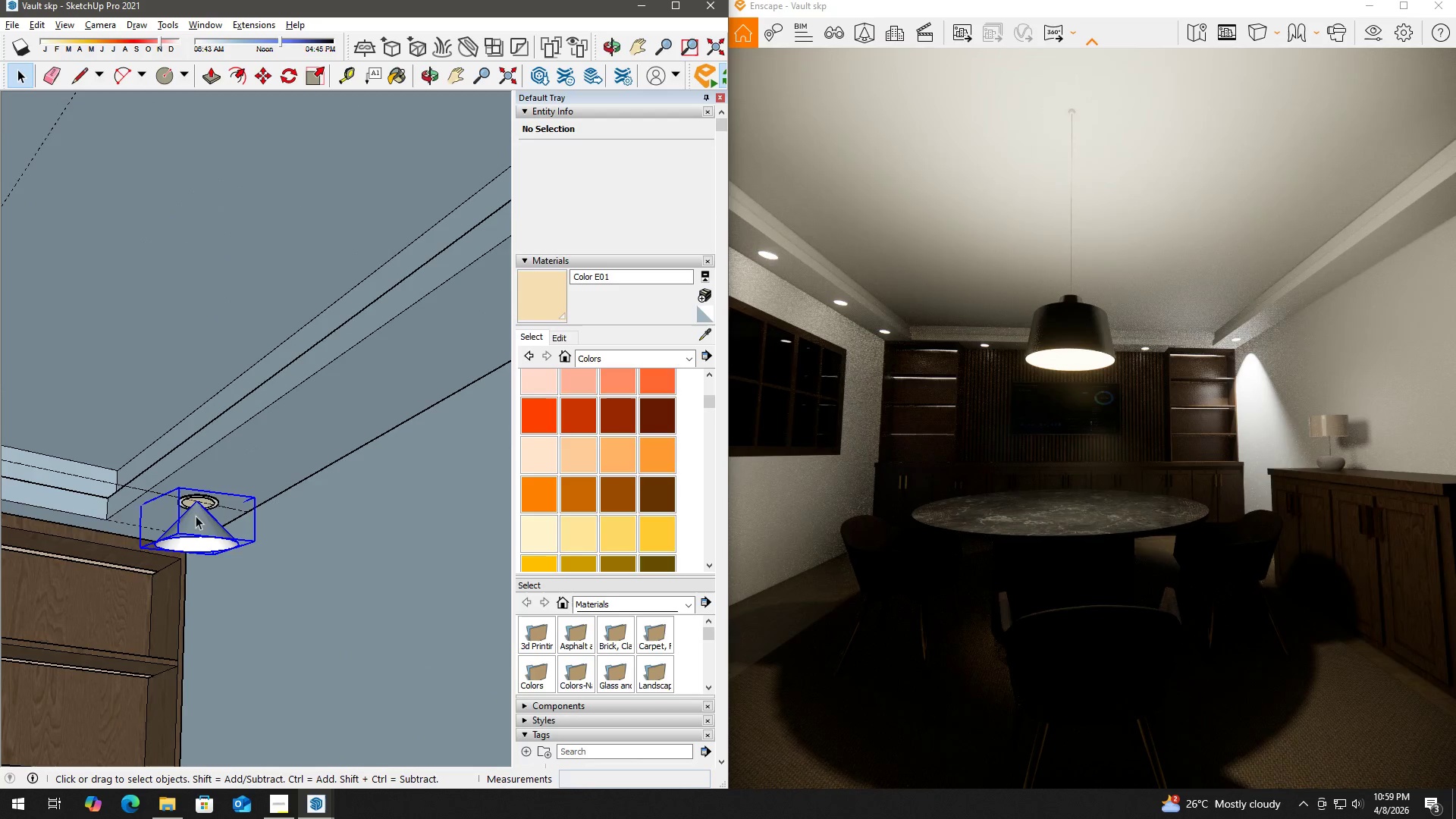 
hold_key(key=ControlLeft, duration=1.0)
left_click([172, 507])
 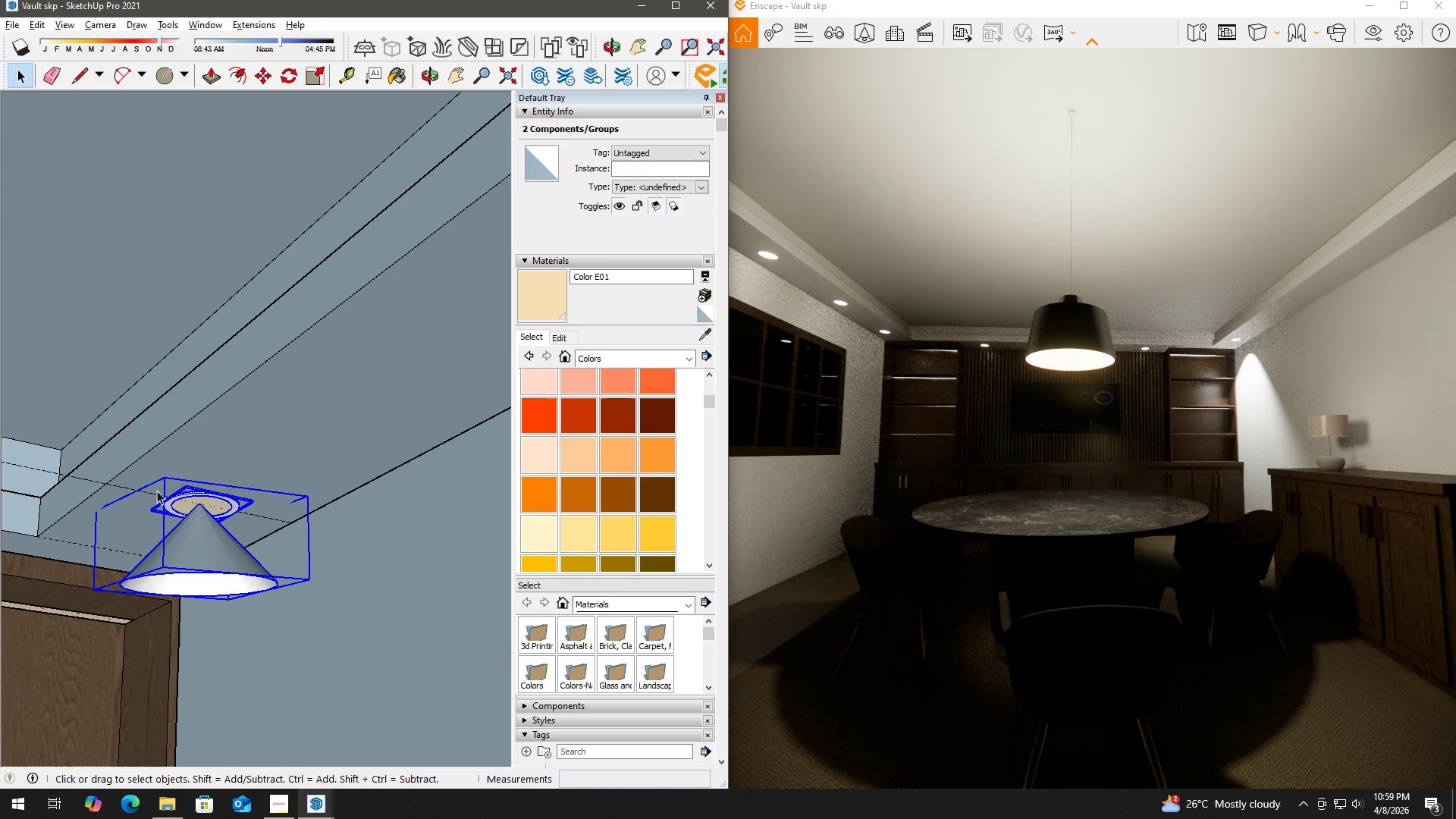 
scroll: coordinate [184, 501], scroll_direction: up, amount: 13.0
 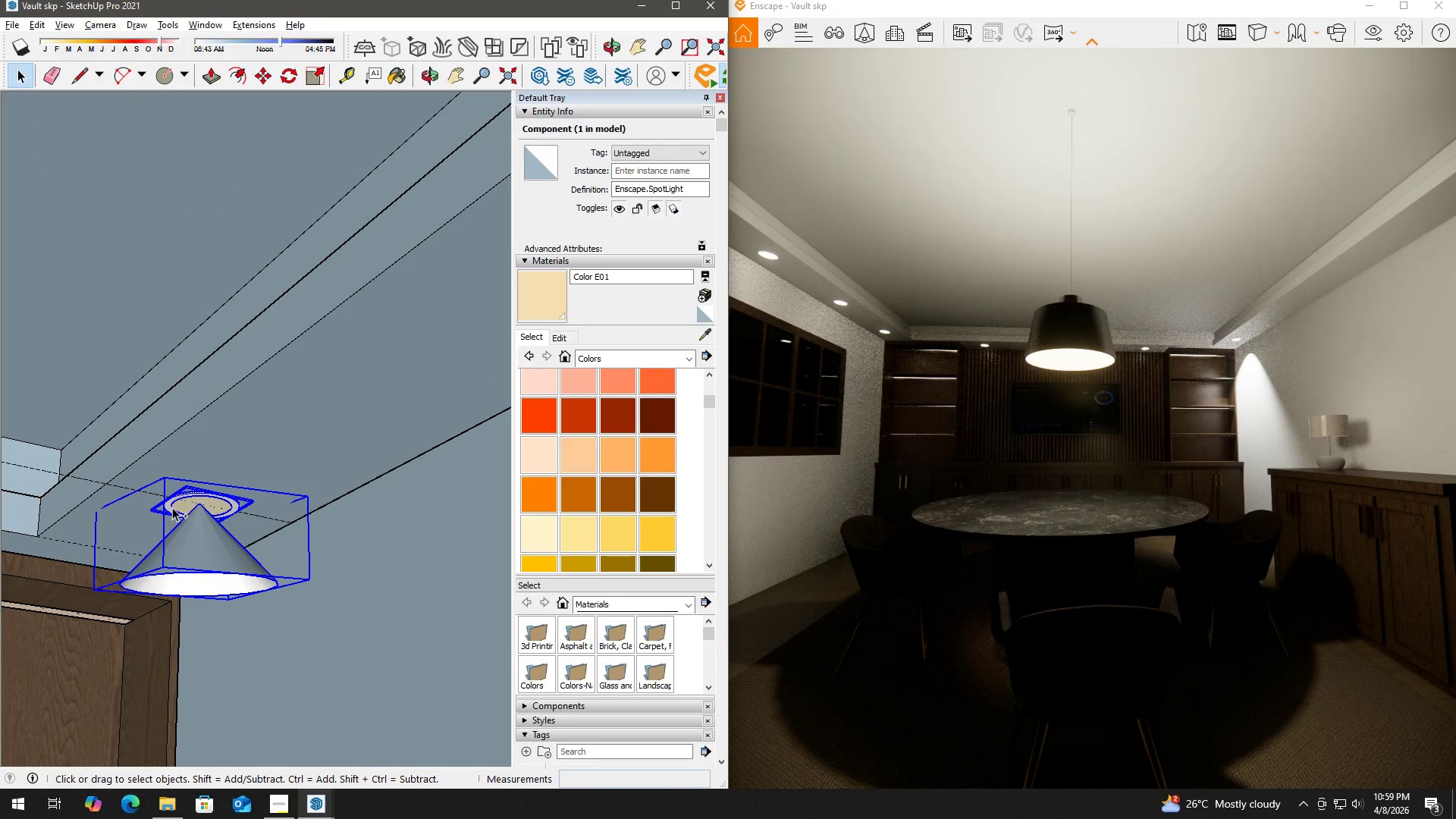 
key(M)
 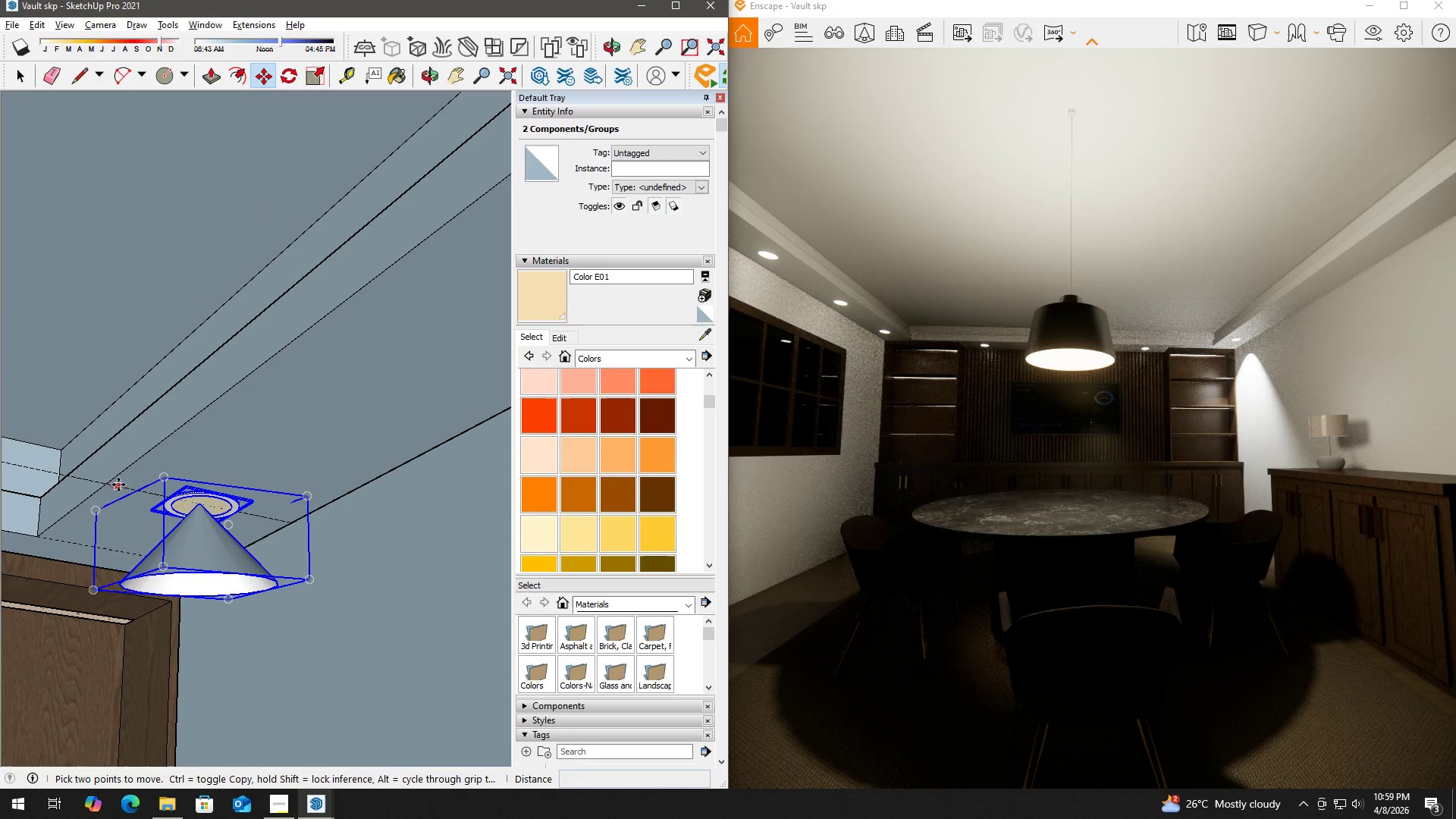 
left_click([119, 485])
 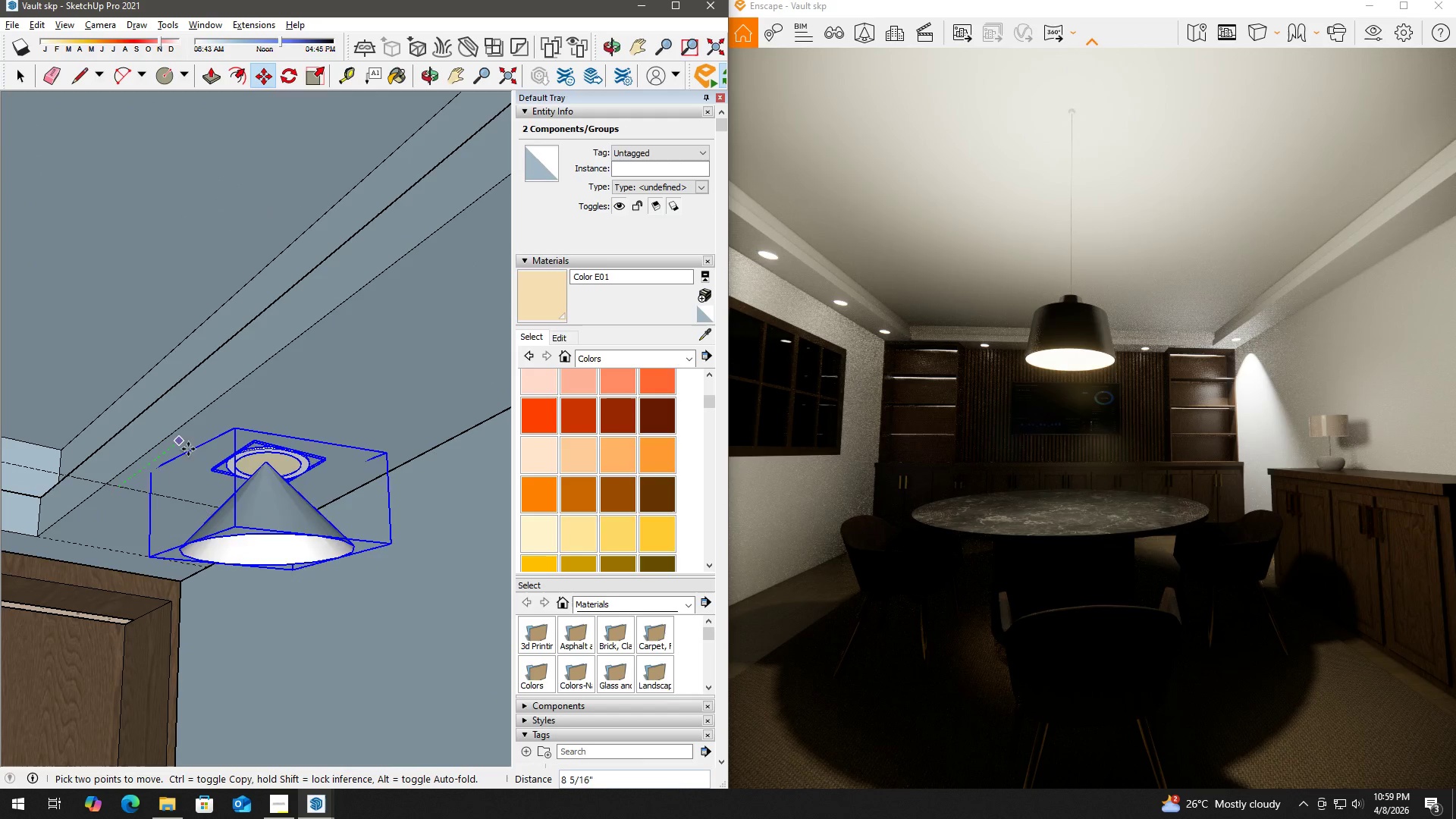 
key(Control+ControlLeft)
 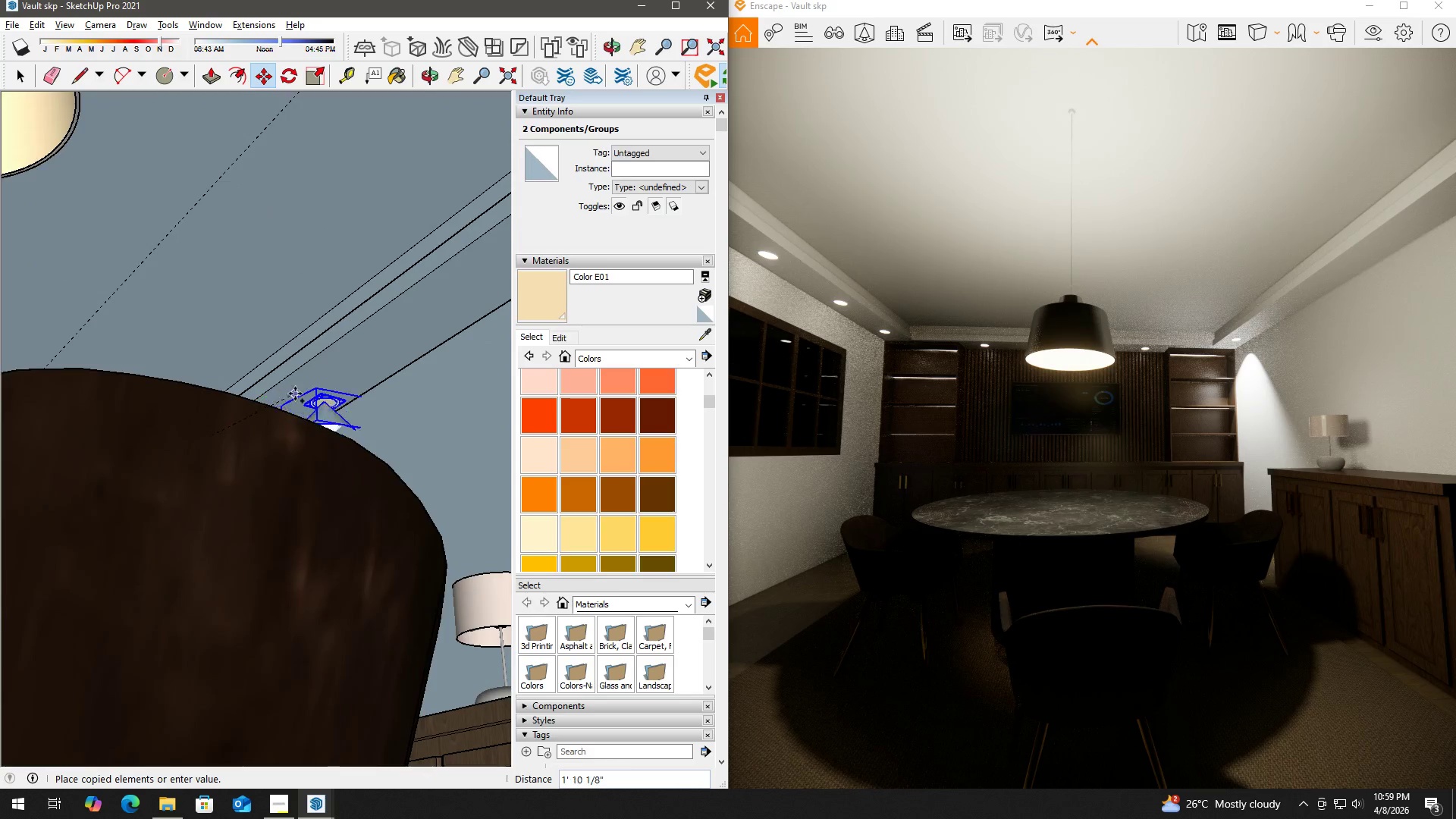 
hold_key(key=ShiftLeft, duration=1.5)
scroll: coordinate [295, 394], scroll_direction: down, amount: 15.0
 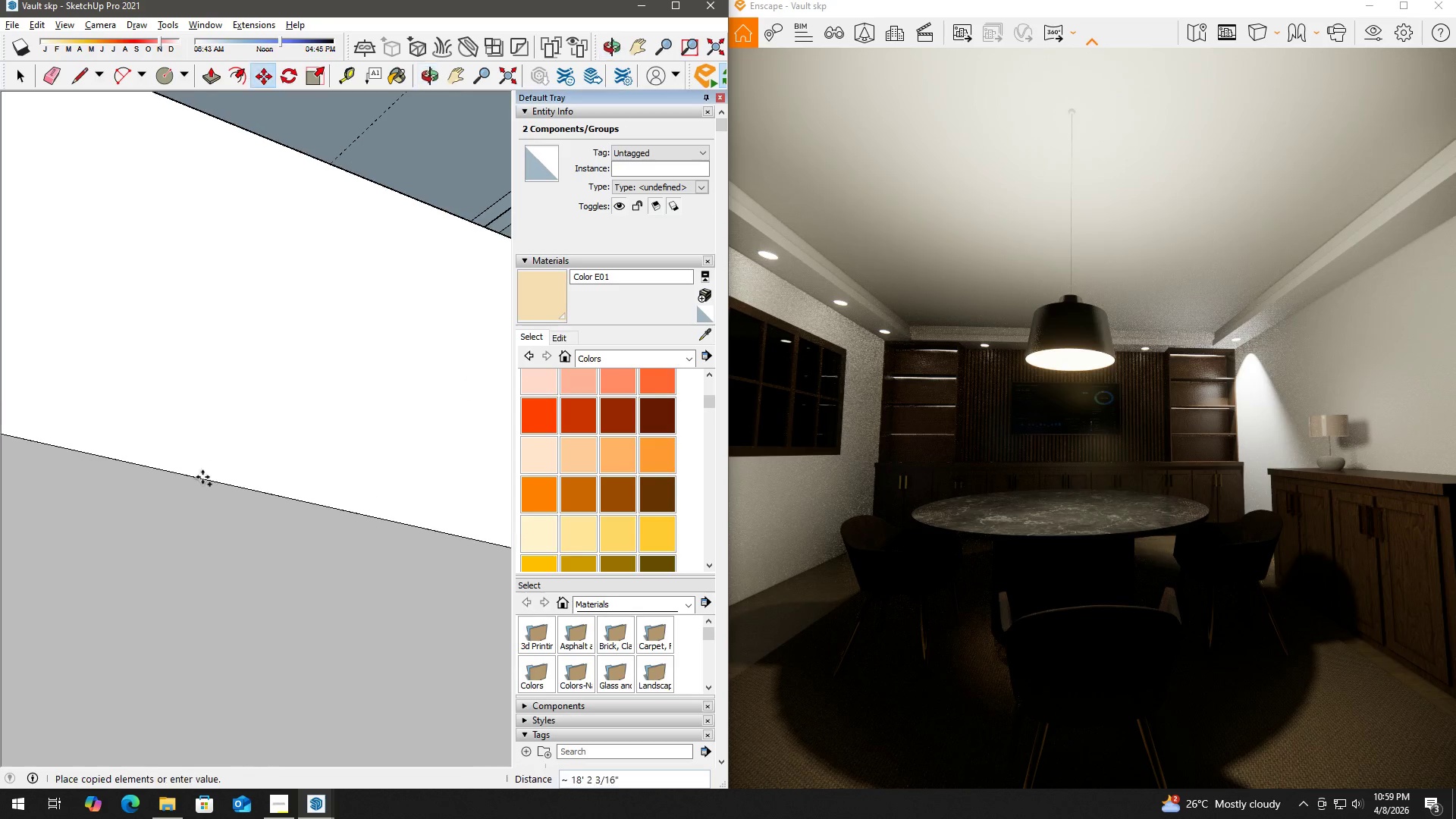 
hold_key(key=ShiftLeft, duration=0.41)
 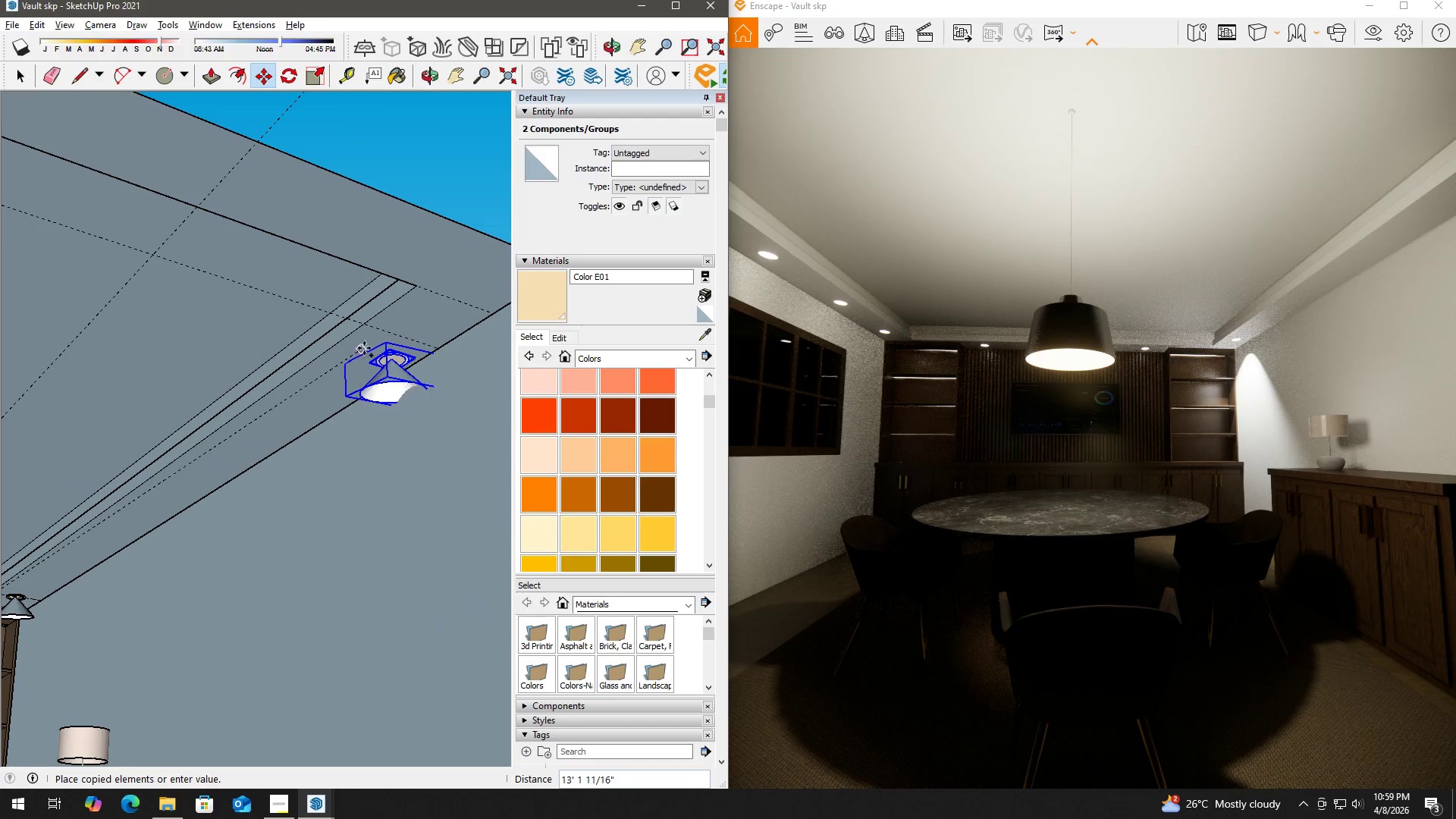 
hold_key(key=ShiftLeft, duration=0.39)
scroll: coordinate [240, 437], scroll_direction: down, amount: 2.0
 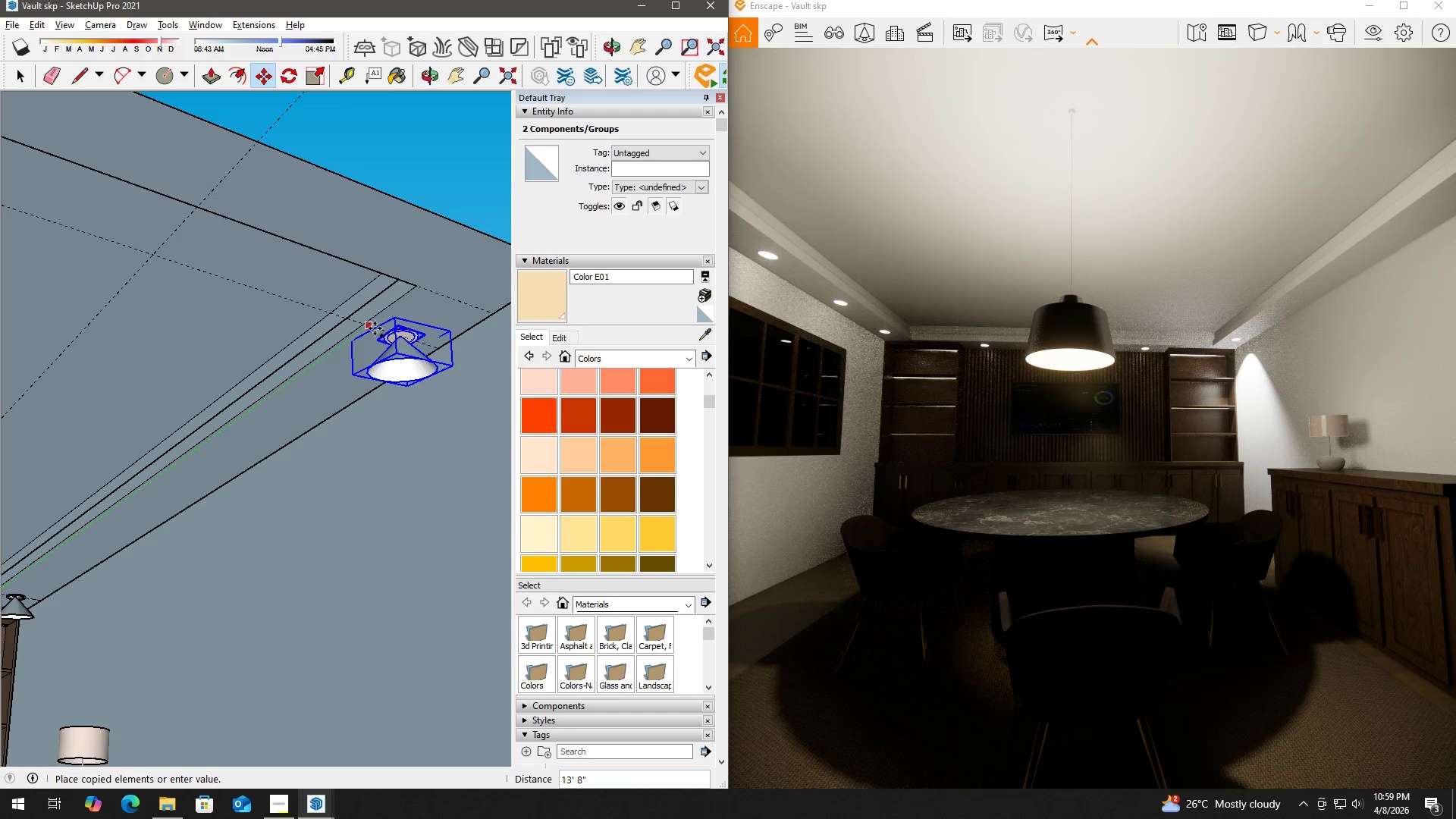 
left_click([375, 328])
 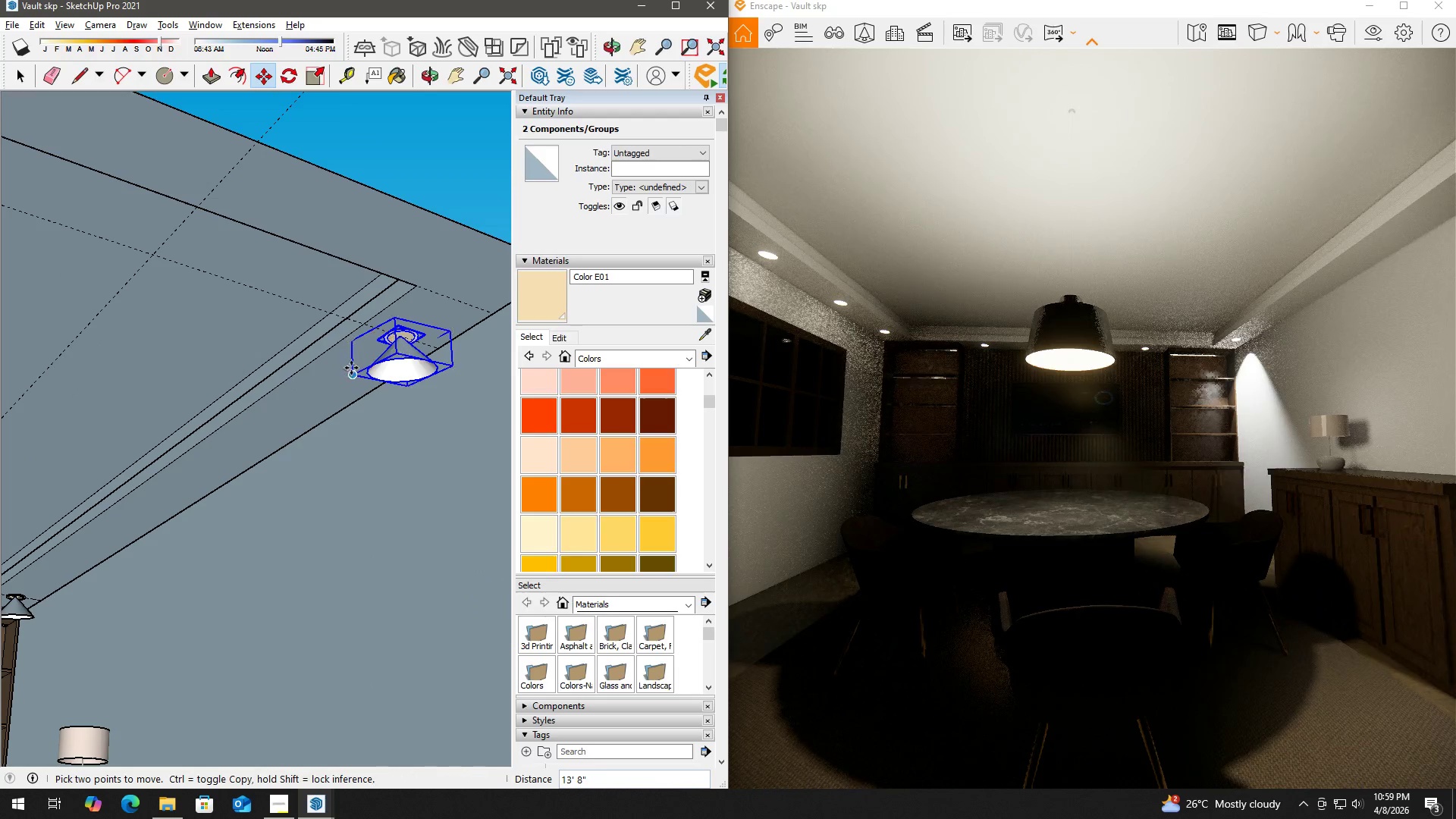 
key(NumpadDivide)
 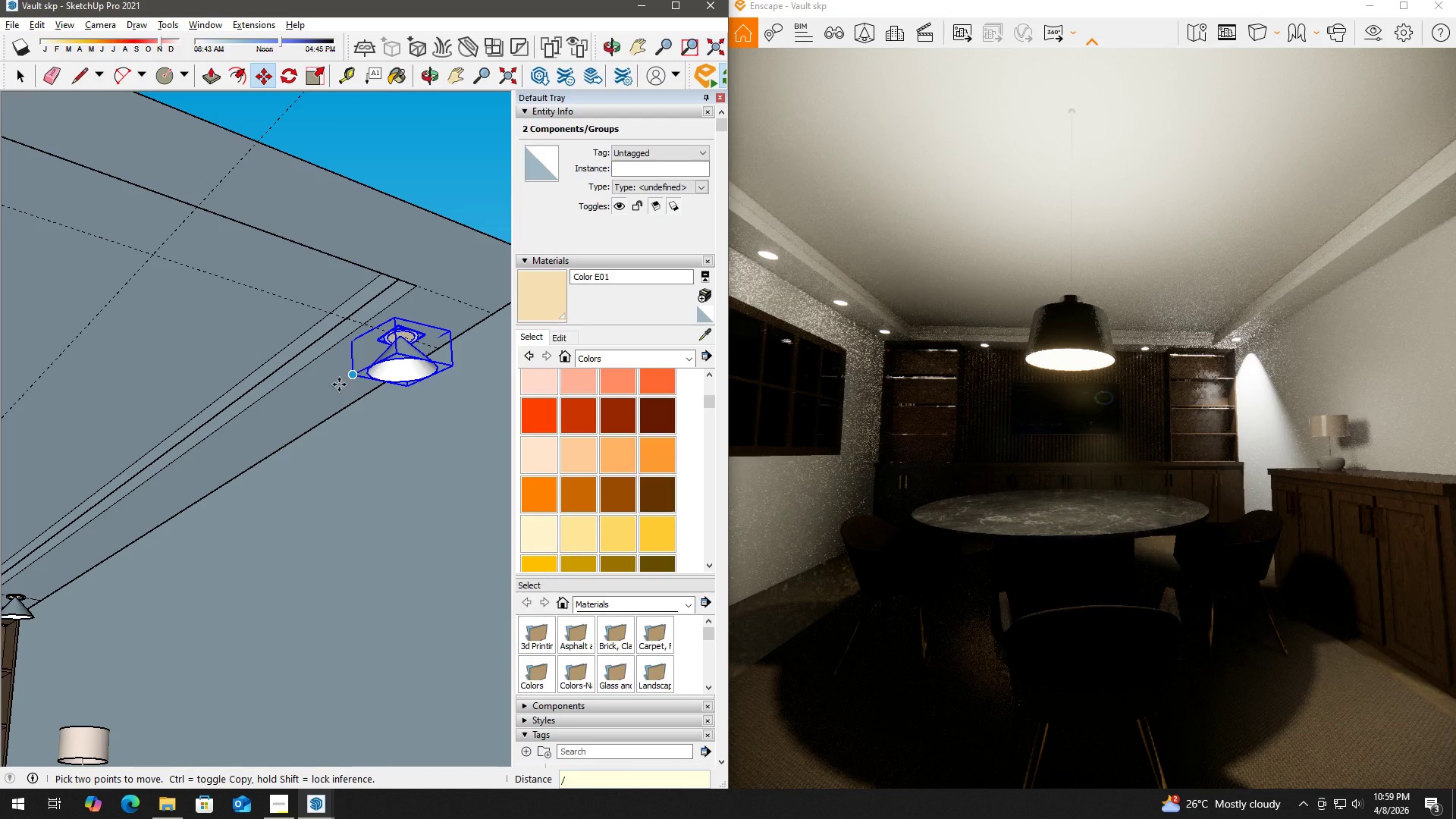 
key(Numpad3)
 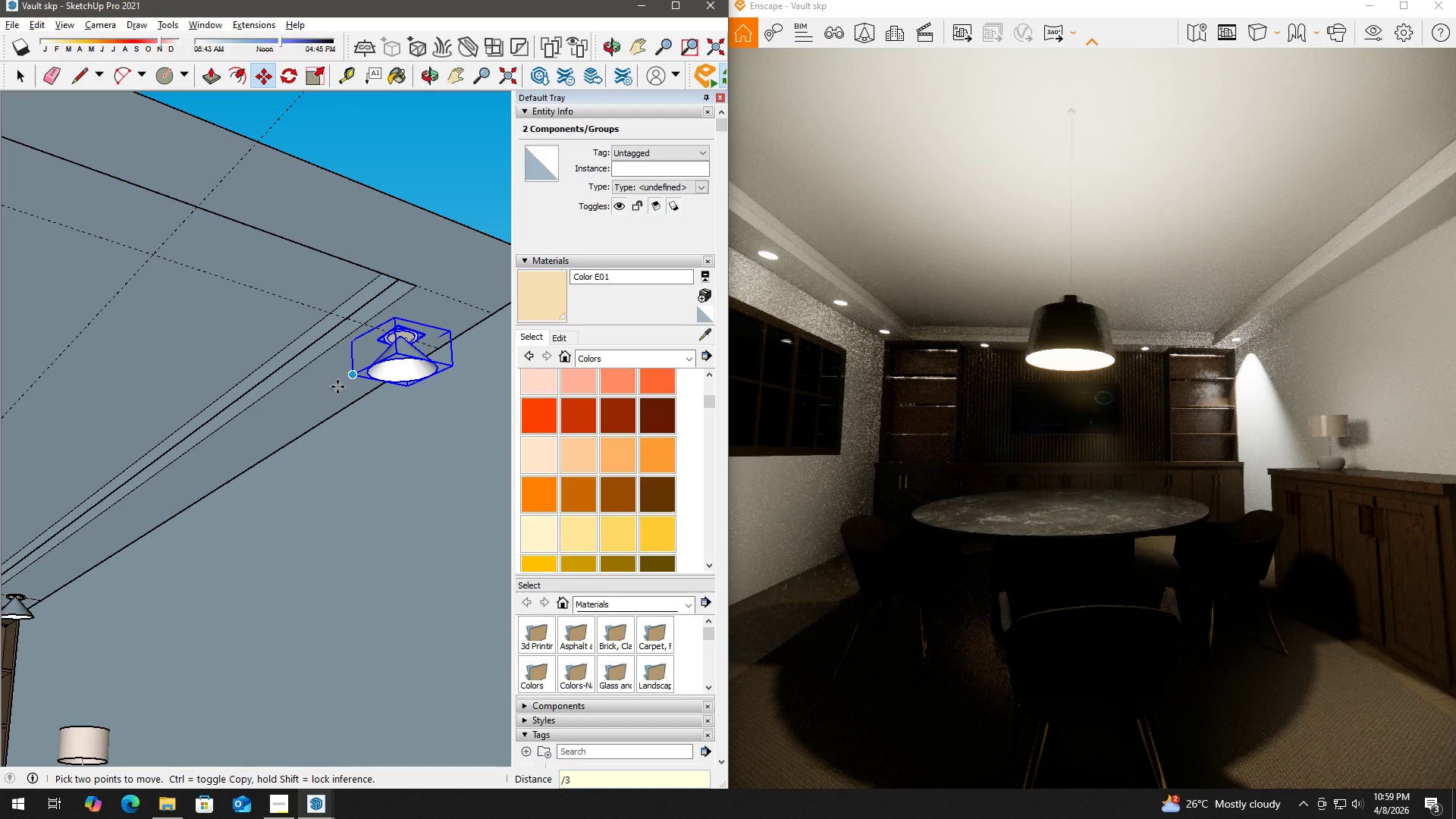 
key(NumpadEnter)
 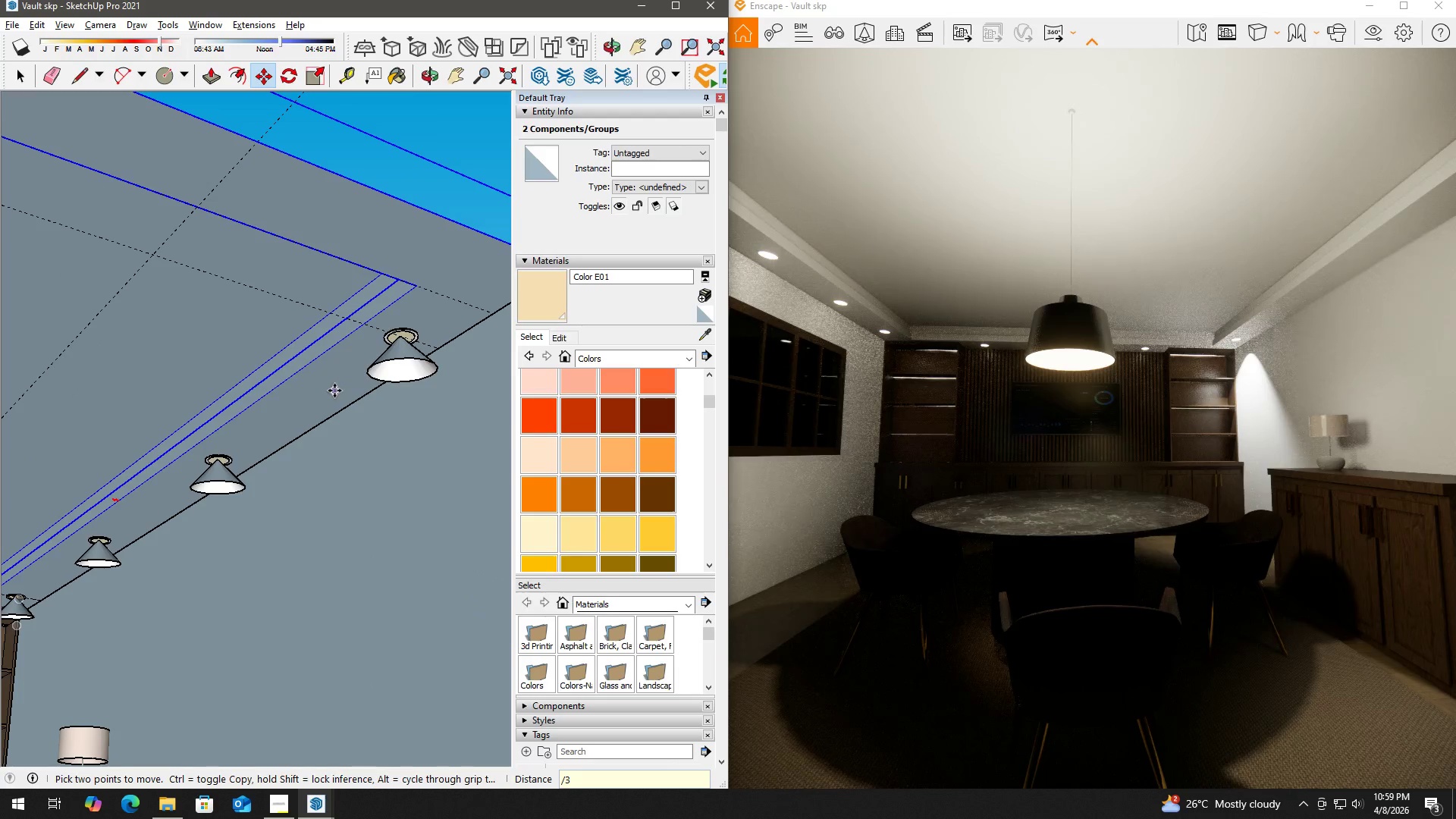 
key(Space)
 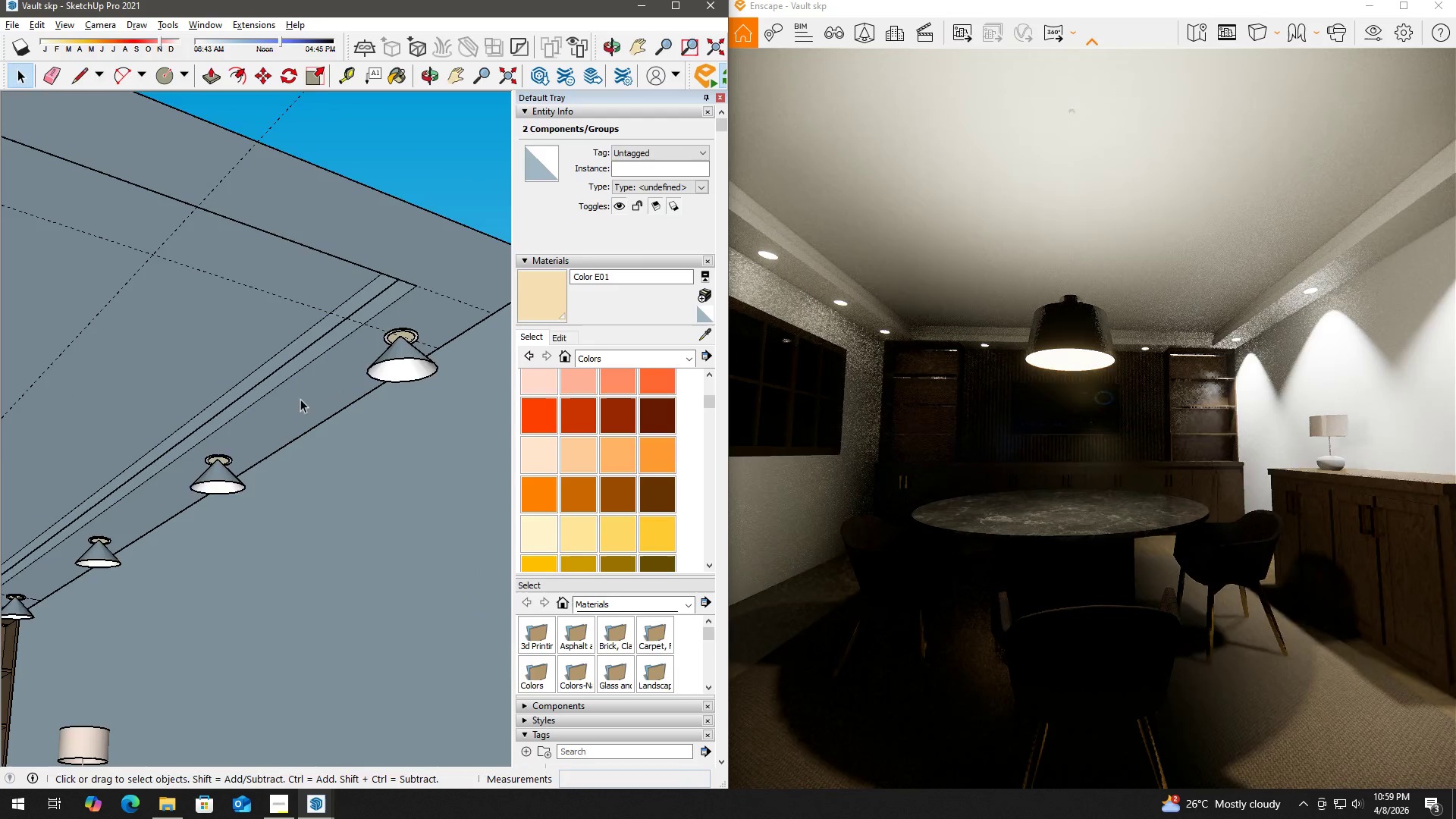 
scroll: coordinate [316, 414], scroll_direction: down, amount: 3.0
 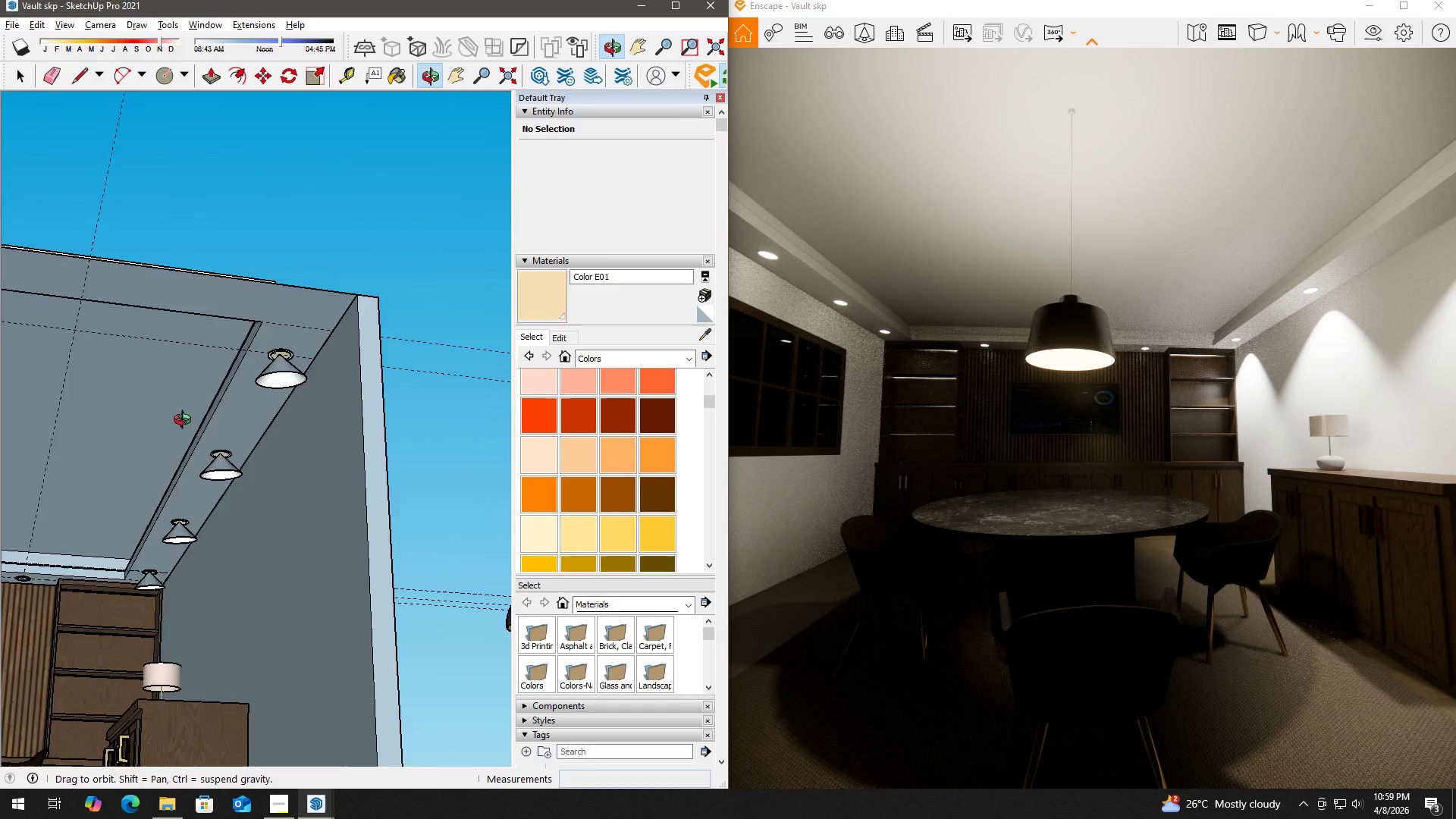 
key(H)
 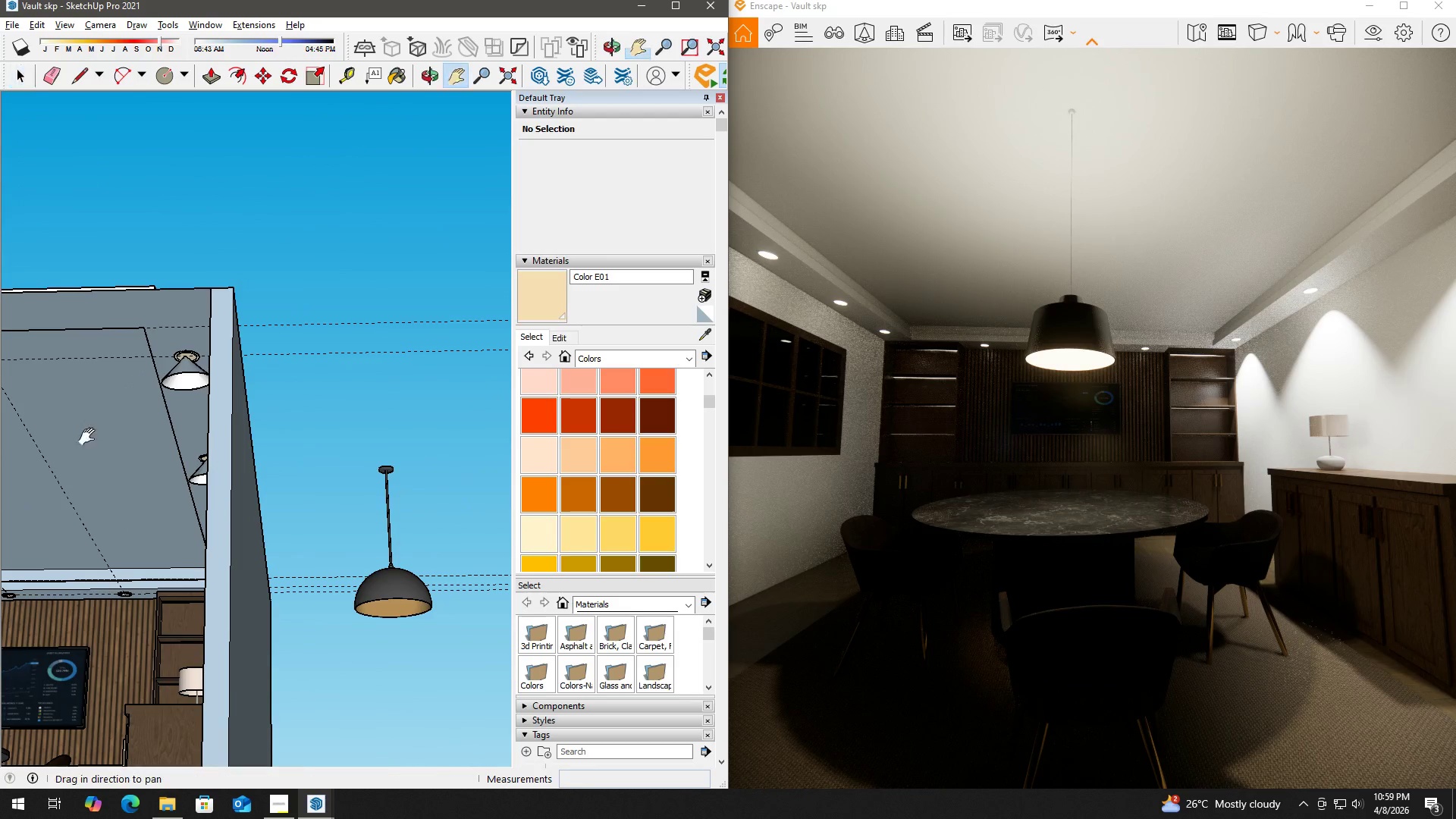 
left_click_drag(start_coordinate=[96, 438], to_coordinate=[394, 379])
 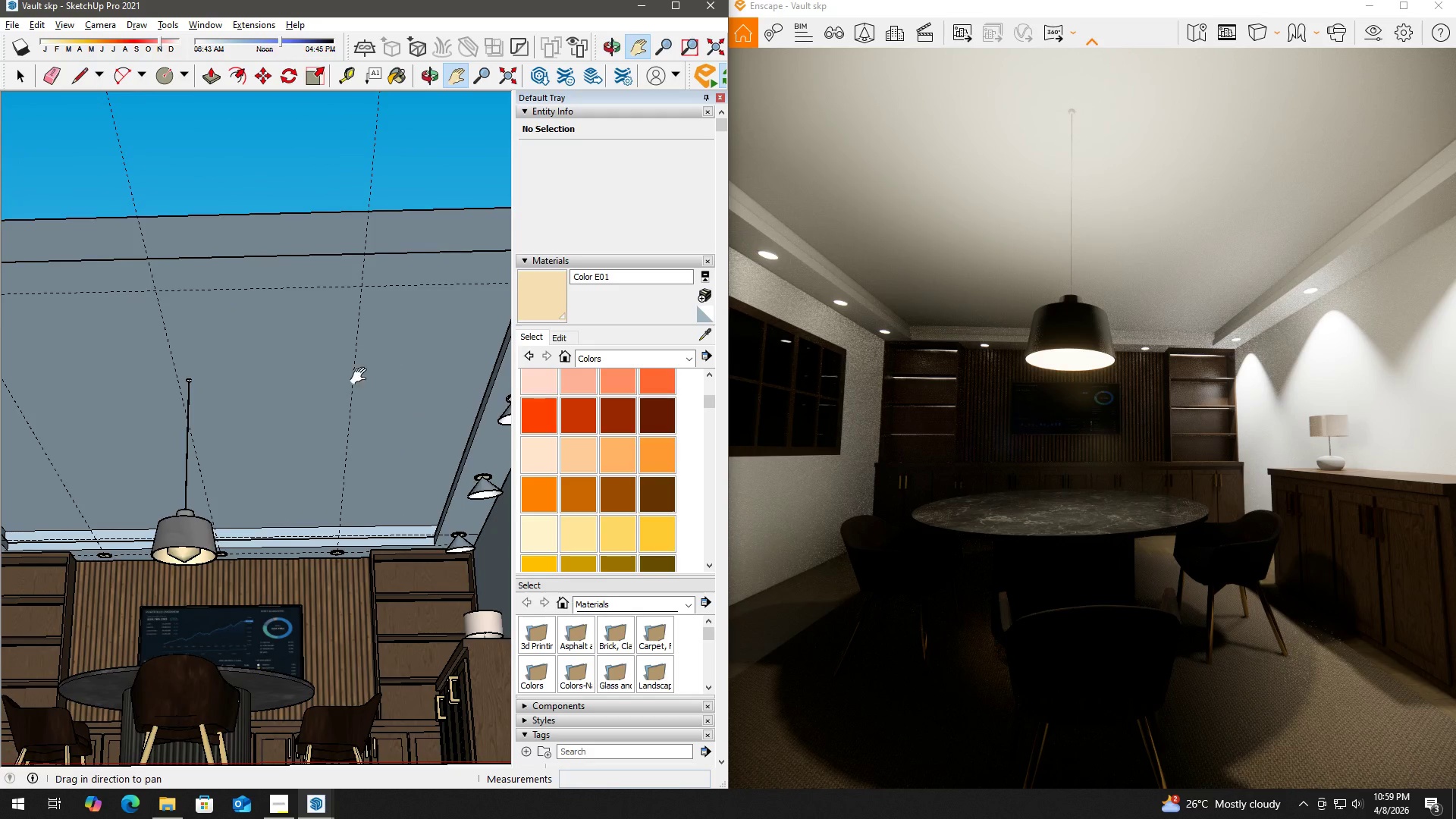 
scroll: coordinate [337, 390], scroll_direction: down, amount: 3.0
 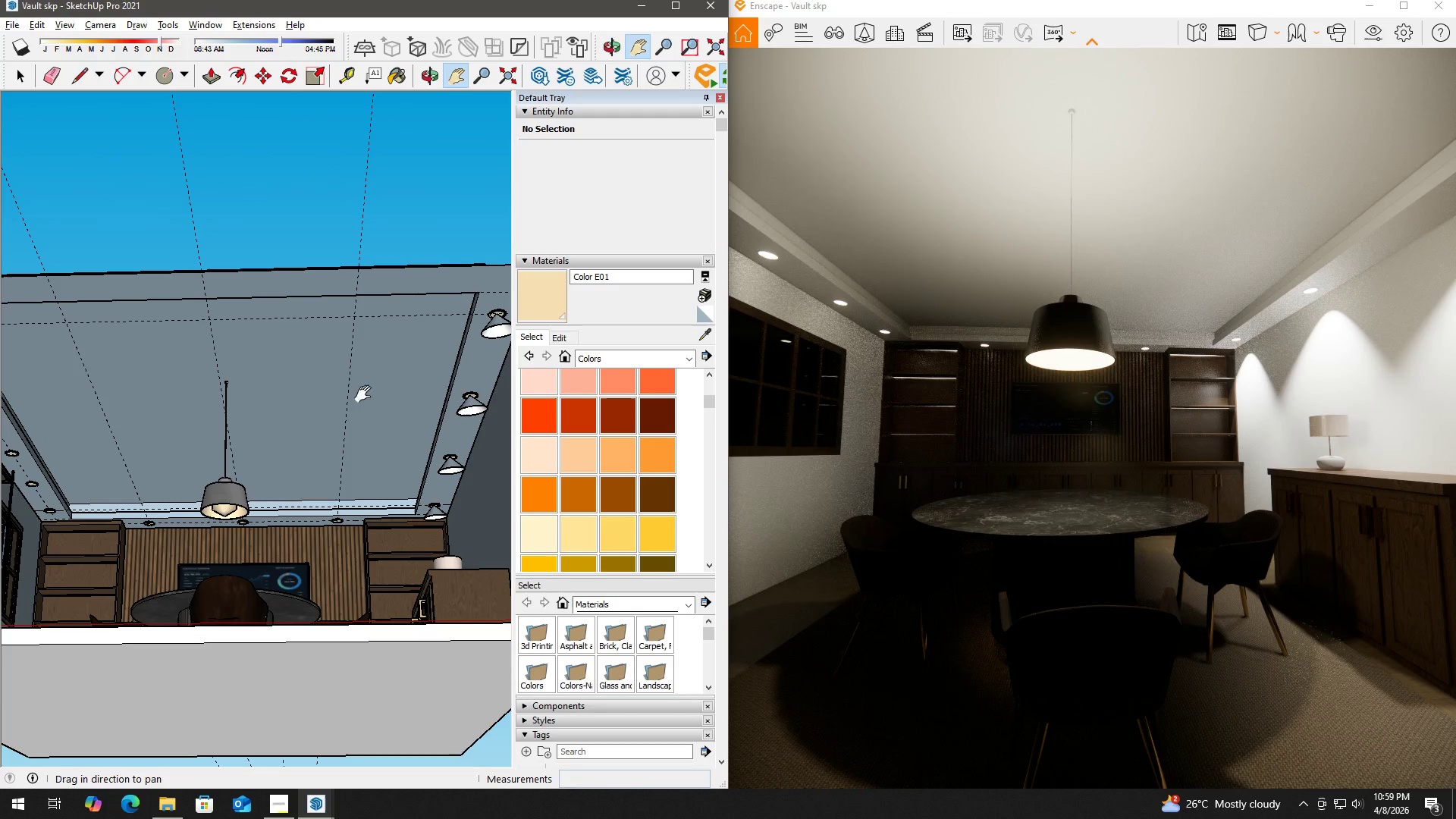 
key(H)
 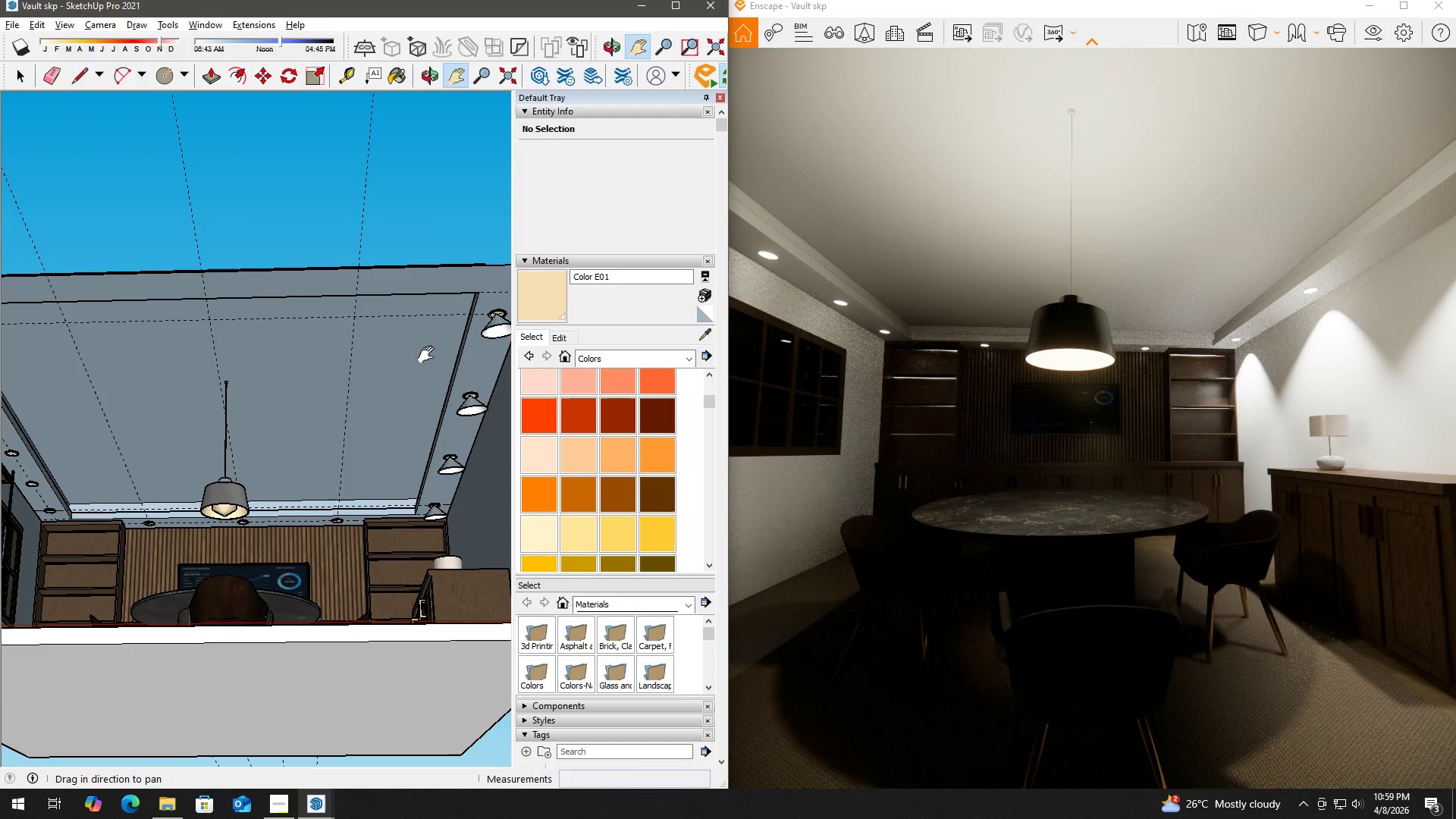 
scroll: coordinate [301, 397], scroll_direction: down, amount: 3.0
 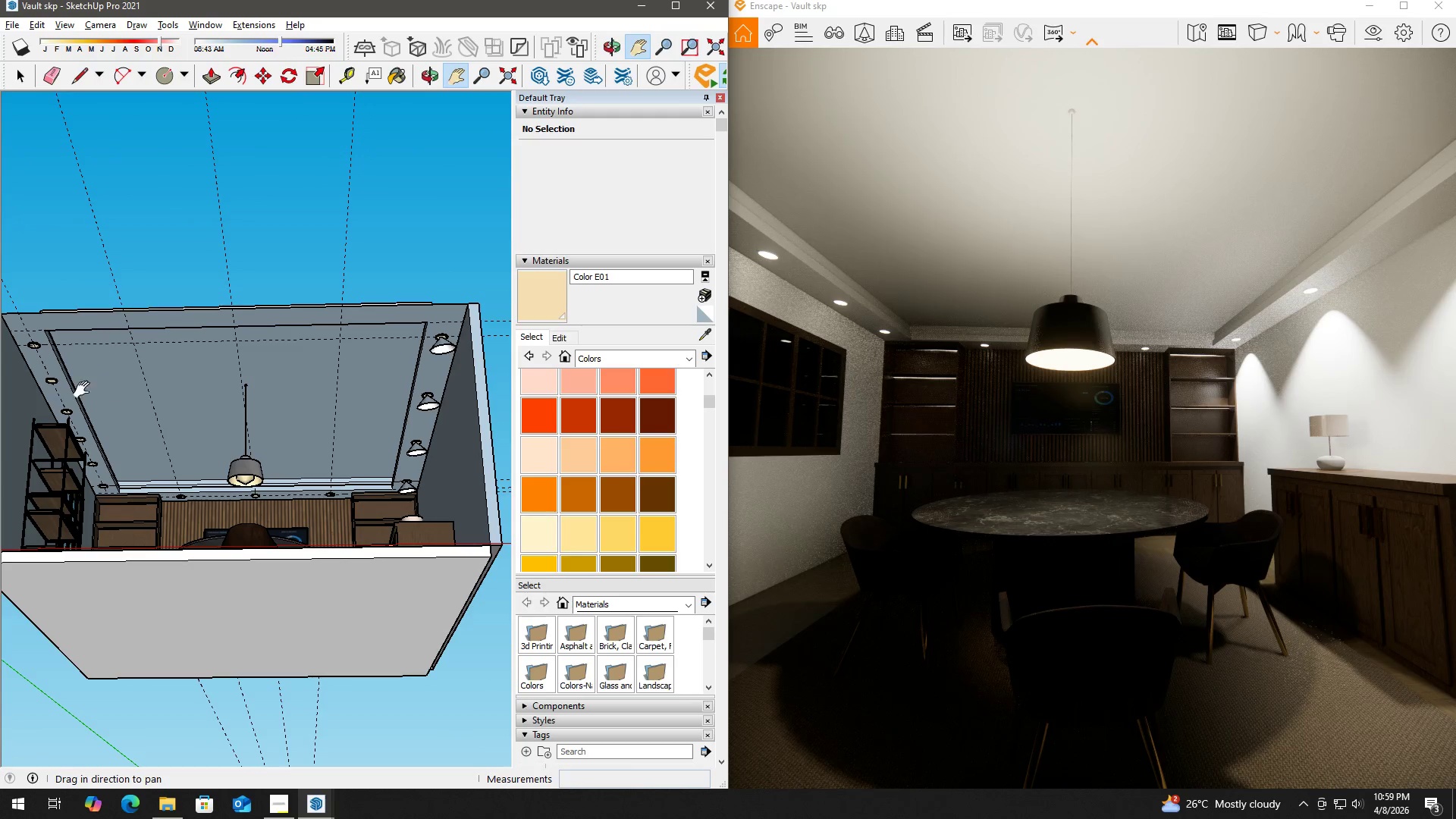 
key(Space)
 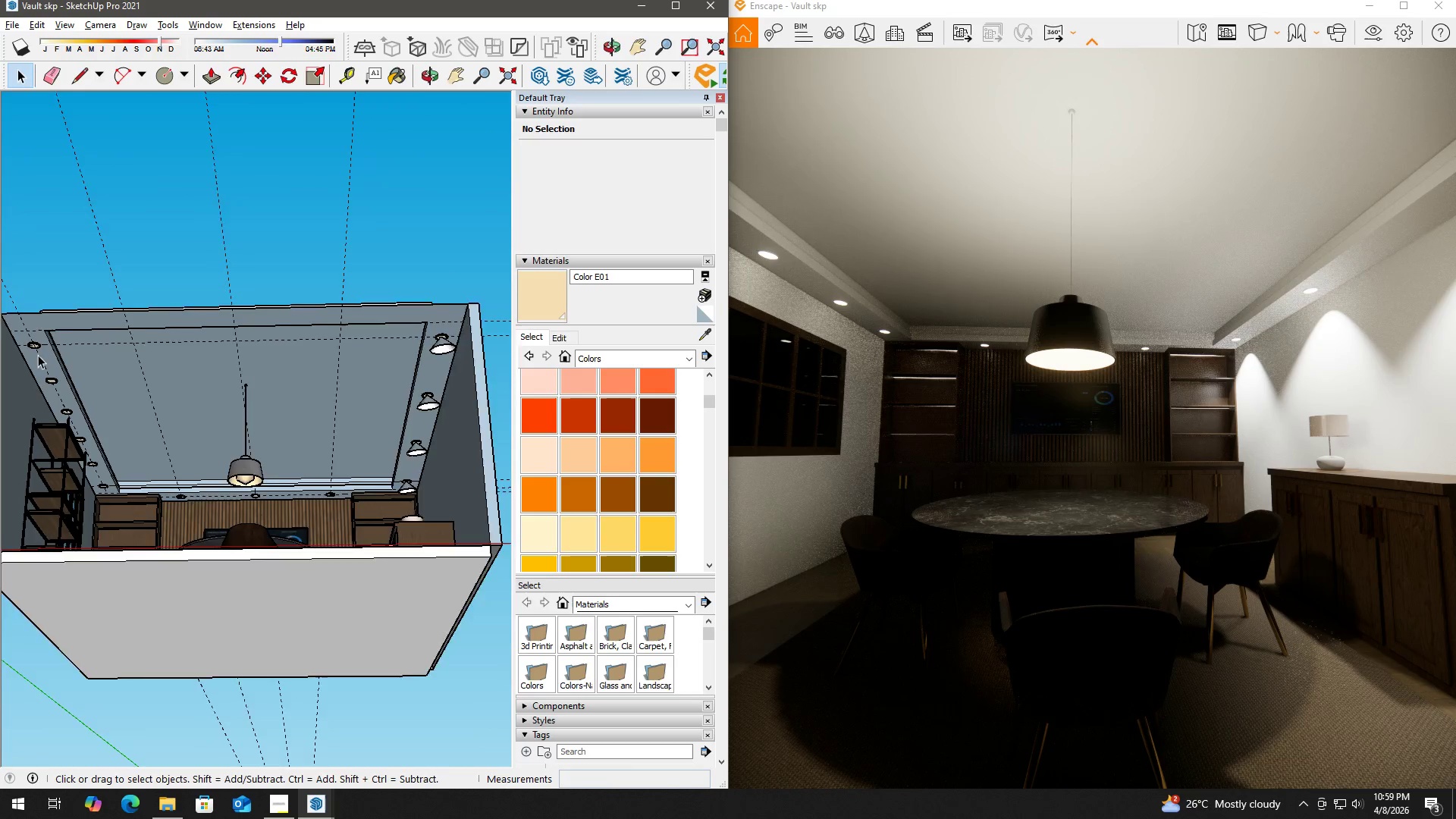 
left_click([39, 347])
 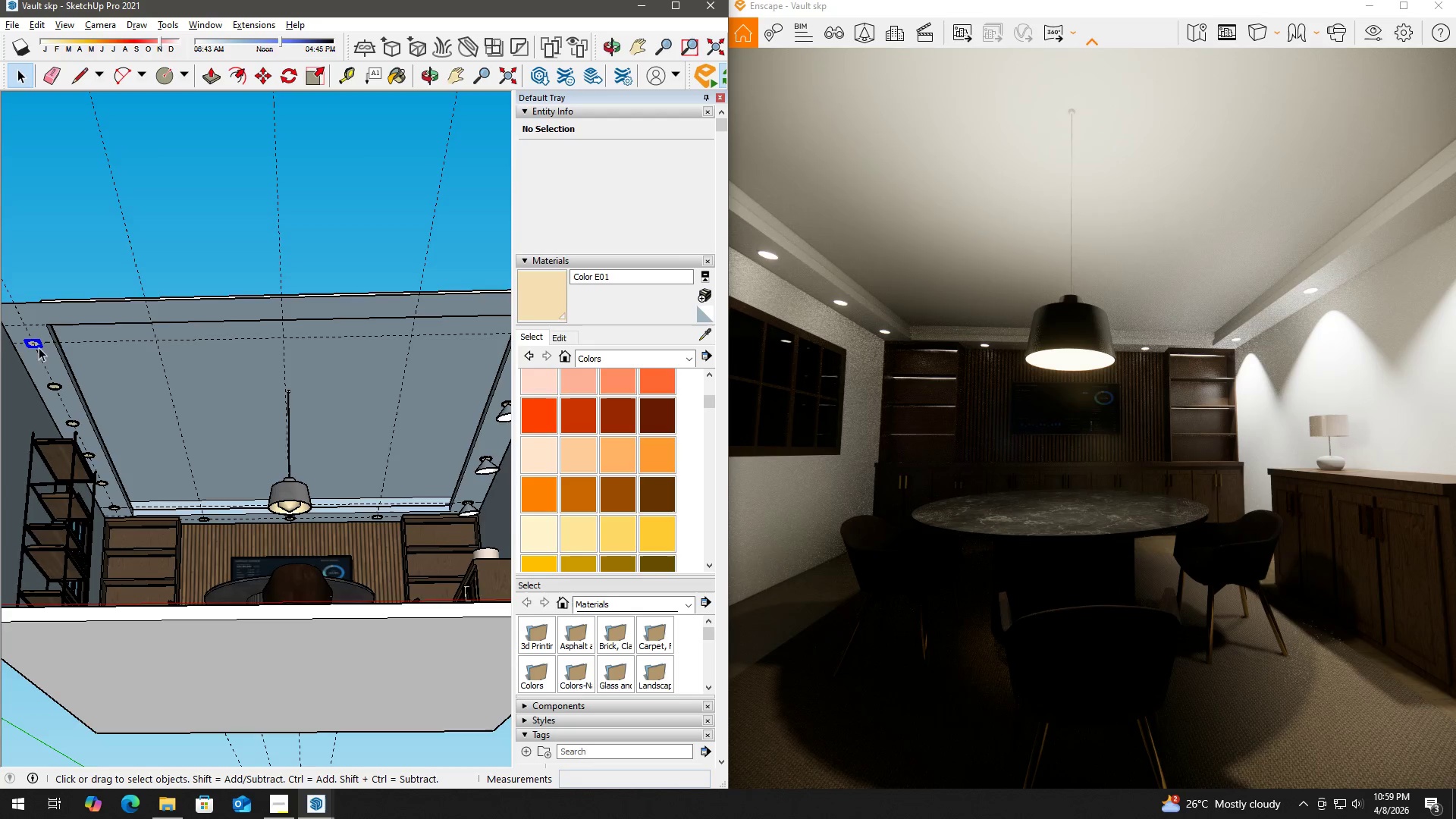 
scroll: coordinate [37, 353], scroll_direction: up, amount: 2.0
 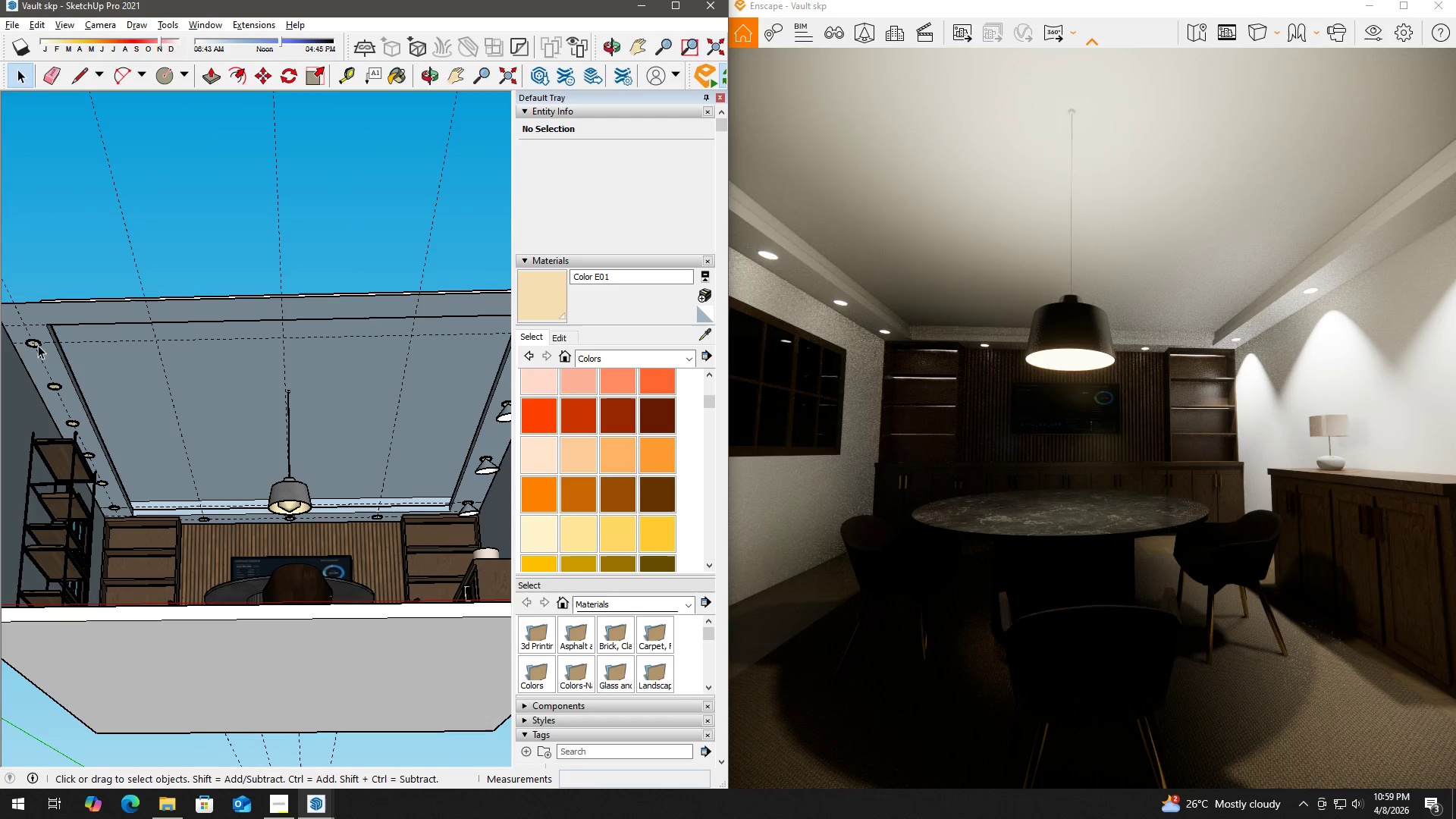 
hold_key(key=ControlLeft, duration=1.5)
left_click([64, 394])
 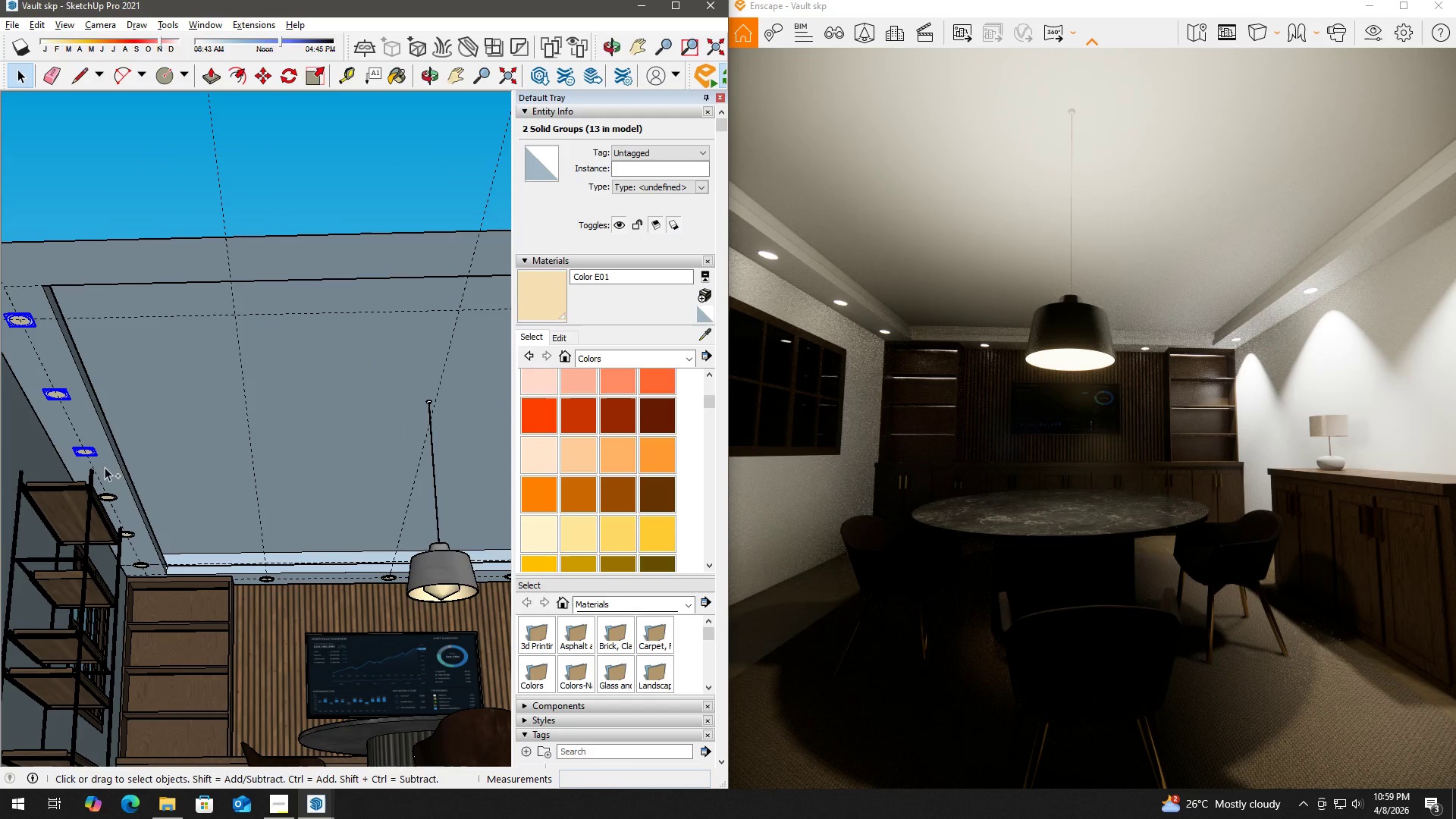 
scroll: coordinate [69, 404], scroll_direction: up, amount: 5.0
 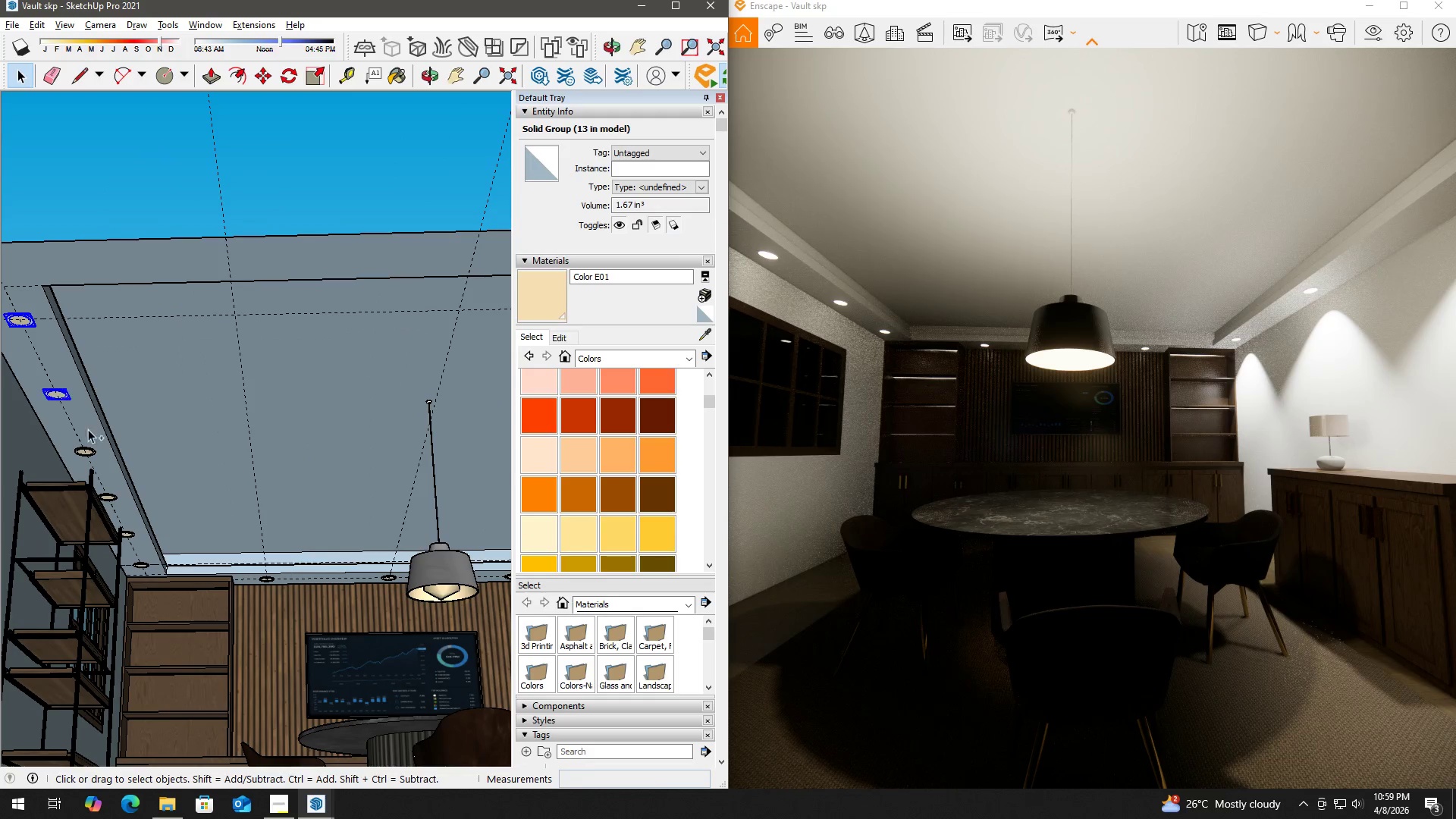 
hold_key(key=ControlLeft, duration=1.52)
left_click([113, 501])
 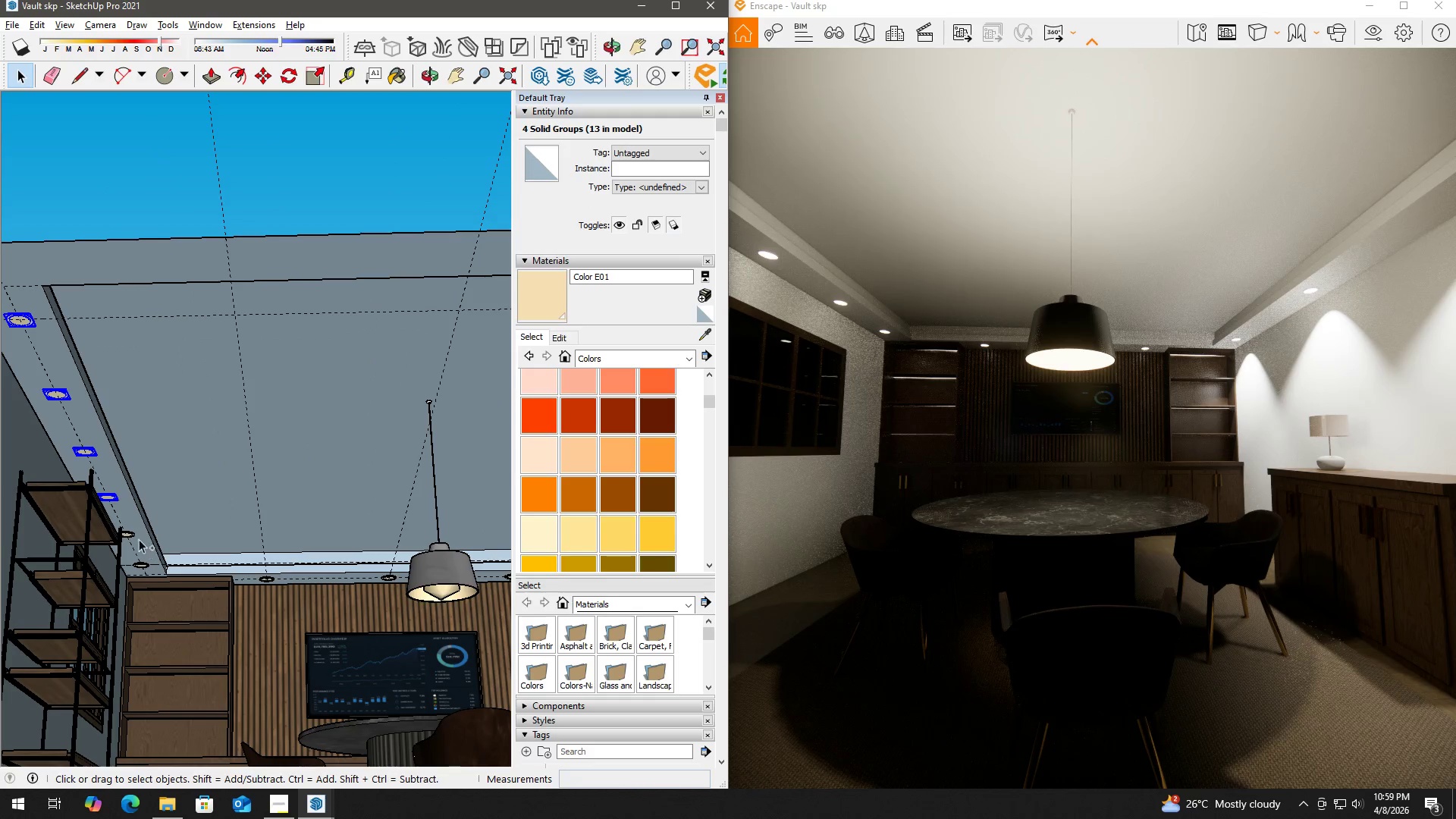 
hold_key(key=ControlLeft, duration=1.51)
left_click([144, 564])
 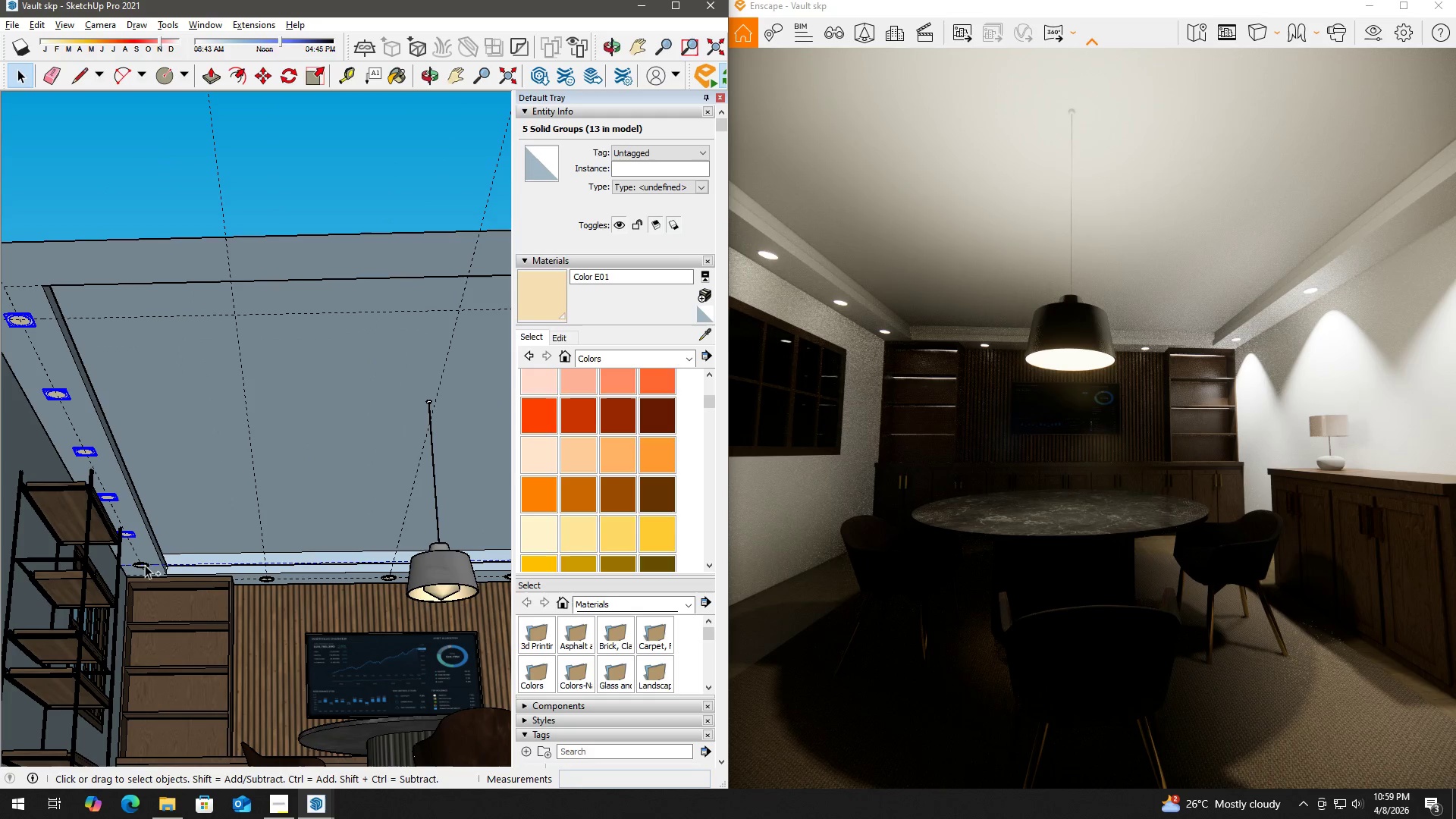 
left_click([146, 568])
 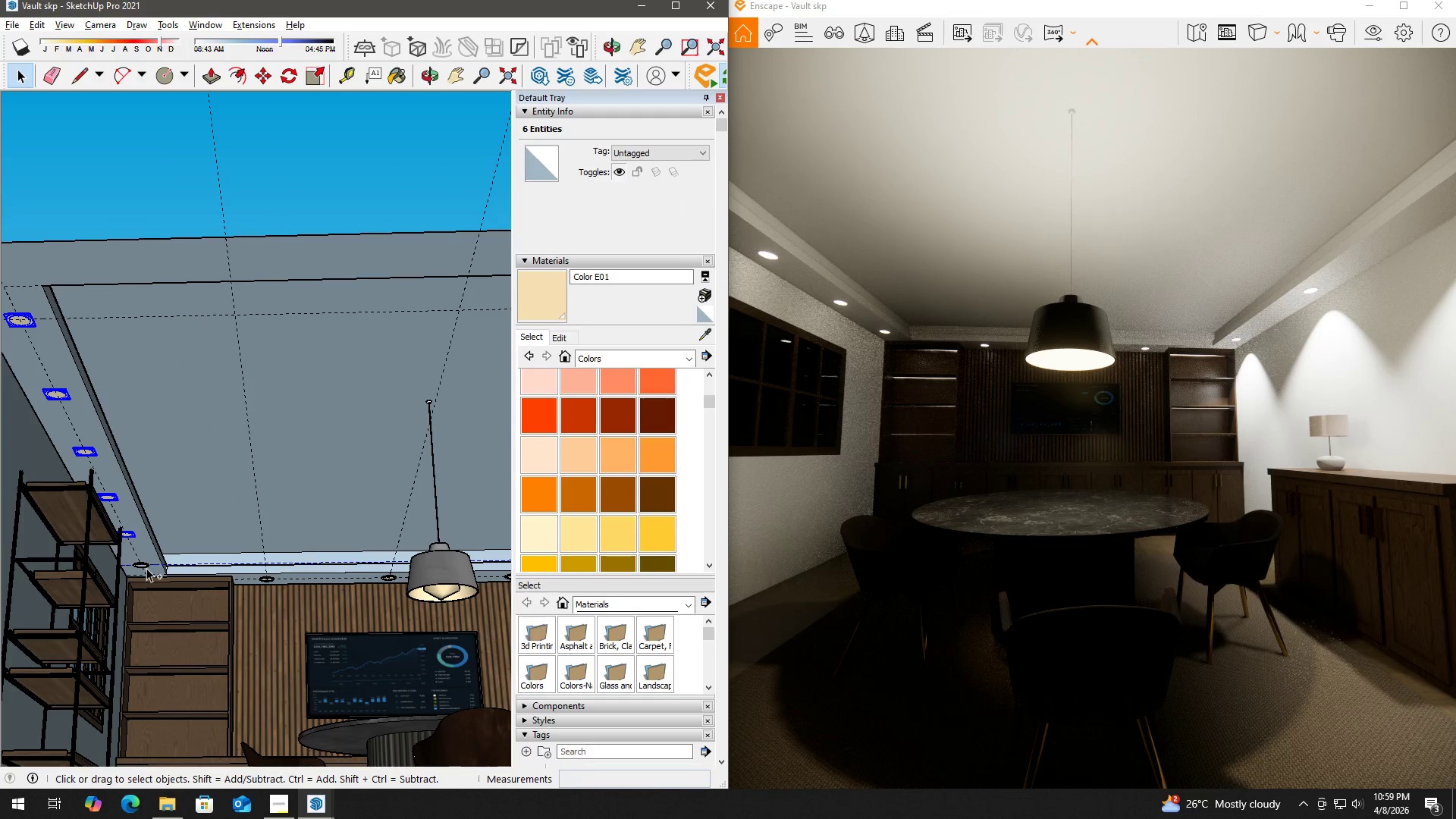 
hold_key(key=ControlLeft, duration=0.42)
 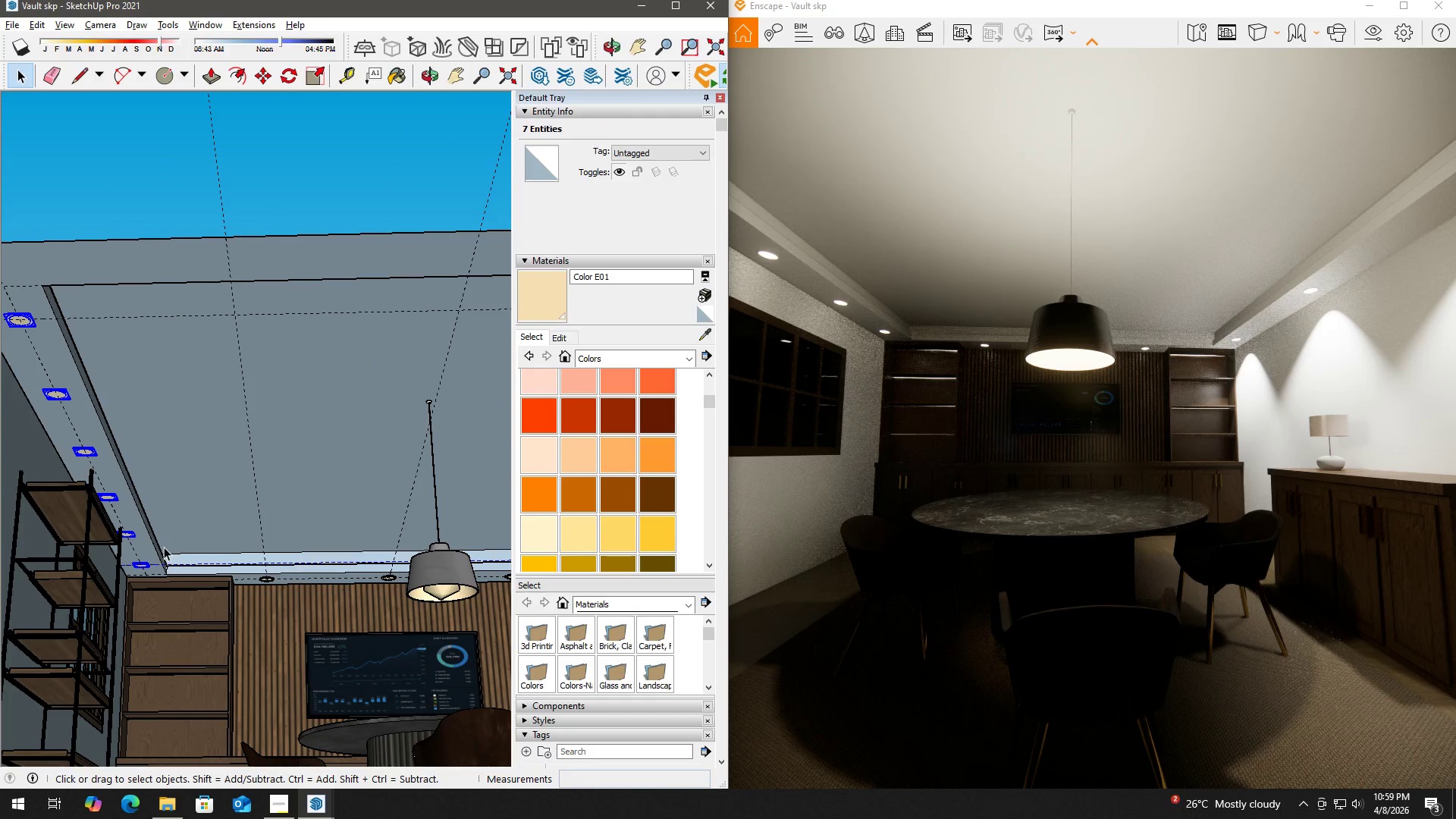 
key(Delete)
 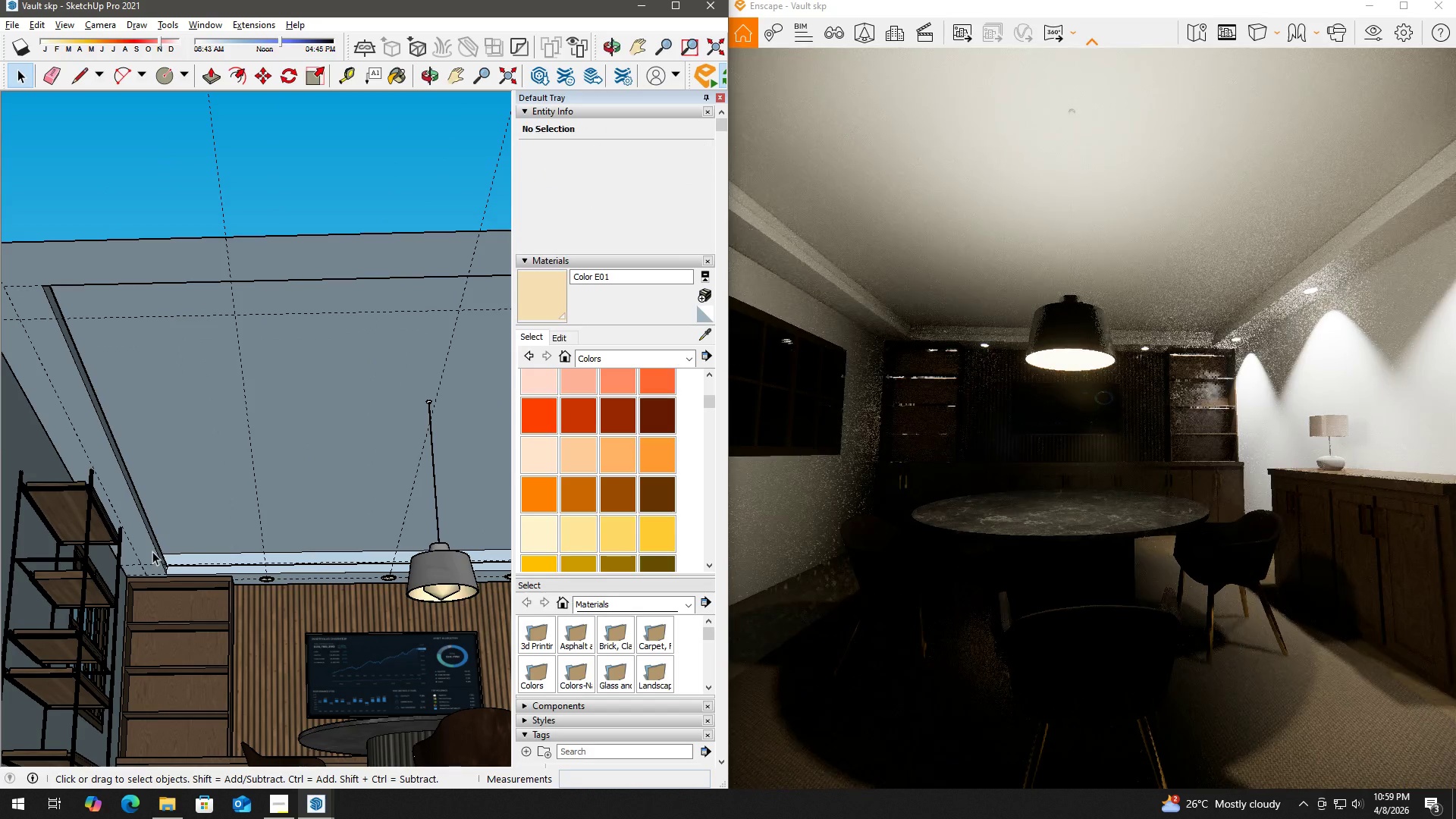 
key(H)
 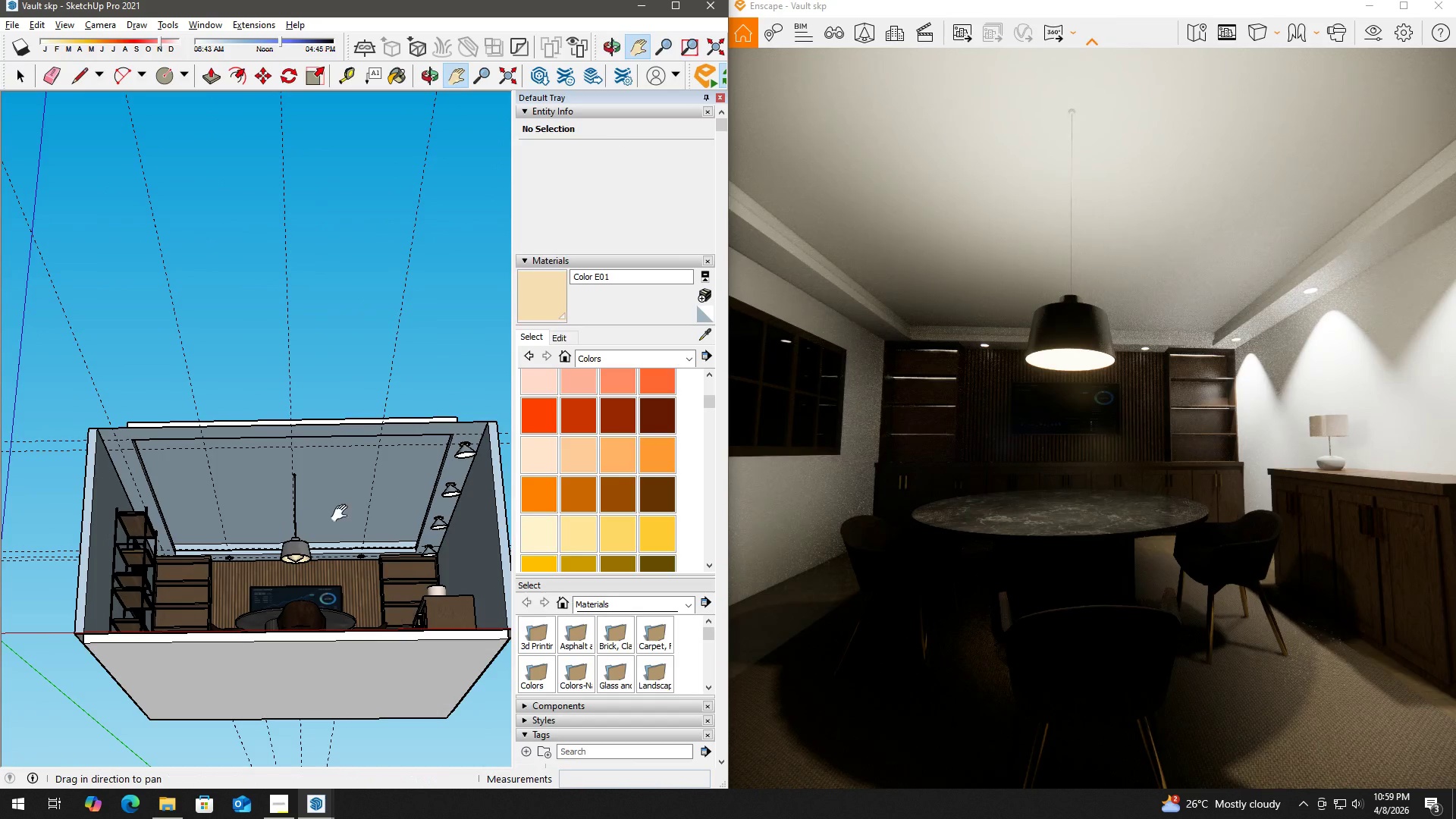 
left_click_drag(start_coordinate=[343, 513], to_coordinate=[282, 497])
 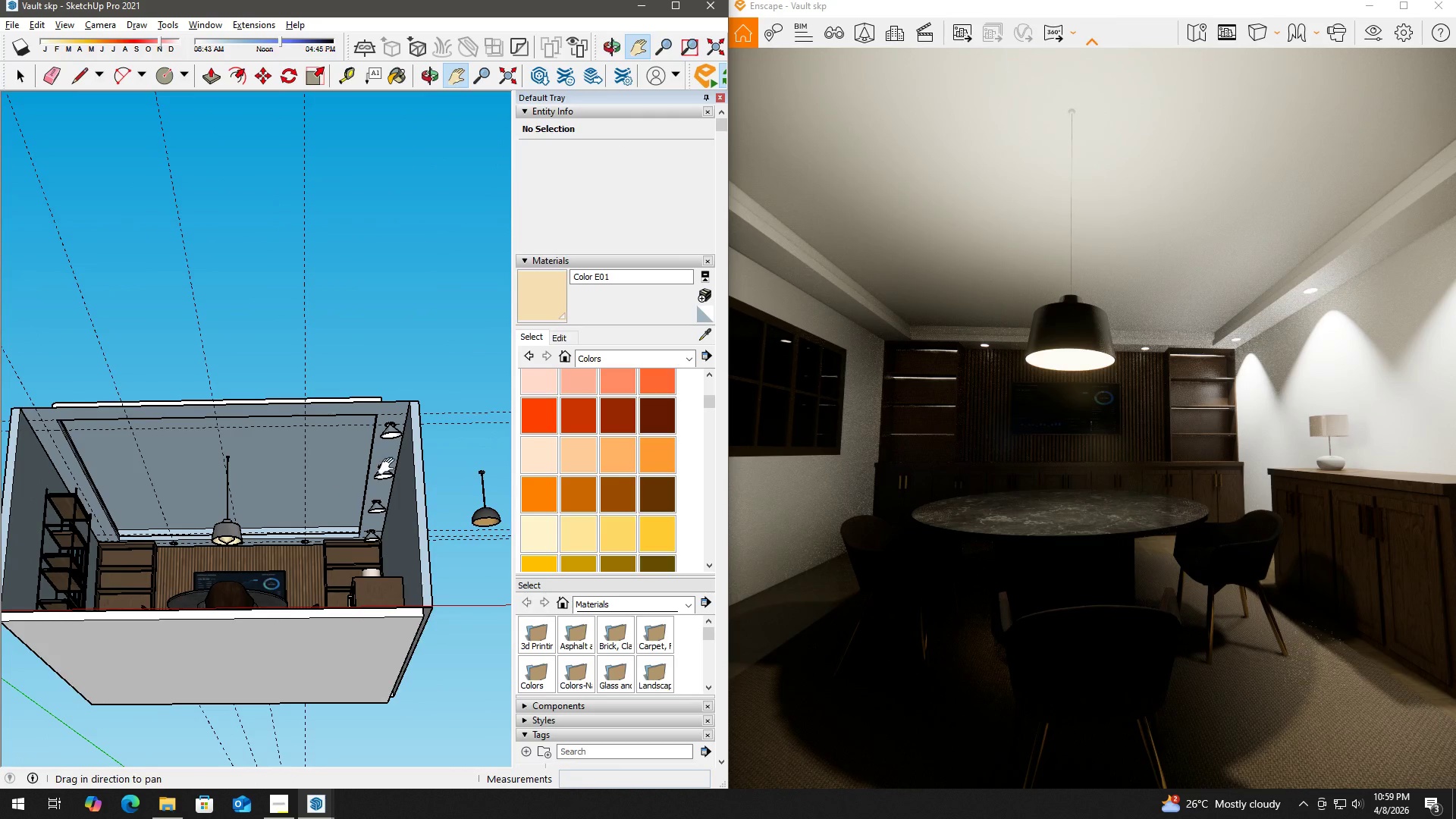 
scroll: coordinate [214, 524], scroll_direction: down, amount: 7.0
 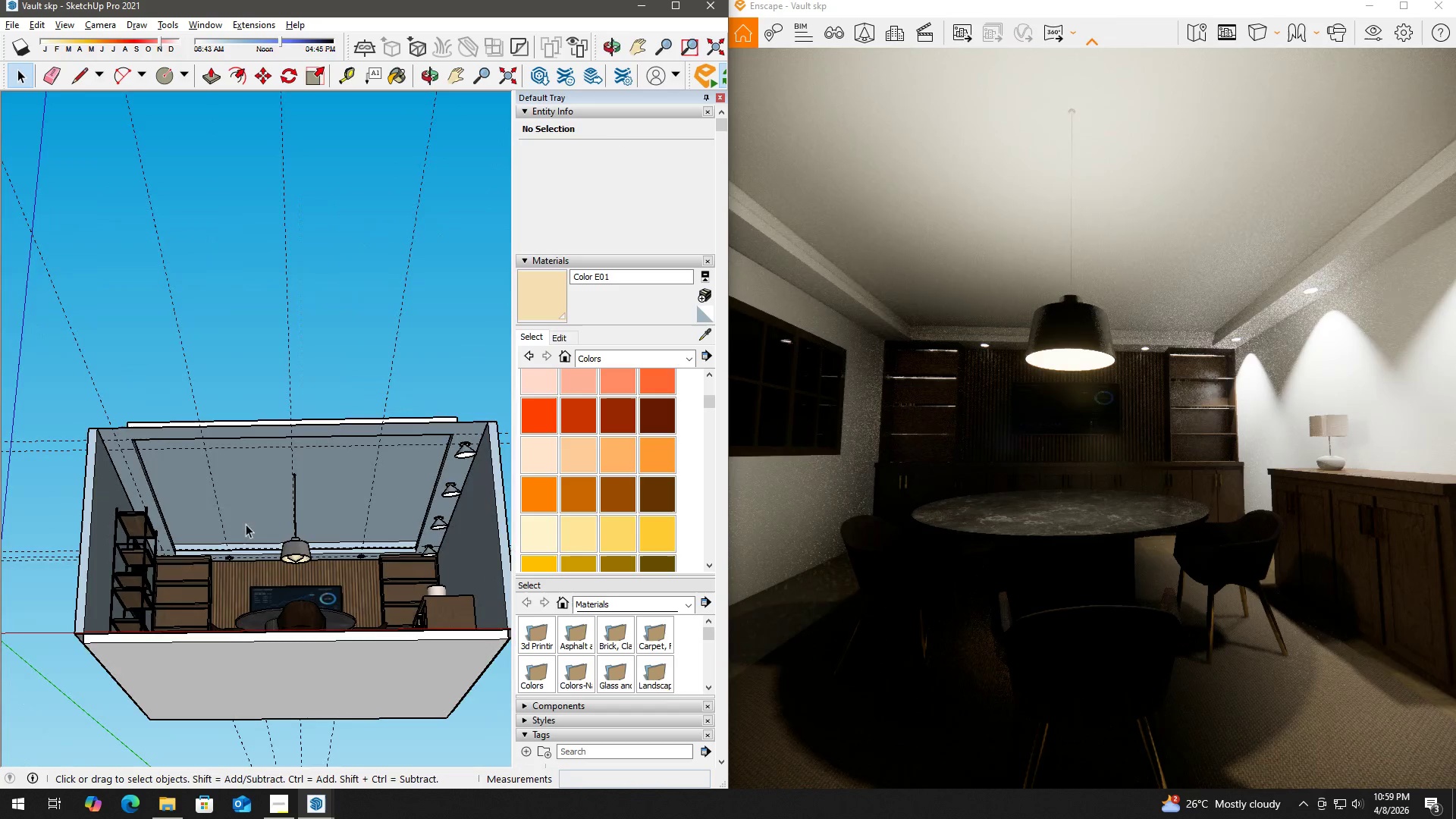 
key(Space)
 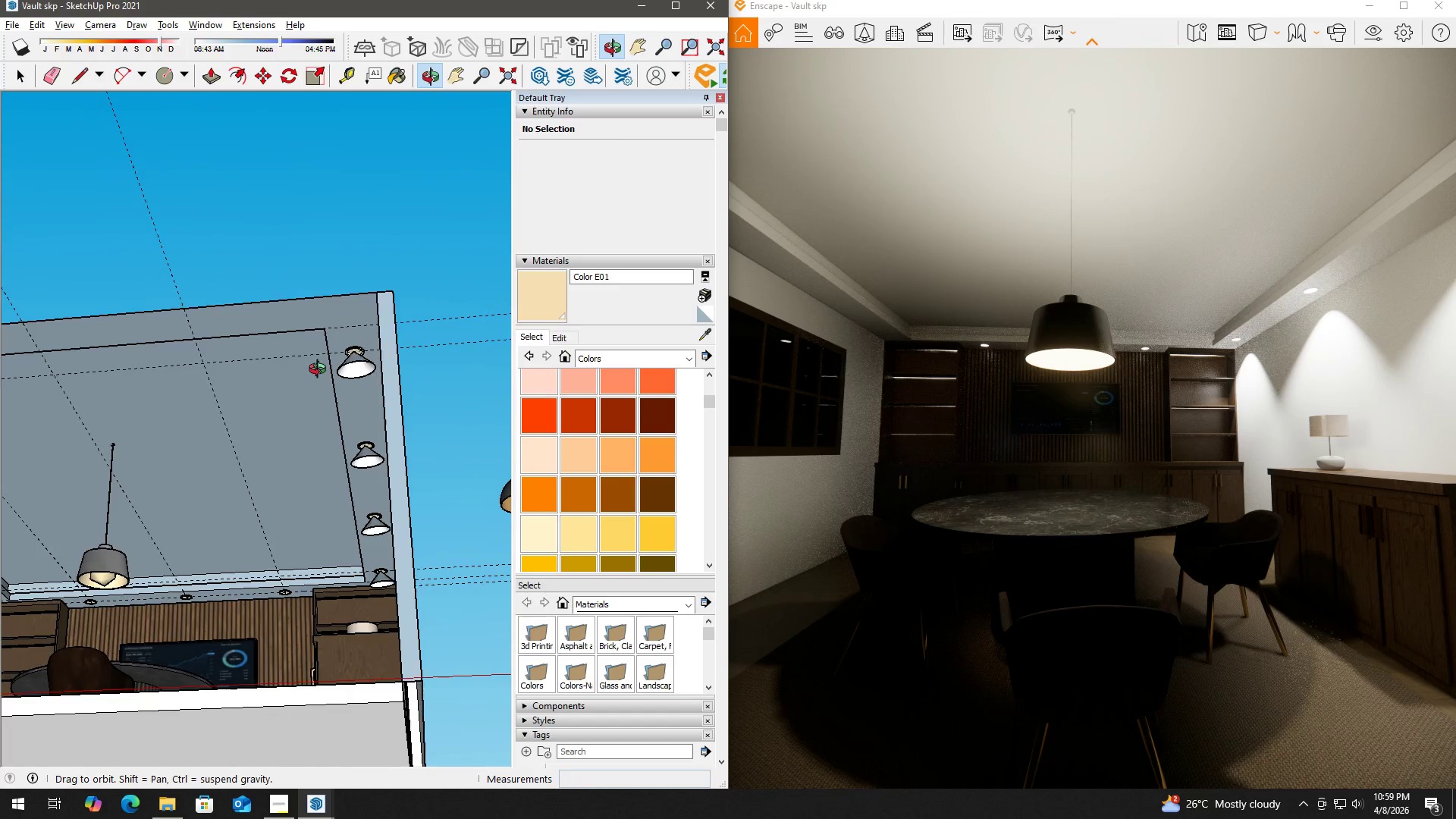 
scroll: coordinate [372, 460], scroll_direction: up, amount: 5.0
 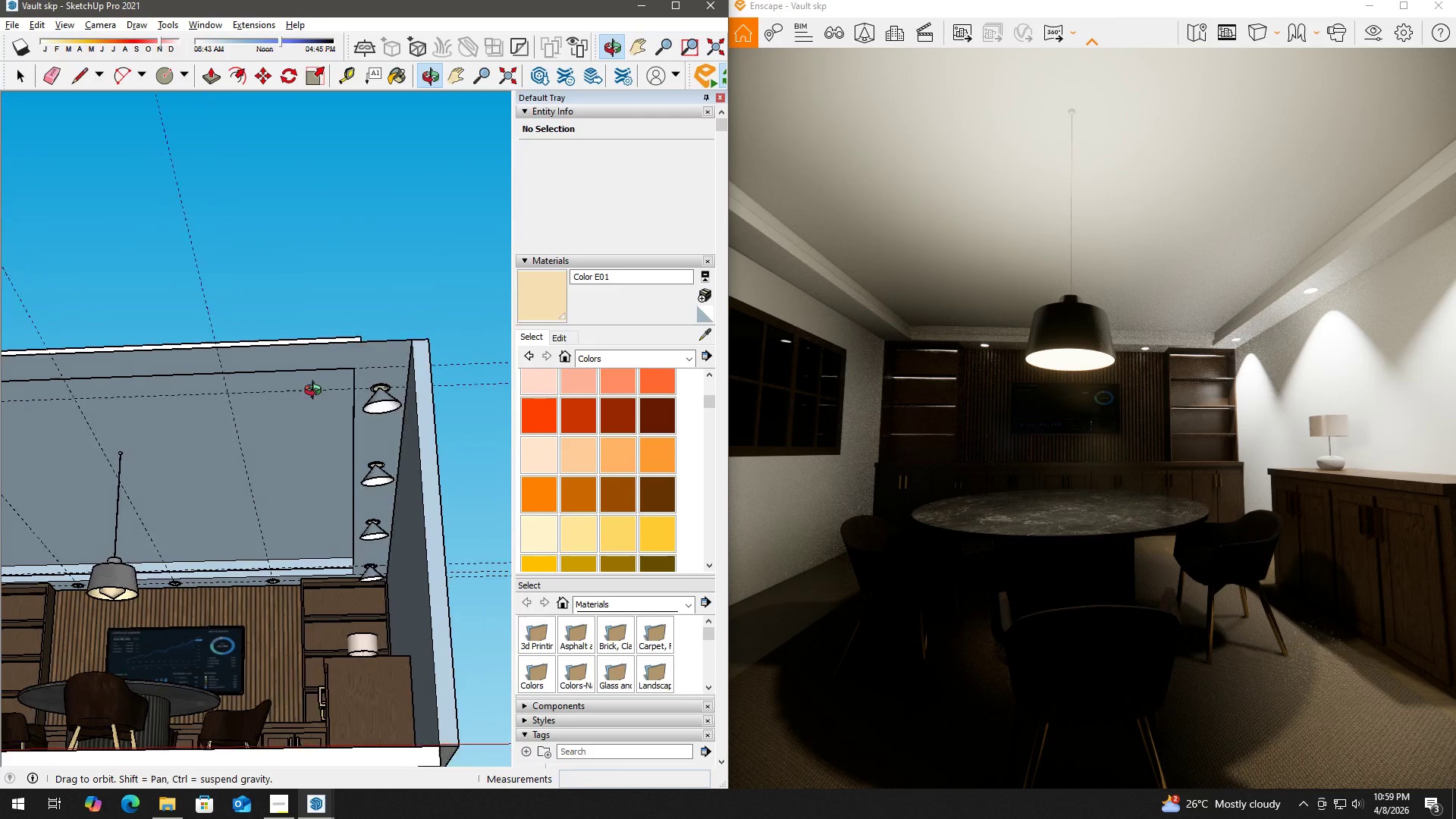 
left_click_drag(start_coordinate=[337, 327], to_coordinate=[401, 559])
 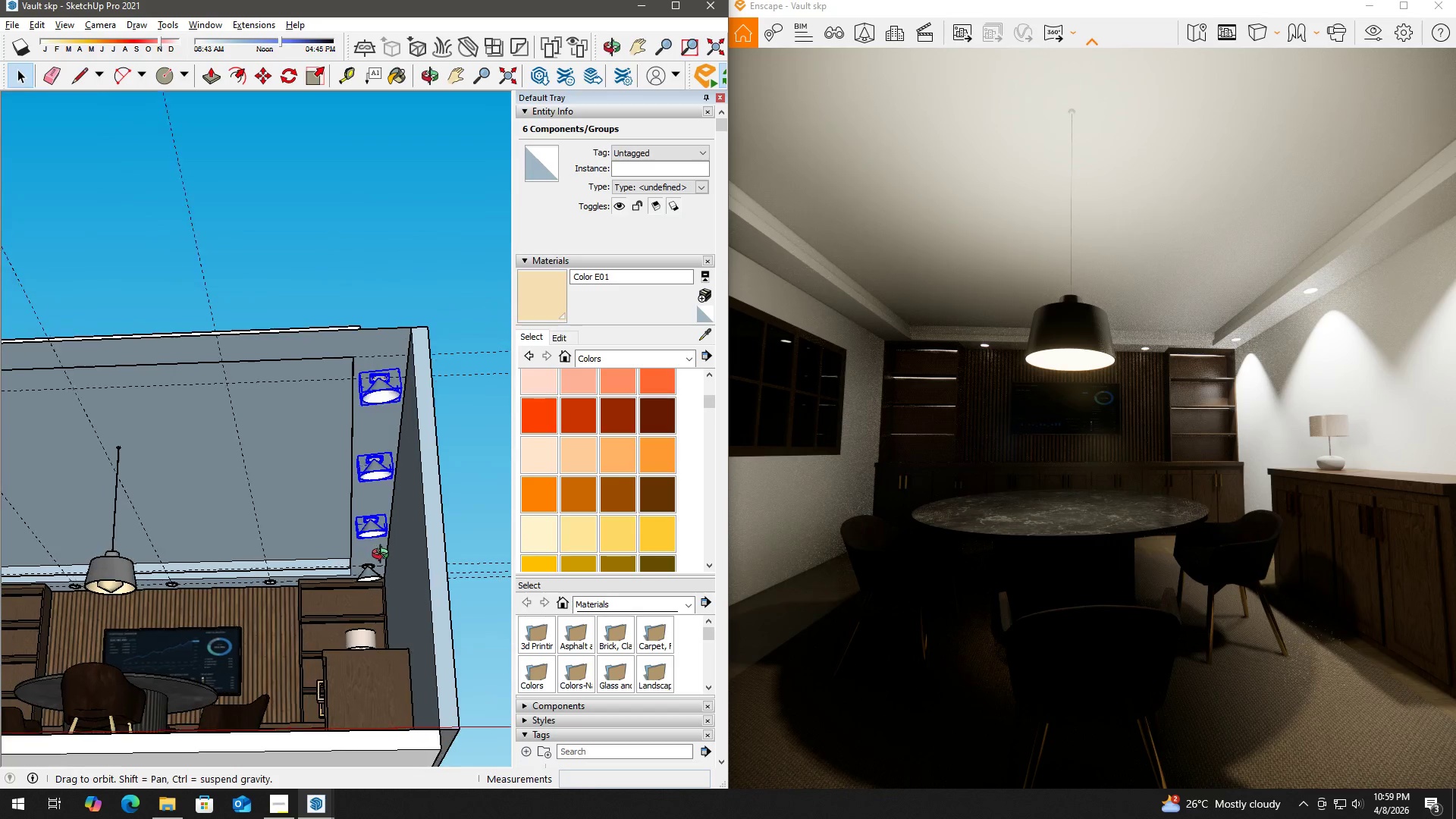 
hold_key(key=ControlLeft, duration=0.48)
 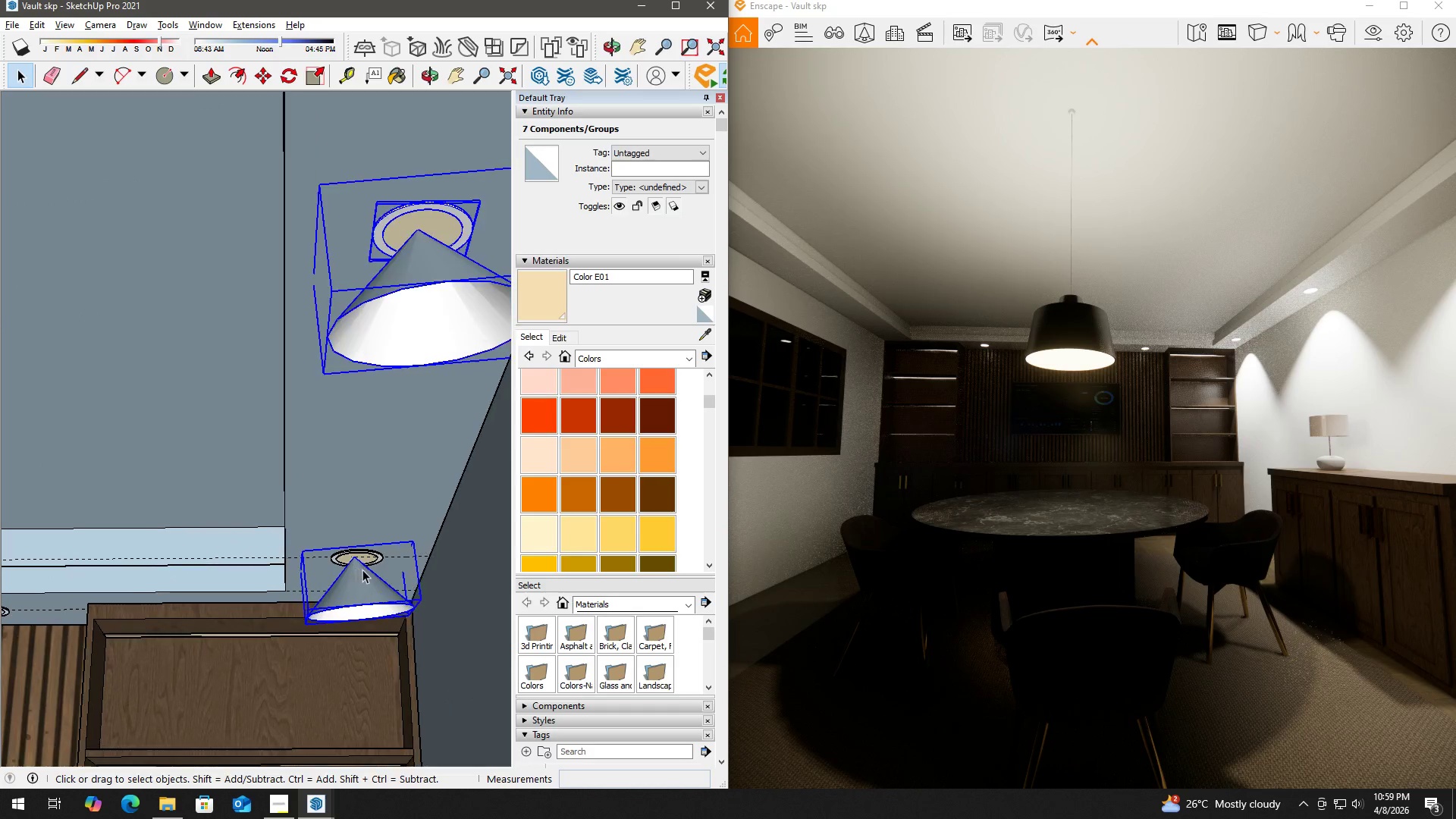 
scroll: coordinate [356, 574], scroll_direction: up, amount: 4.0
 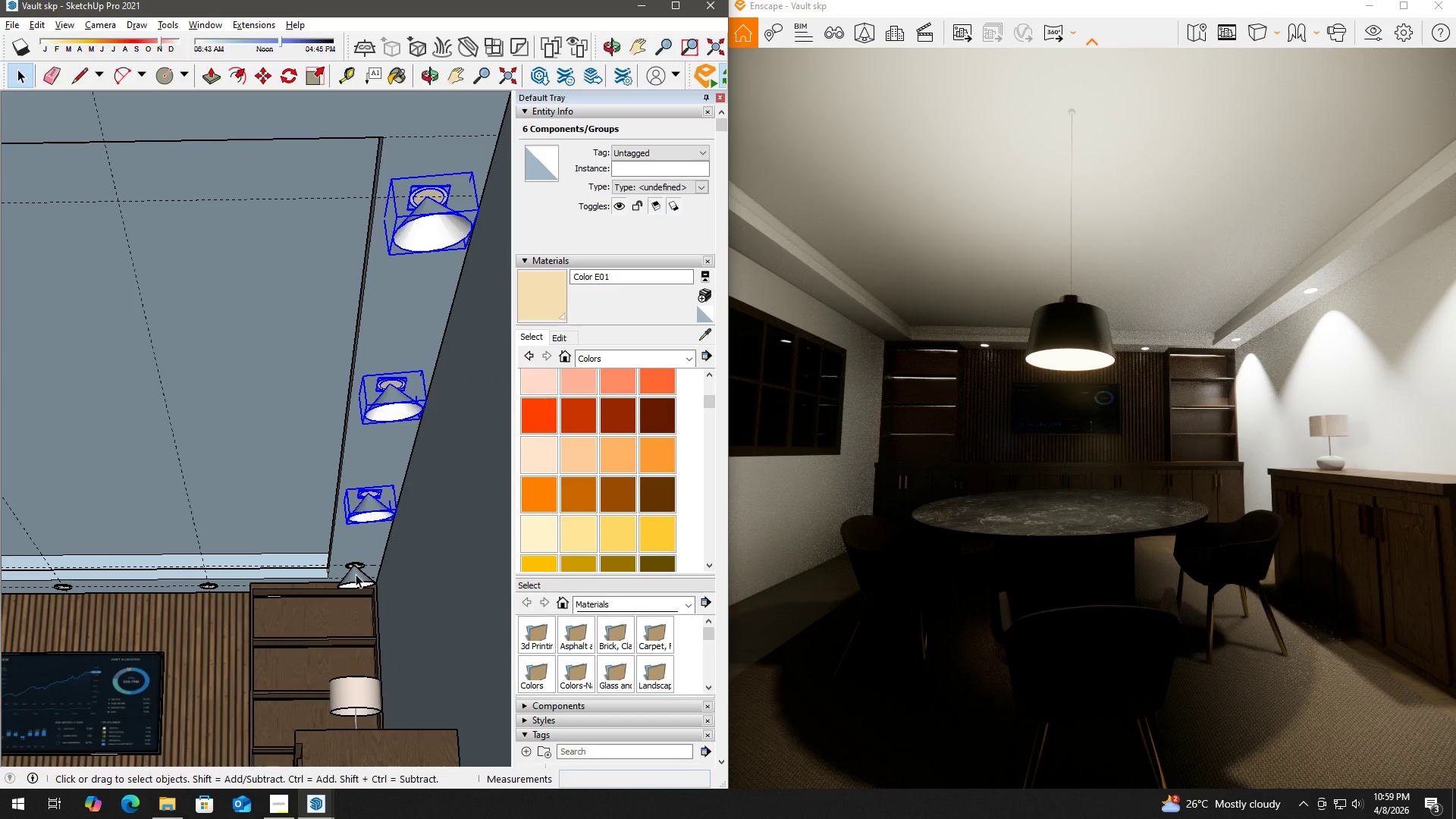 
hold_key(key=ControlLeft, duration=0.55)
left_click([369, 560])
 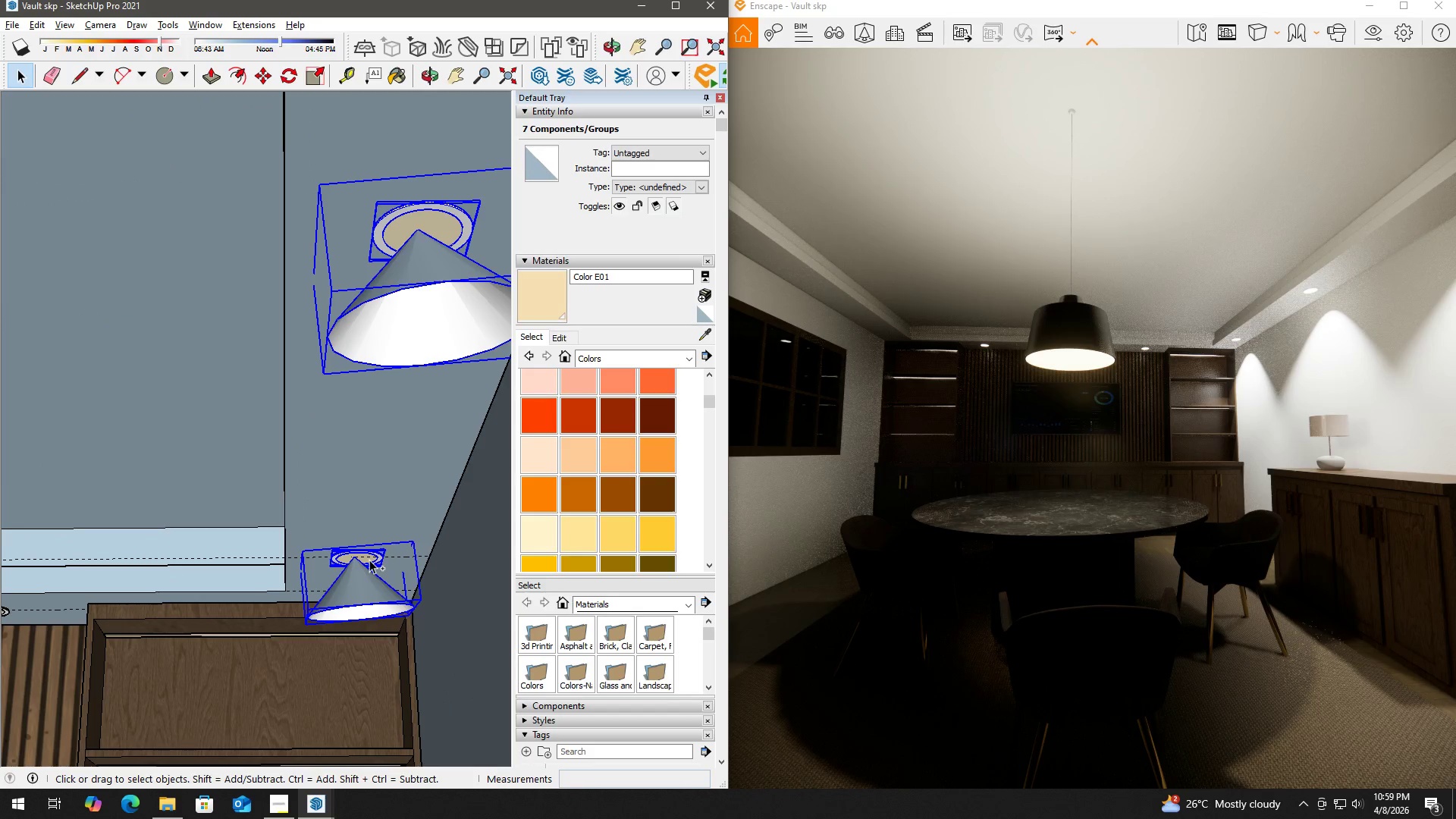 
scroll: coordinate [359, 570], scroll_direction: up, amount: 10.0
 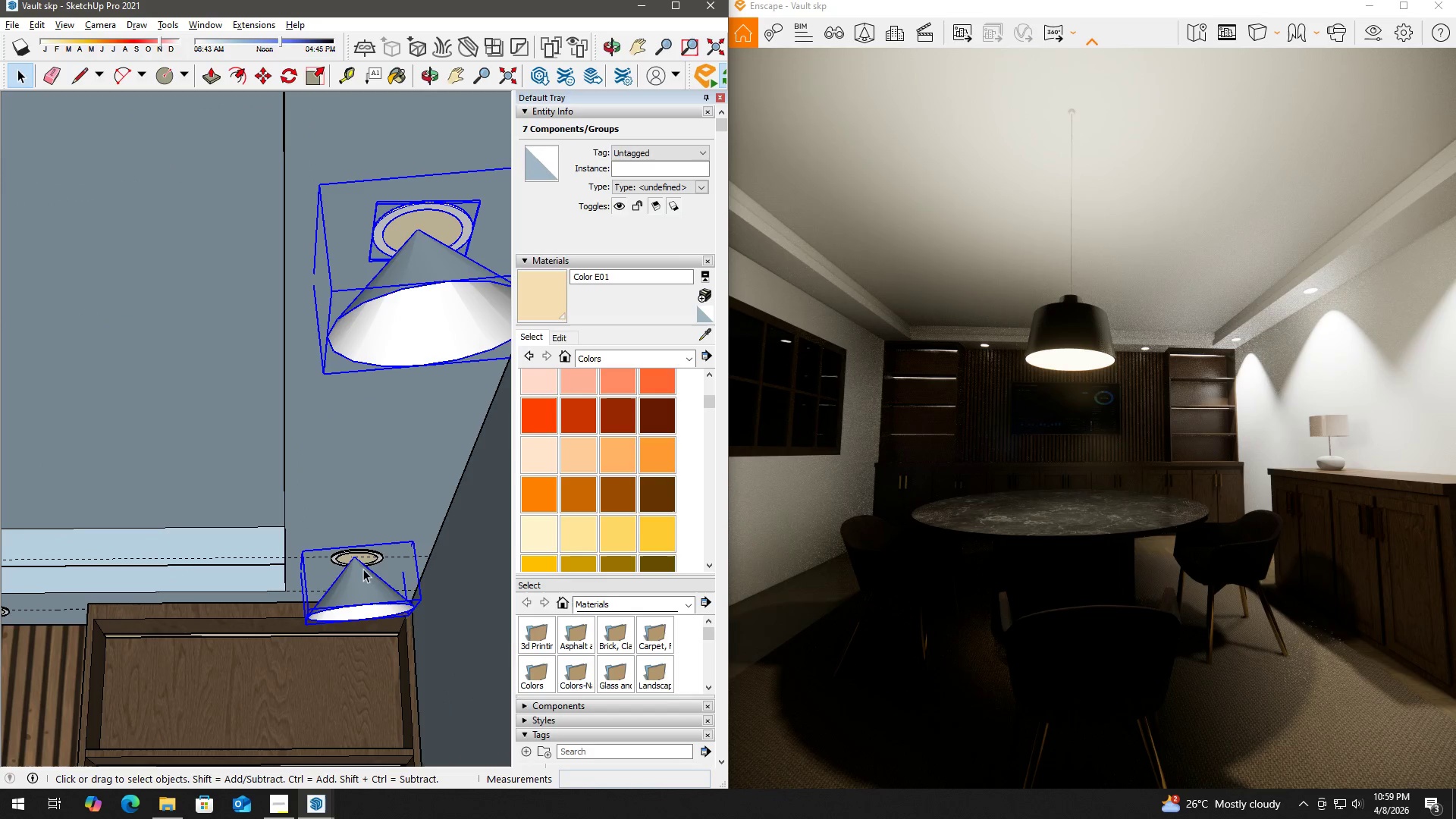 
scroll: coordinate [340, 541], scroll_direction: down, amount: 19.0
 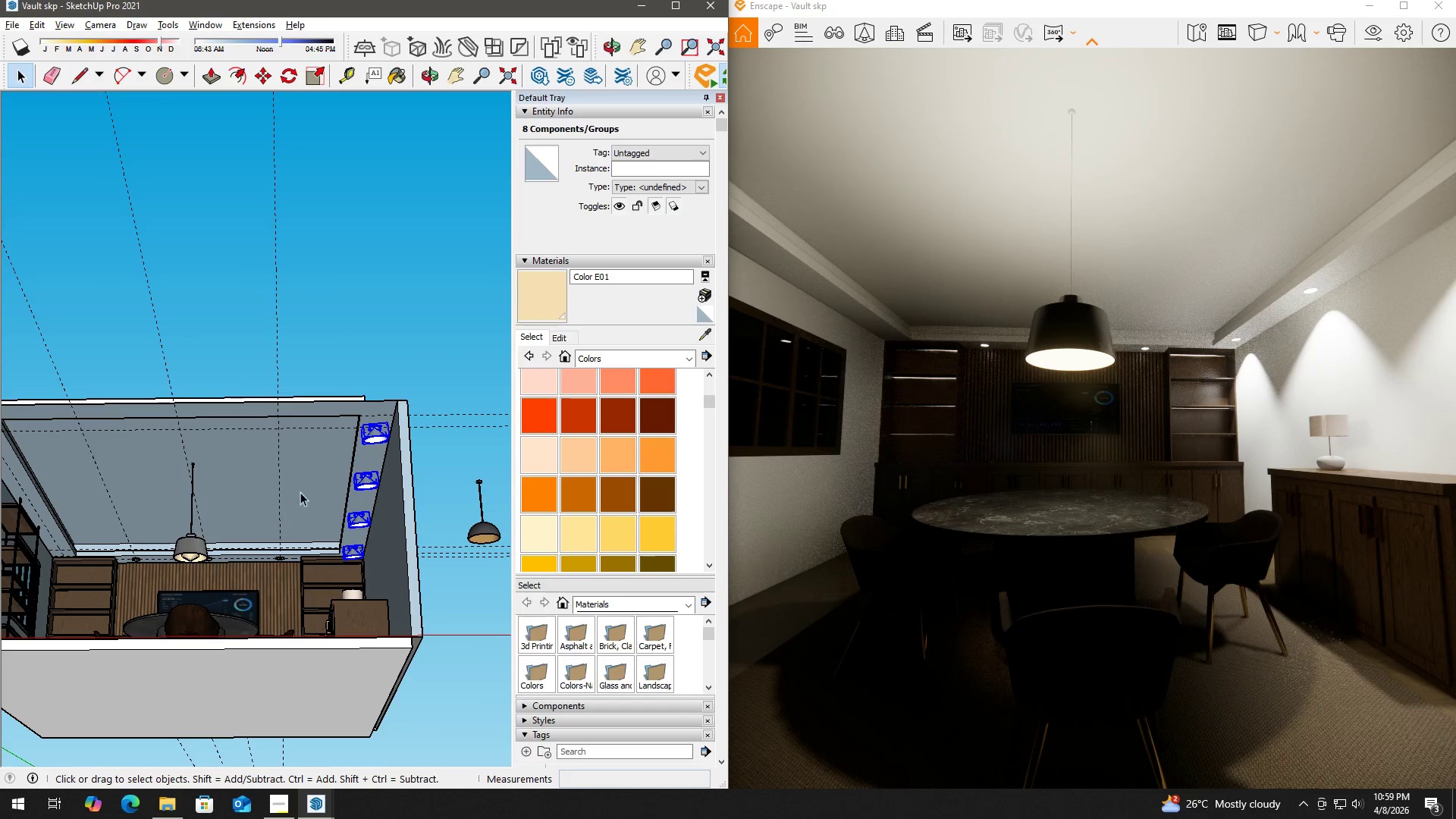 
scroll: coordinate [356, 413], scroll_direction: up, amount: 5.0
 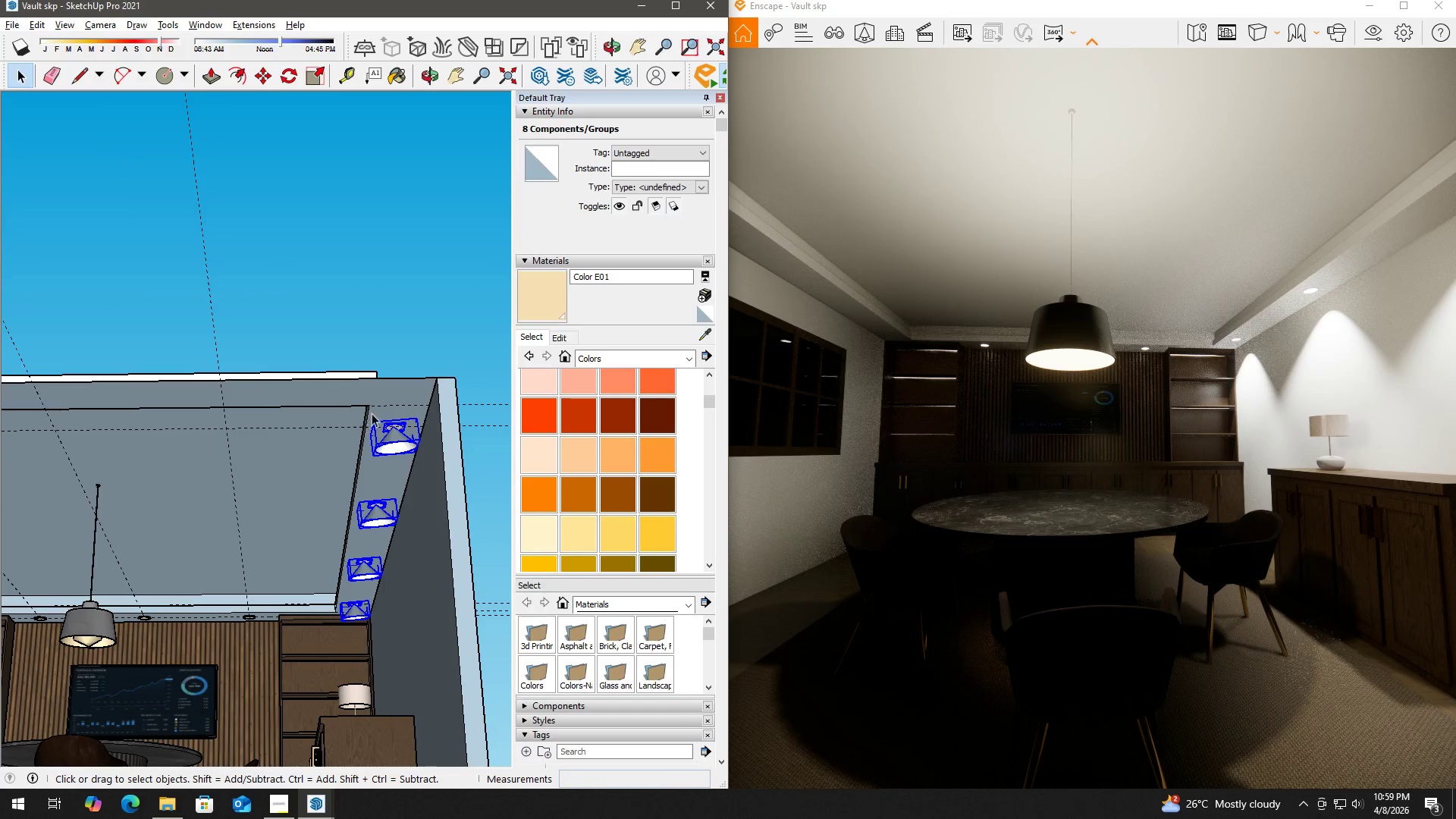 
key(M)
 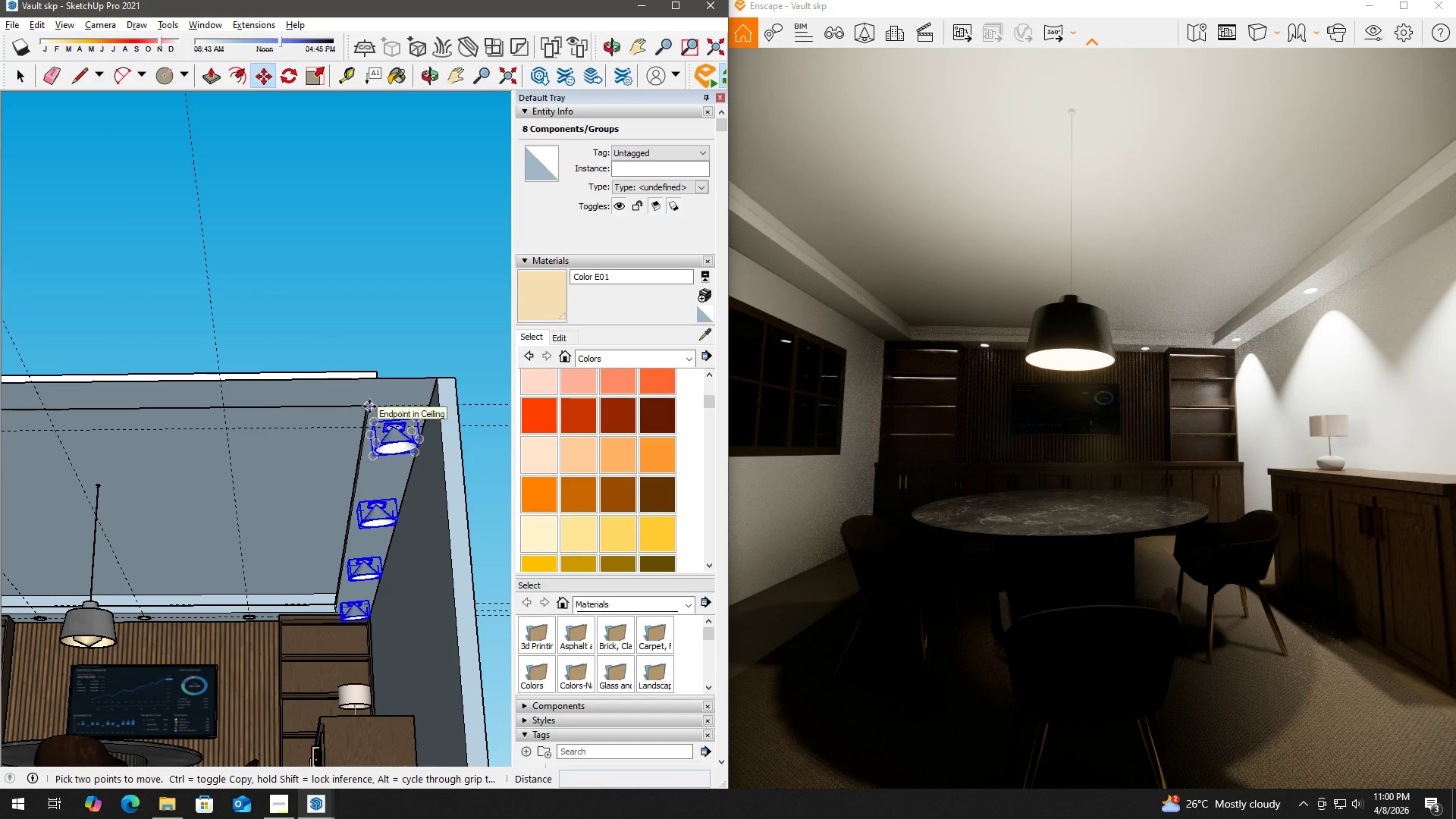 
left_click([369, 406])
 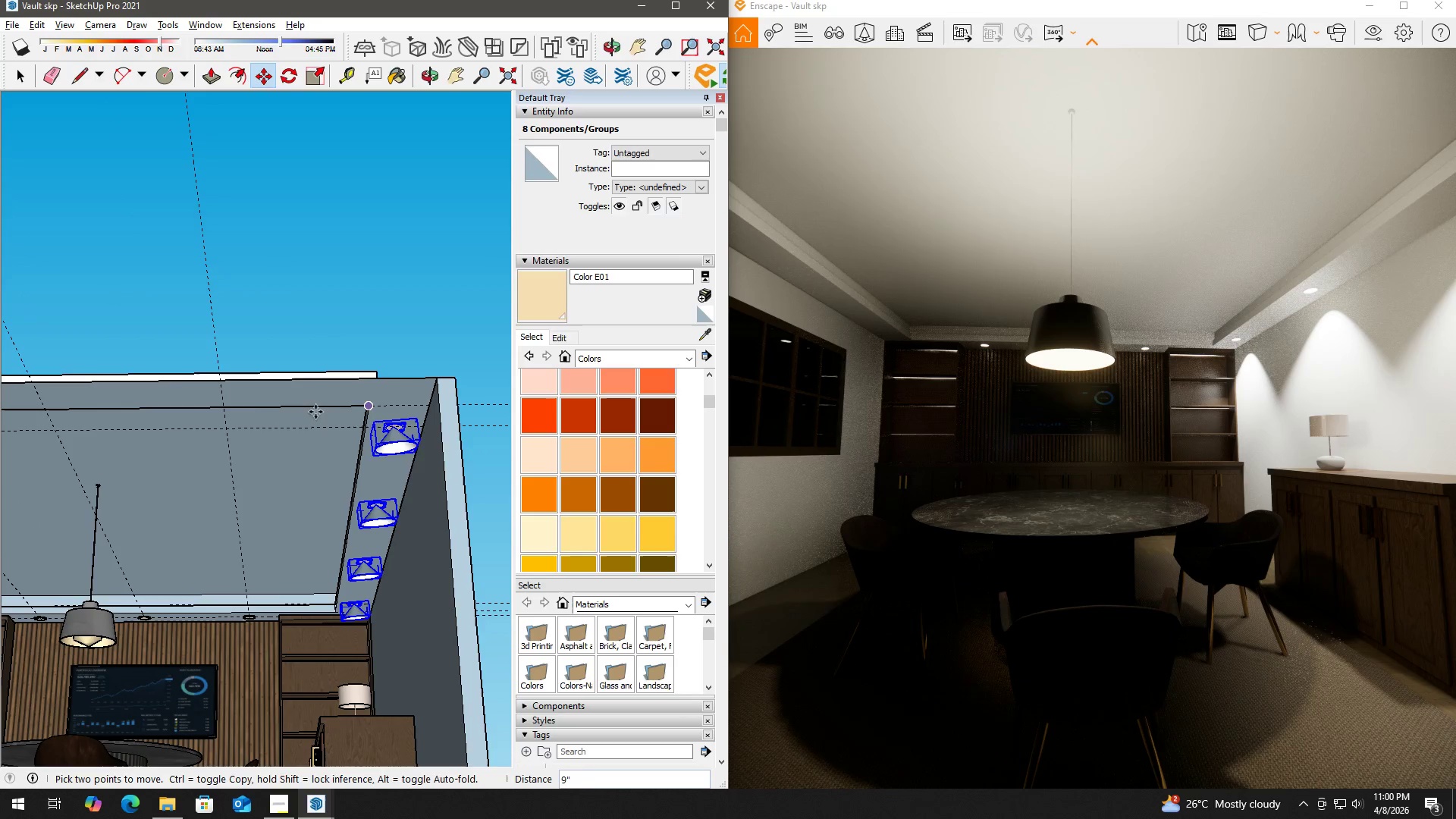 
key(Control+ControlLeft)
 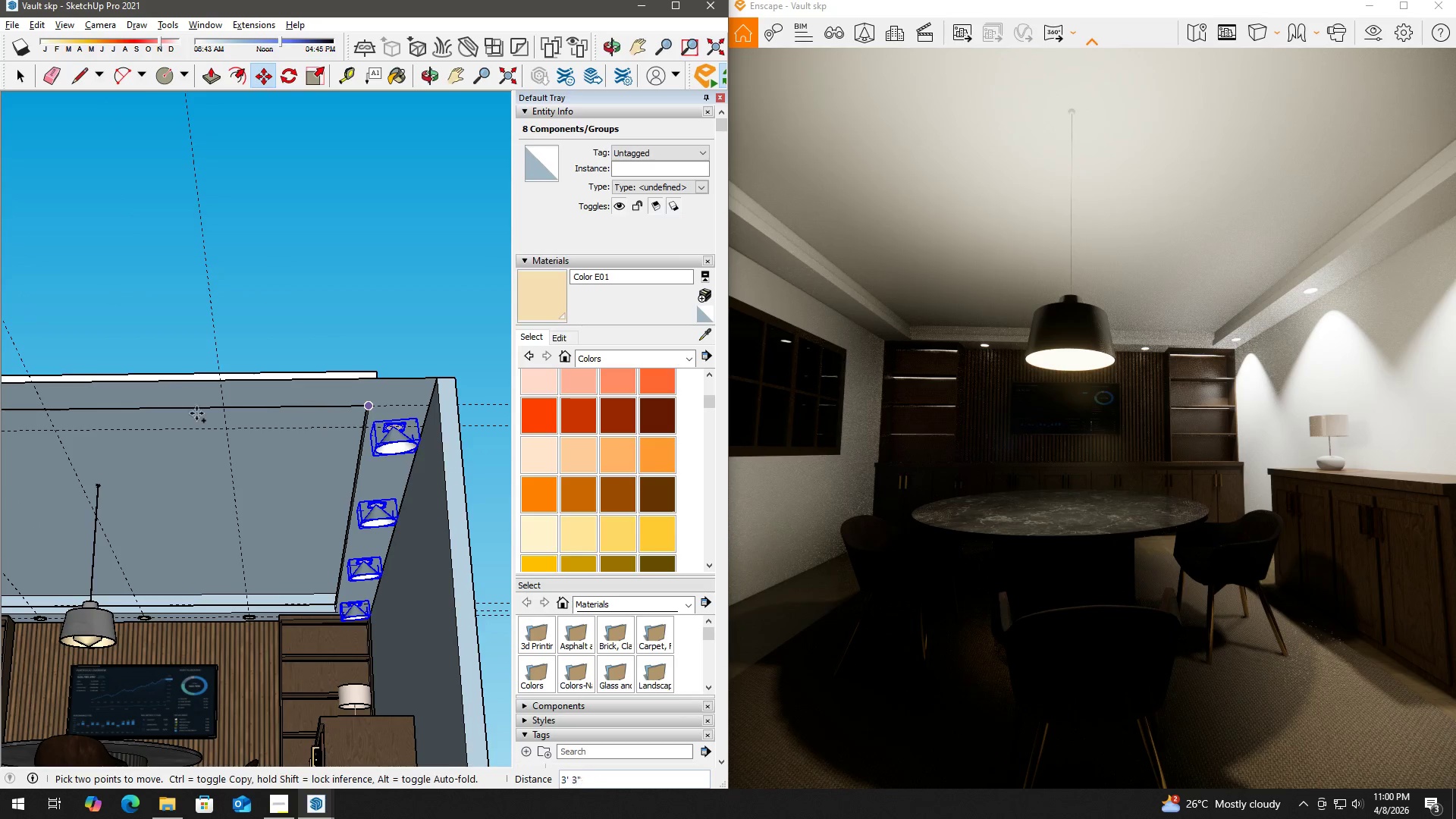 
hold_key(key=ShiftLeft, duration=0.7)
scroll: coordinate [162, 413], scroll_direction: down, amount: 6.0
 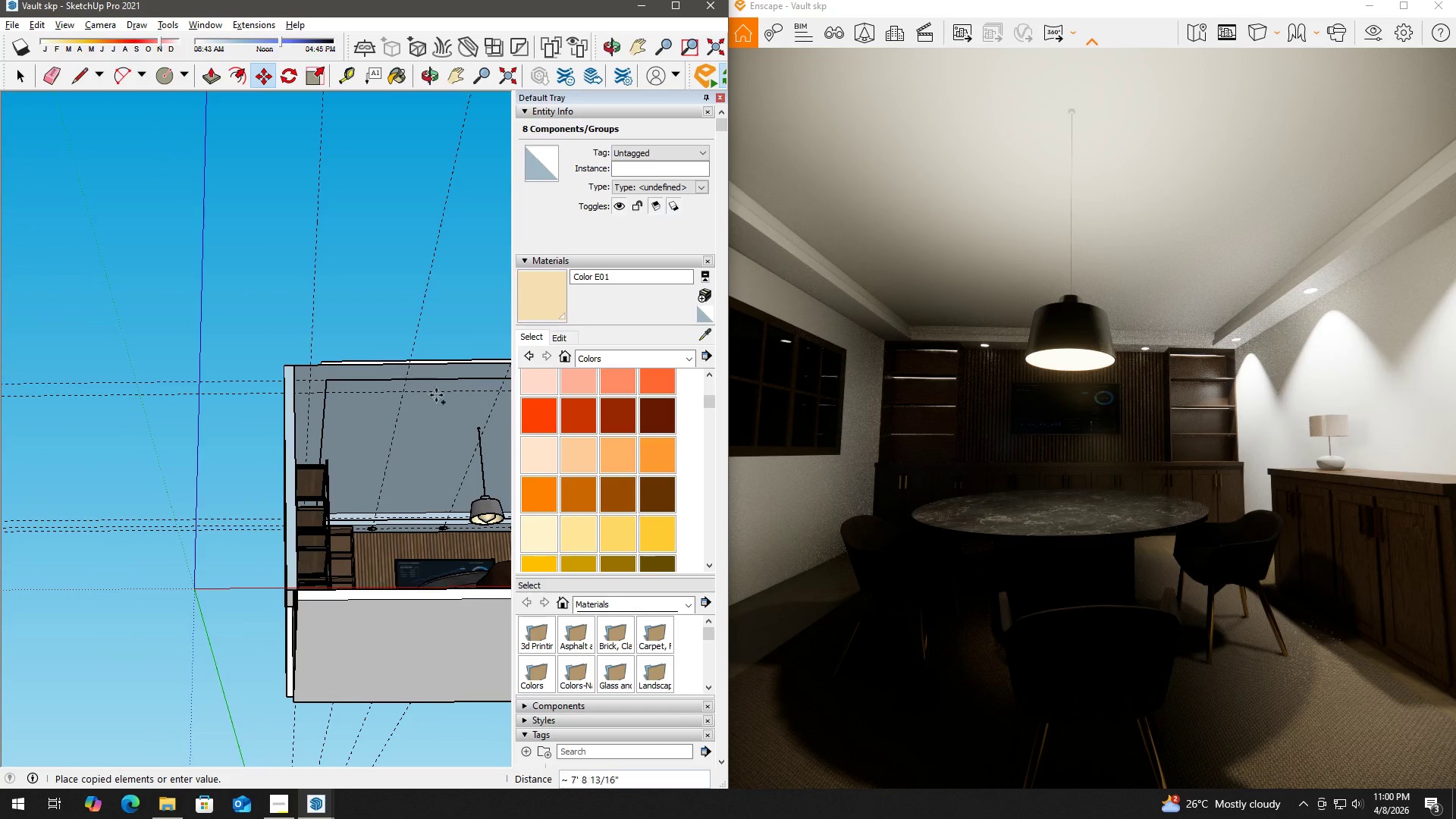 
scroll: coordinate [157, 381], scroll_direction: up, amount: 8.0
 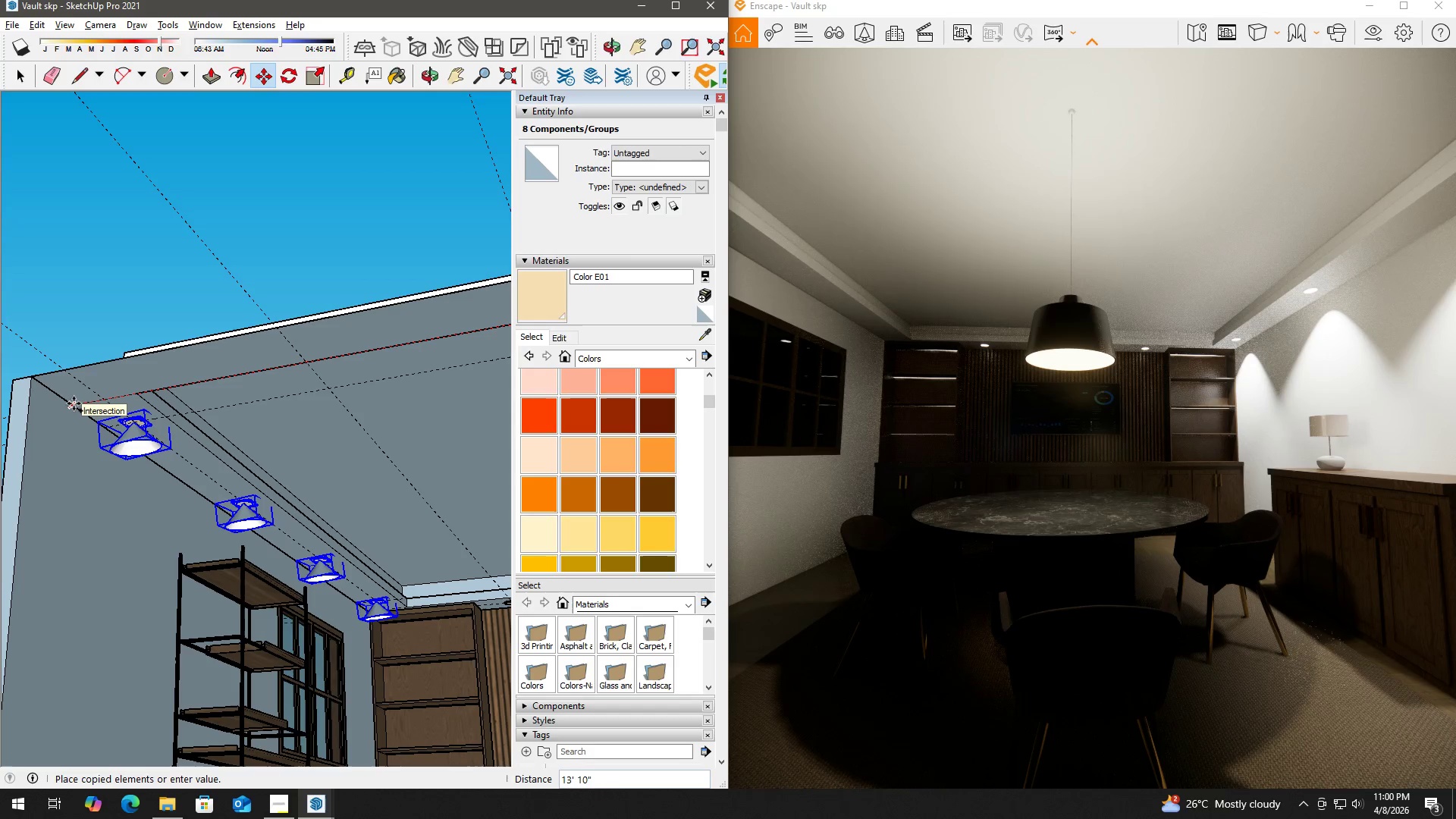 
scroll: coordinate [74, 403], scroll_direction: down, amount: 4.0
 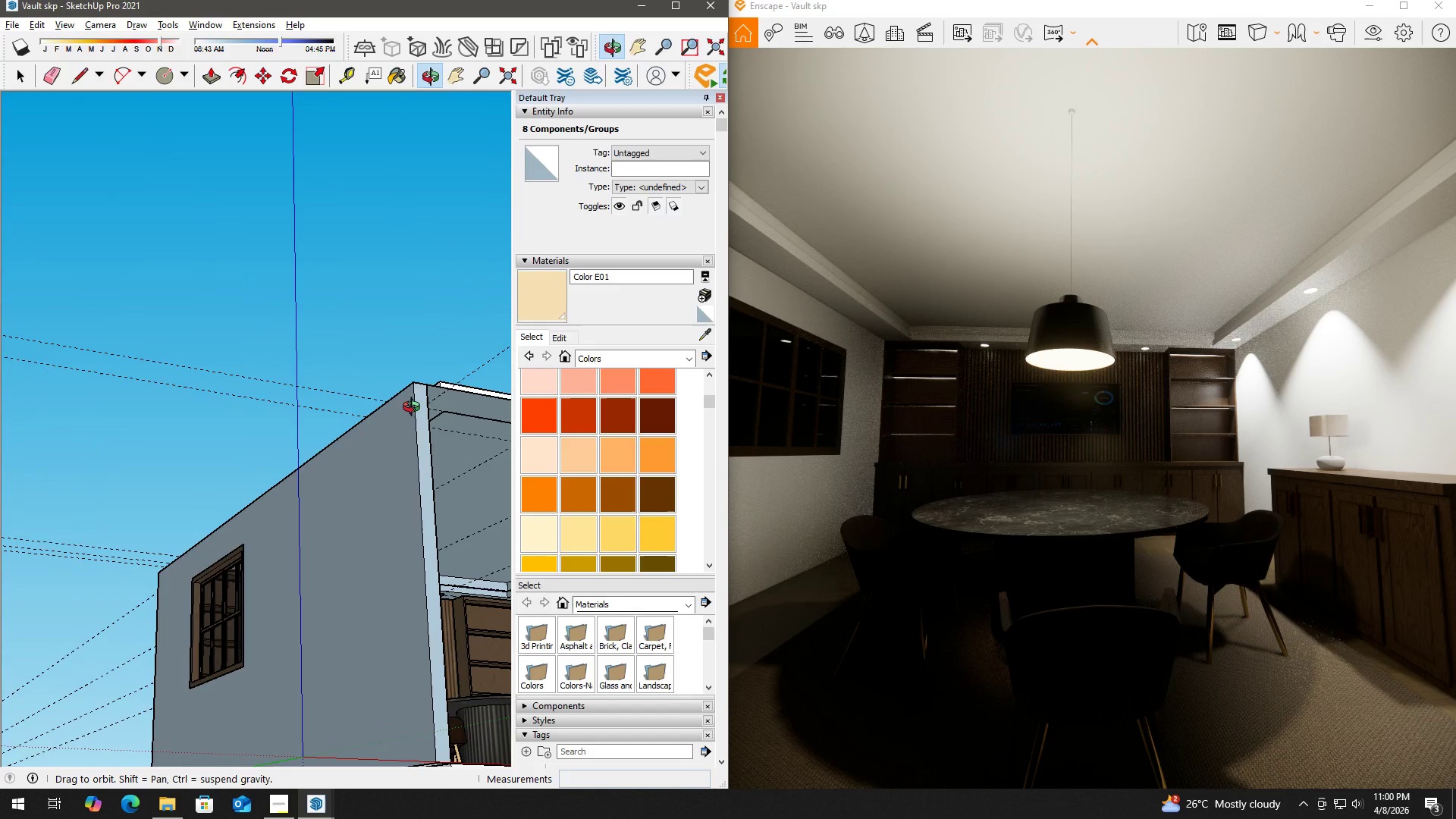 
hold_key(key=ShiftLeft, duration=0.78)
 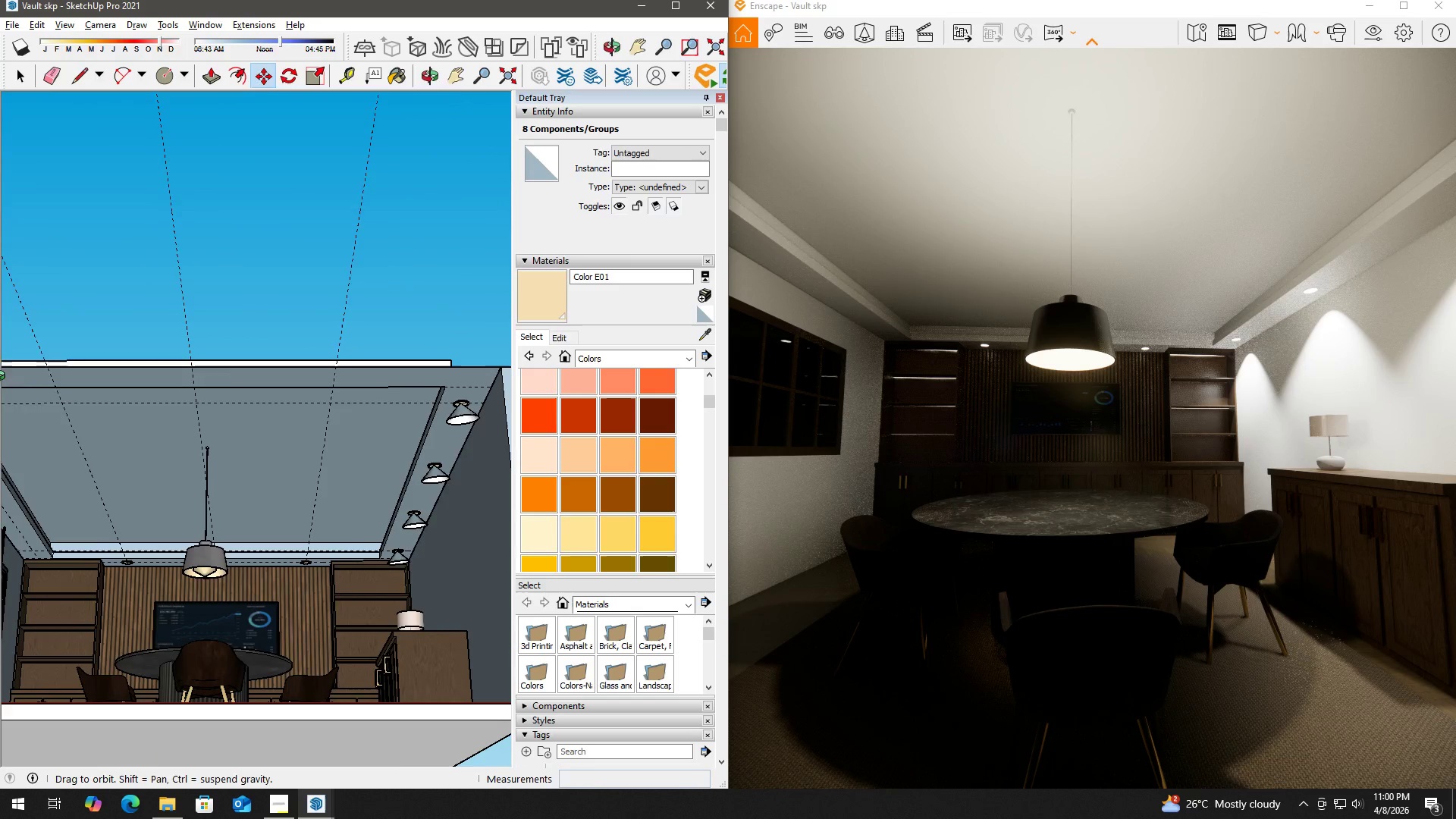 
key(Control+ControlLeft)
 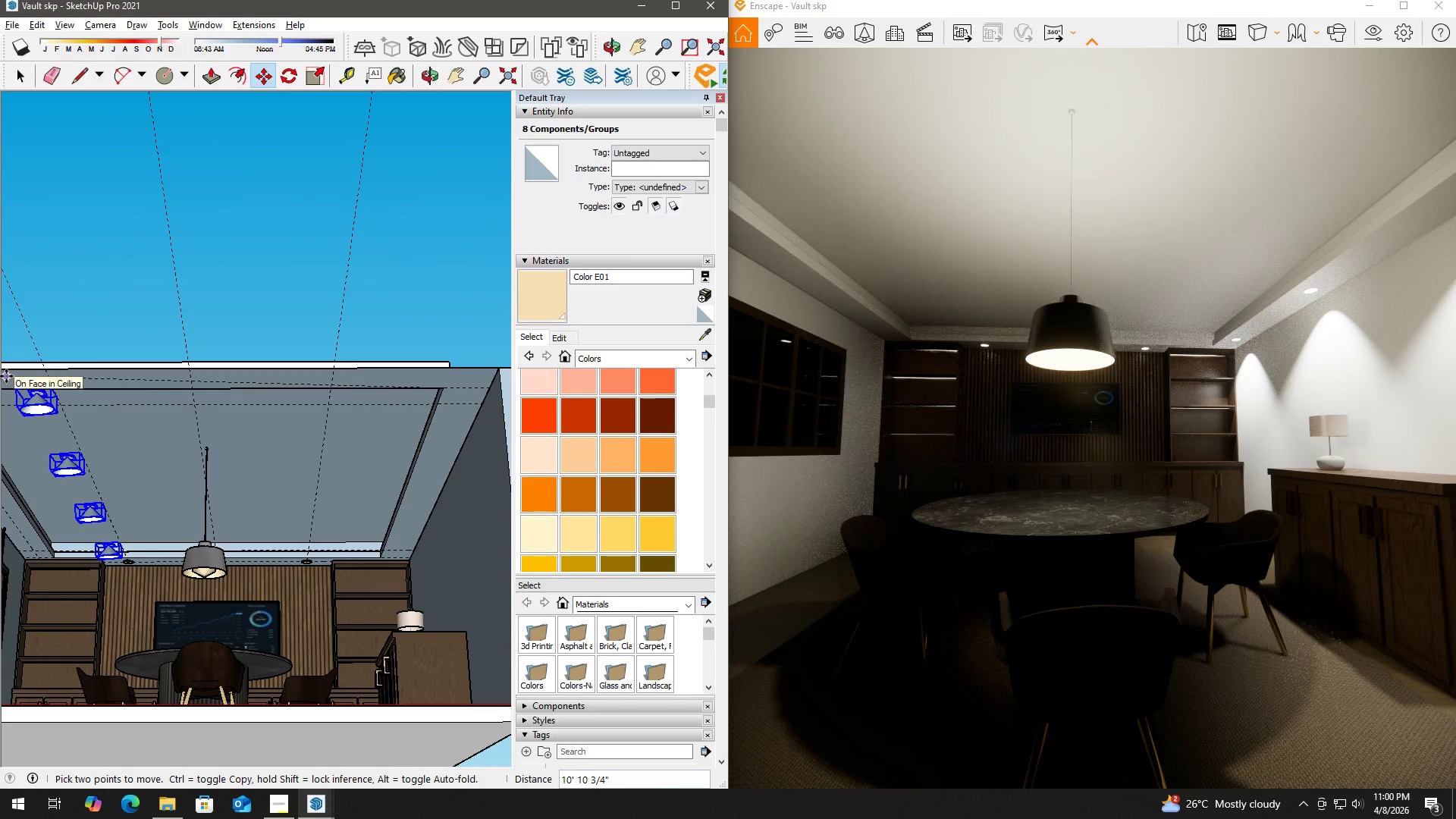 
key(Control+ControlLeft)
 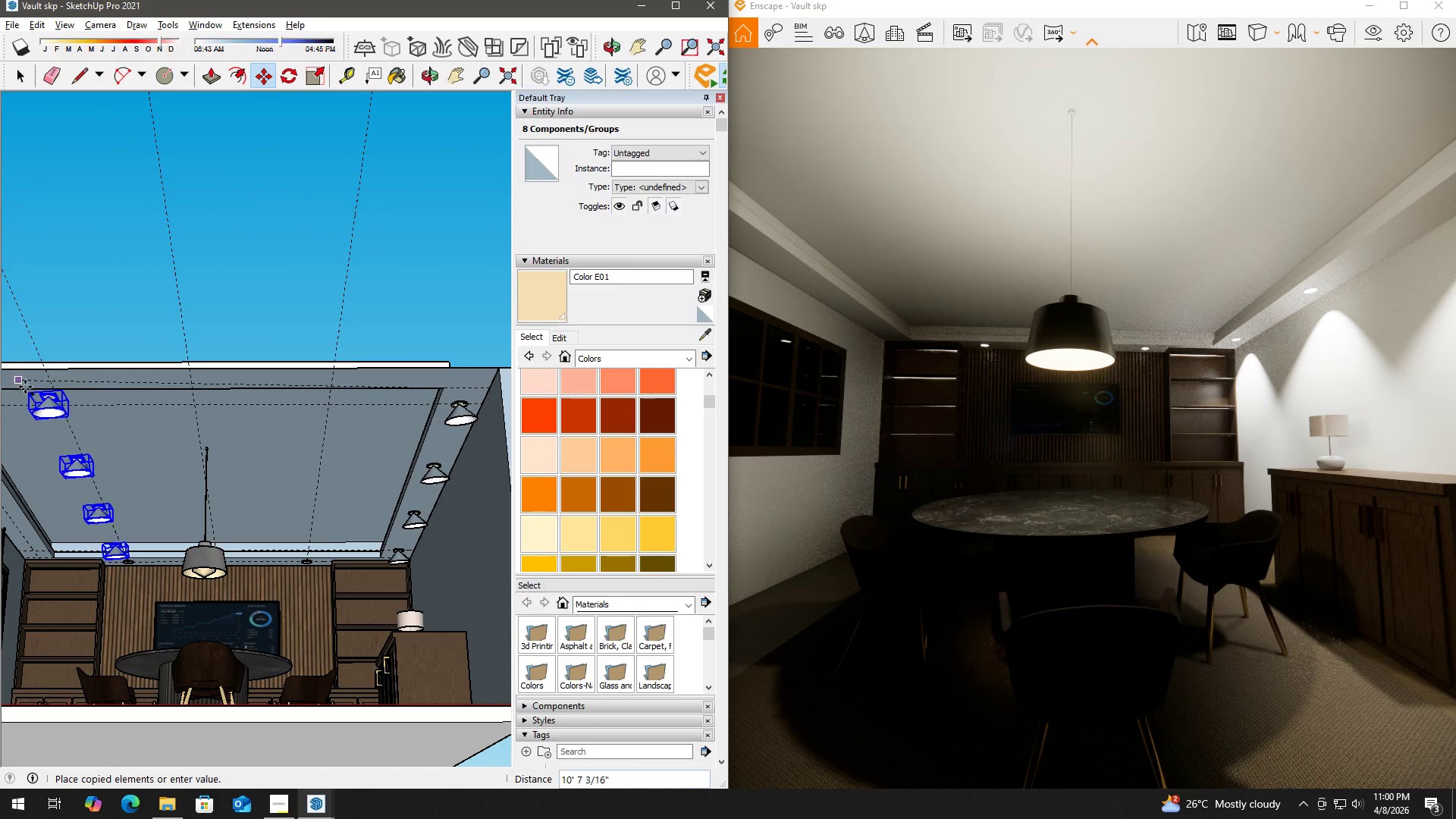 
hold_key(key=ShiftLeft, duration=0.42)
 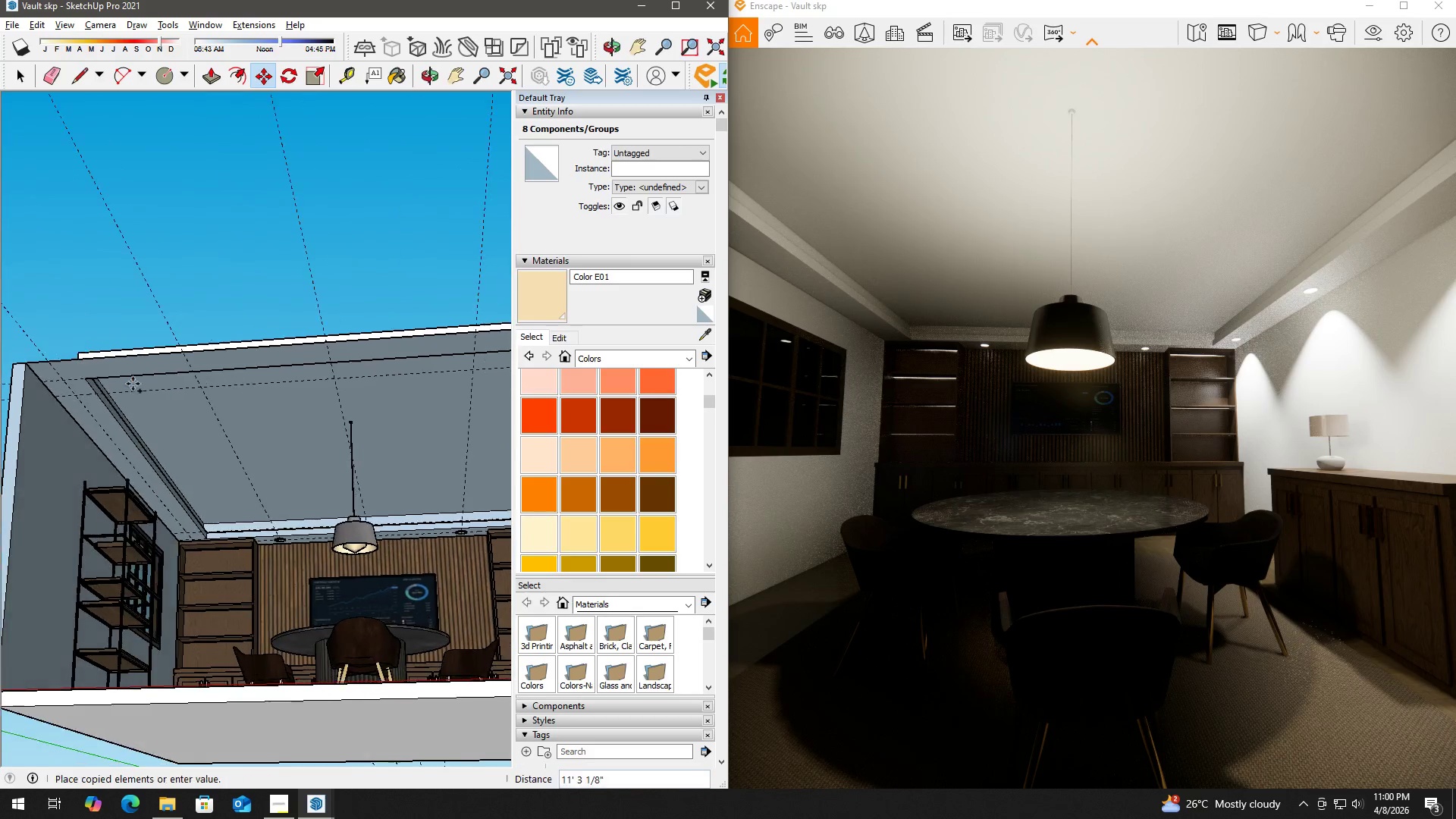 
scroll: coordinate [52, 395], scroll_direction: up, amount: 6.0
 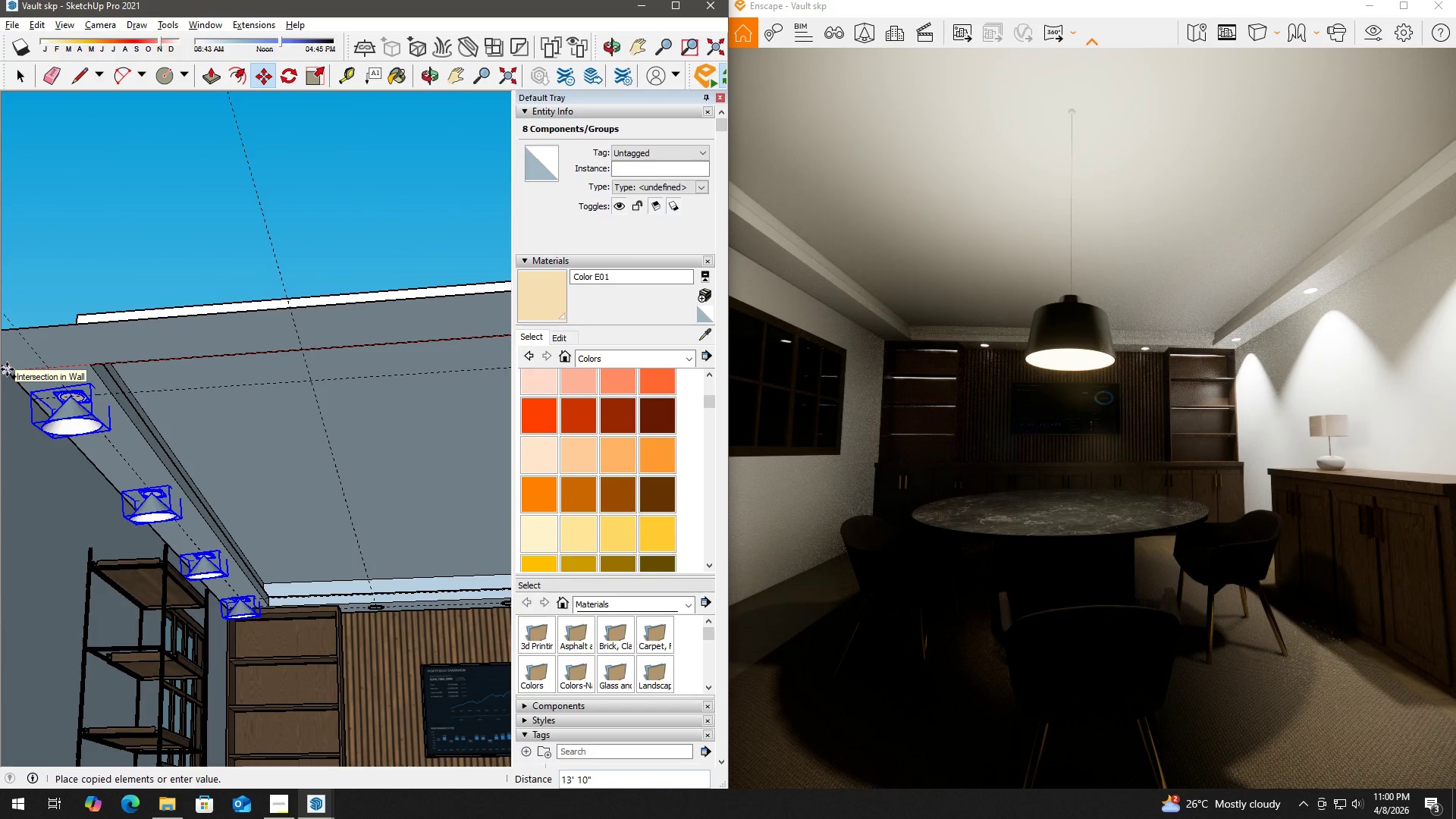 
left_click([7, 369])
 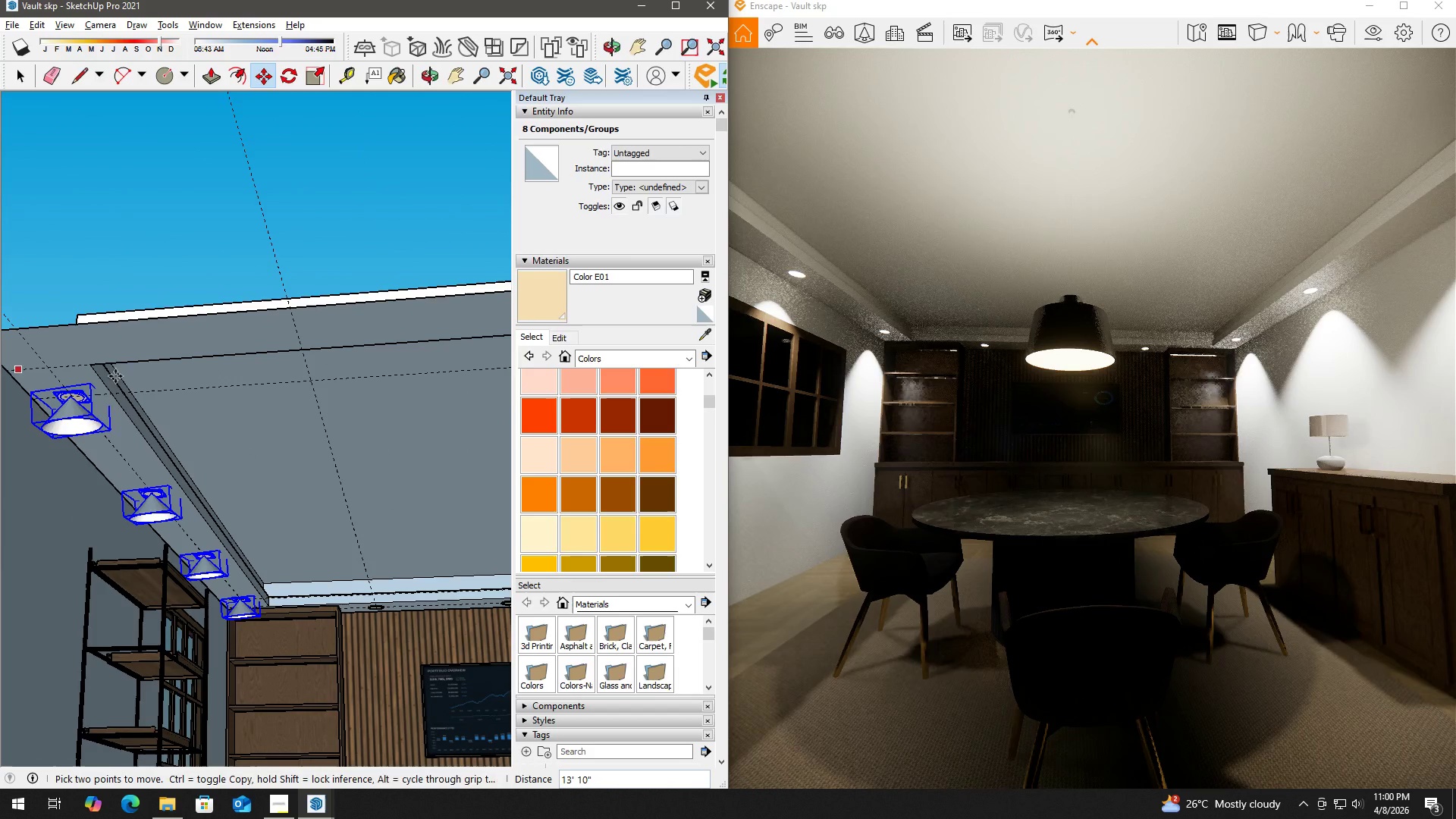 
key(Space)
 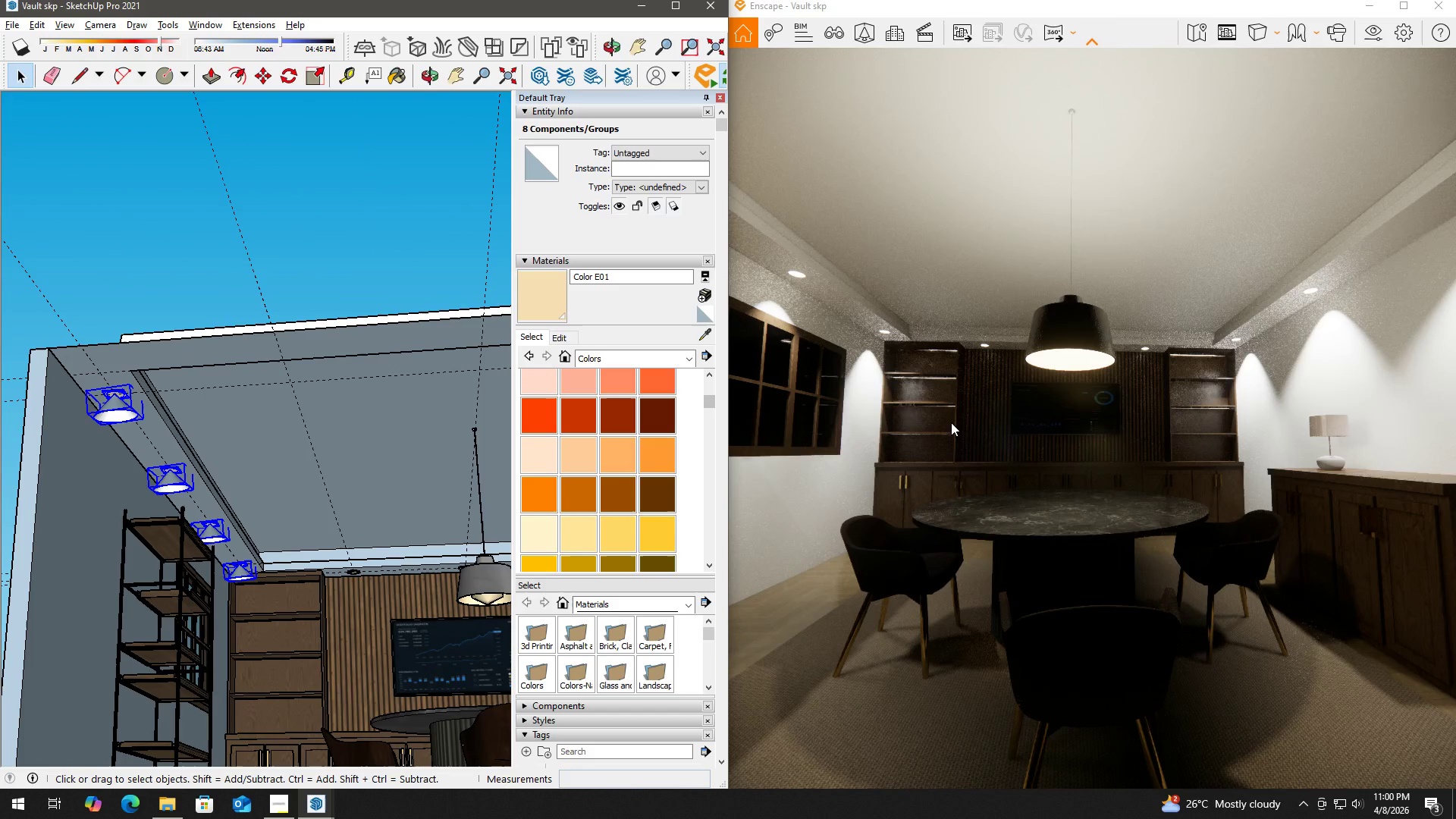 
scroll: coordinate [262, 391], scroll_direction: down, amount: 3.0
 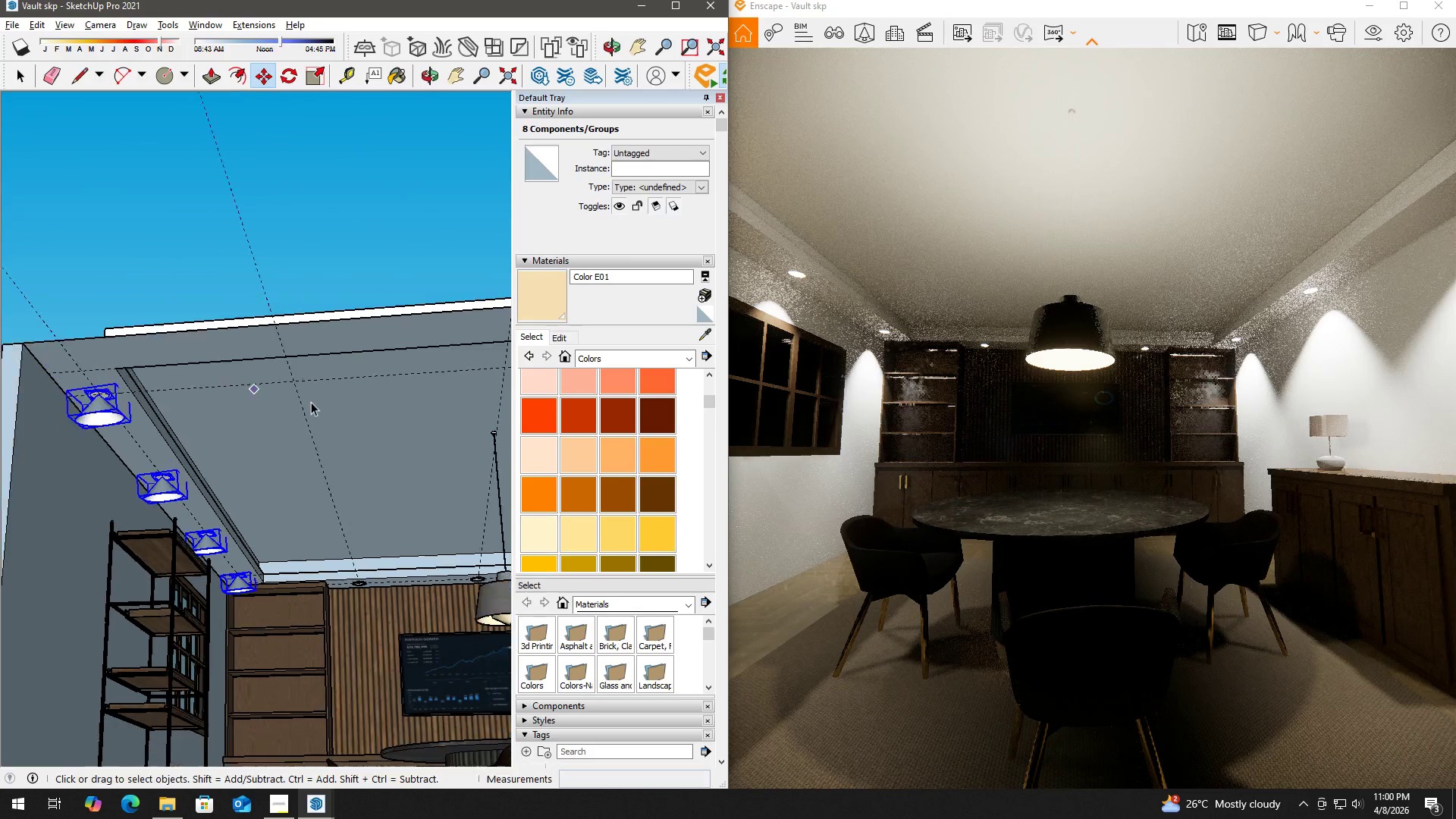 
left_click([958, 421])
 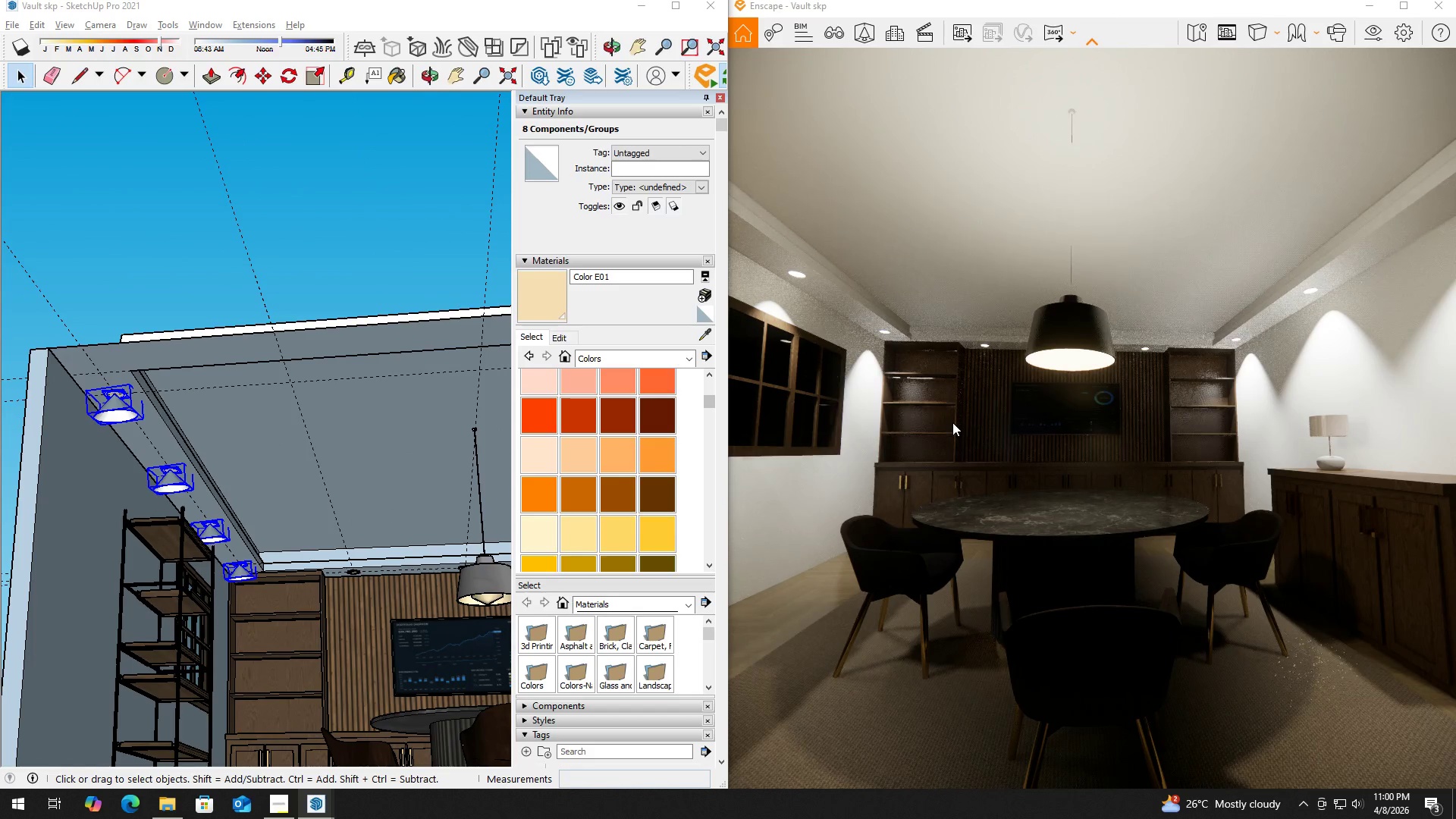 
scroll: coordinate [952, 422], scroll_direction: down, amount: 1.0
 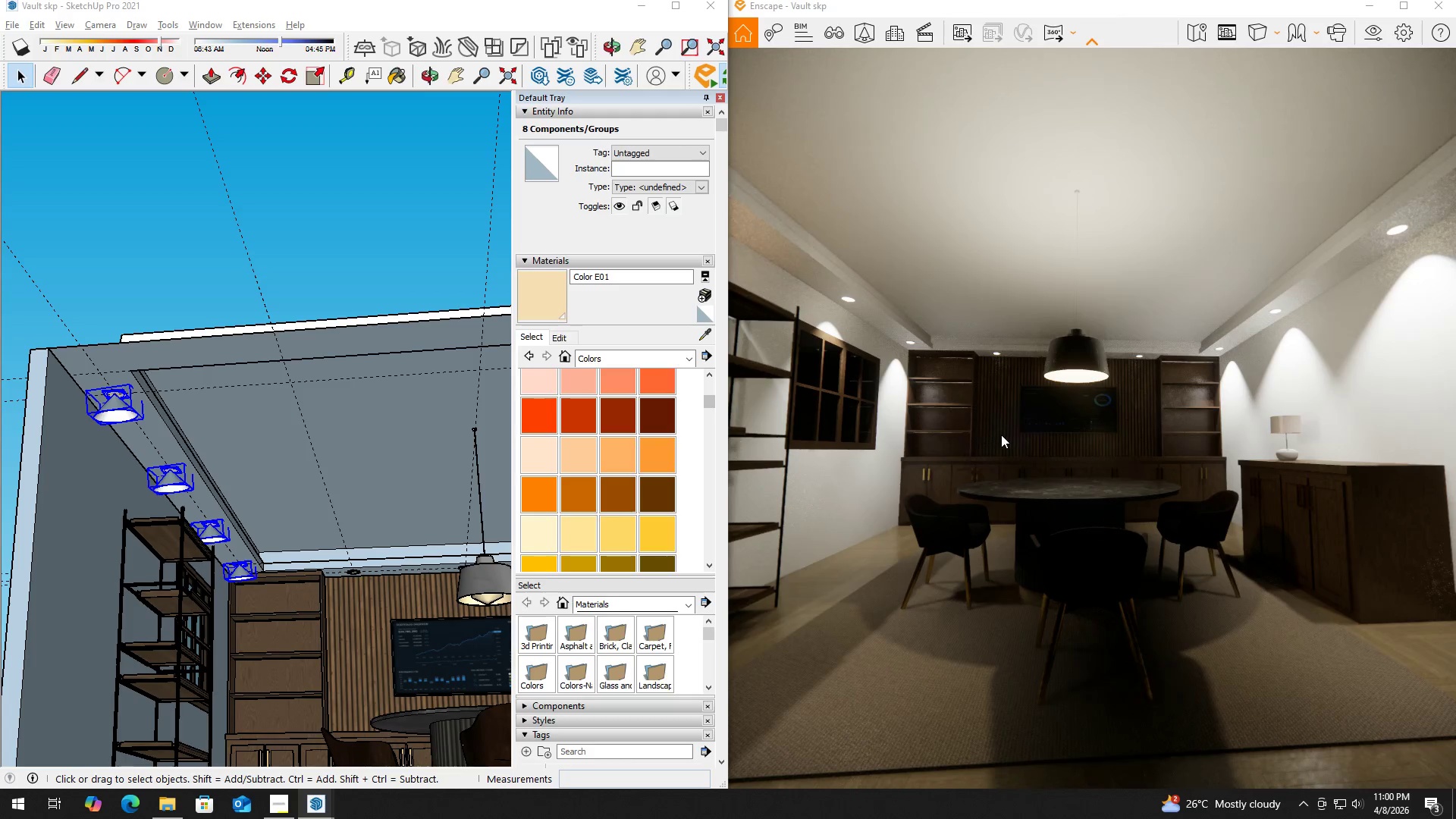 
scroll: coordinate [1022, 448], scroll_direction: up, amount: 1.0
 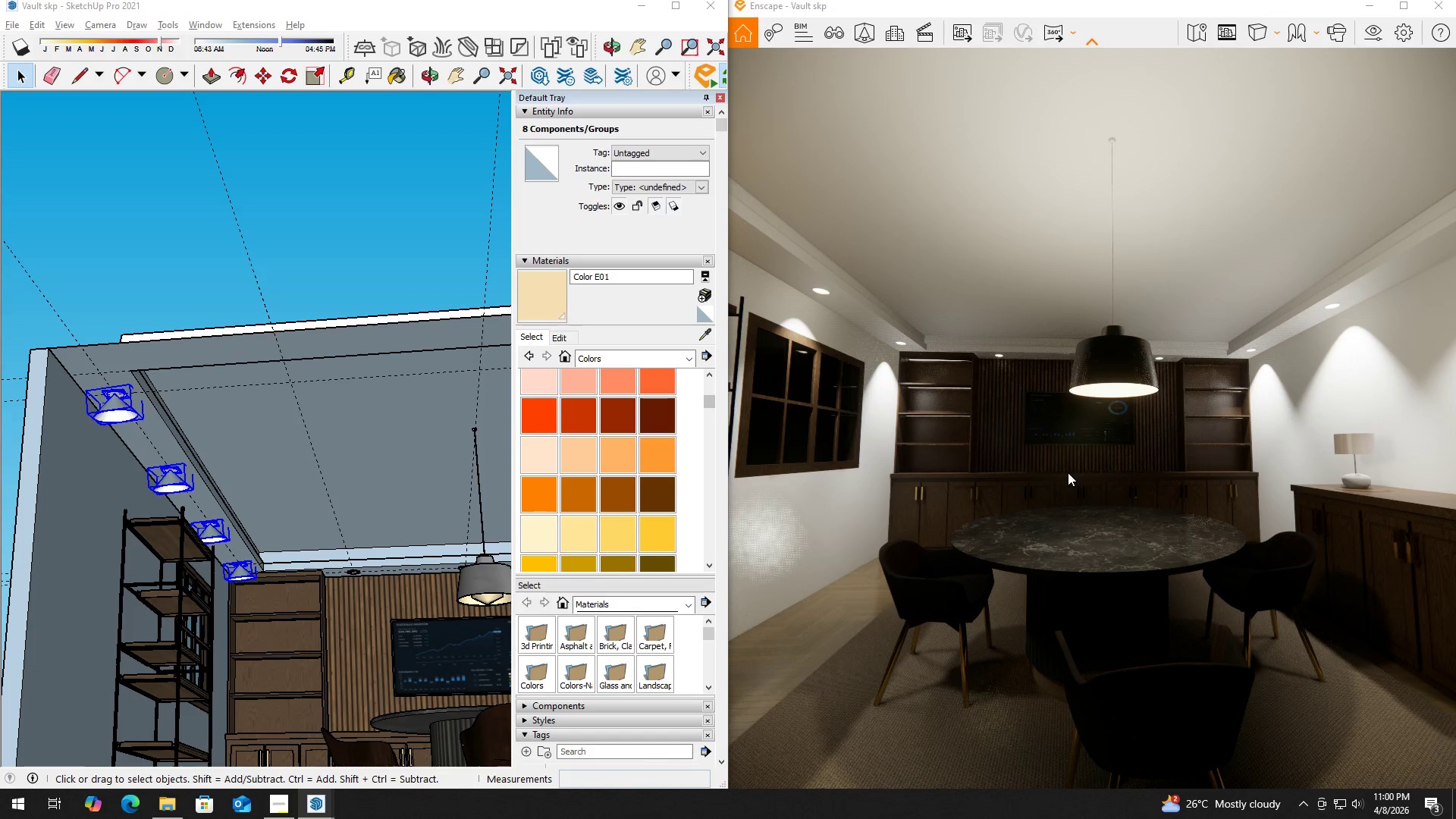 
wait(11.22)
 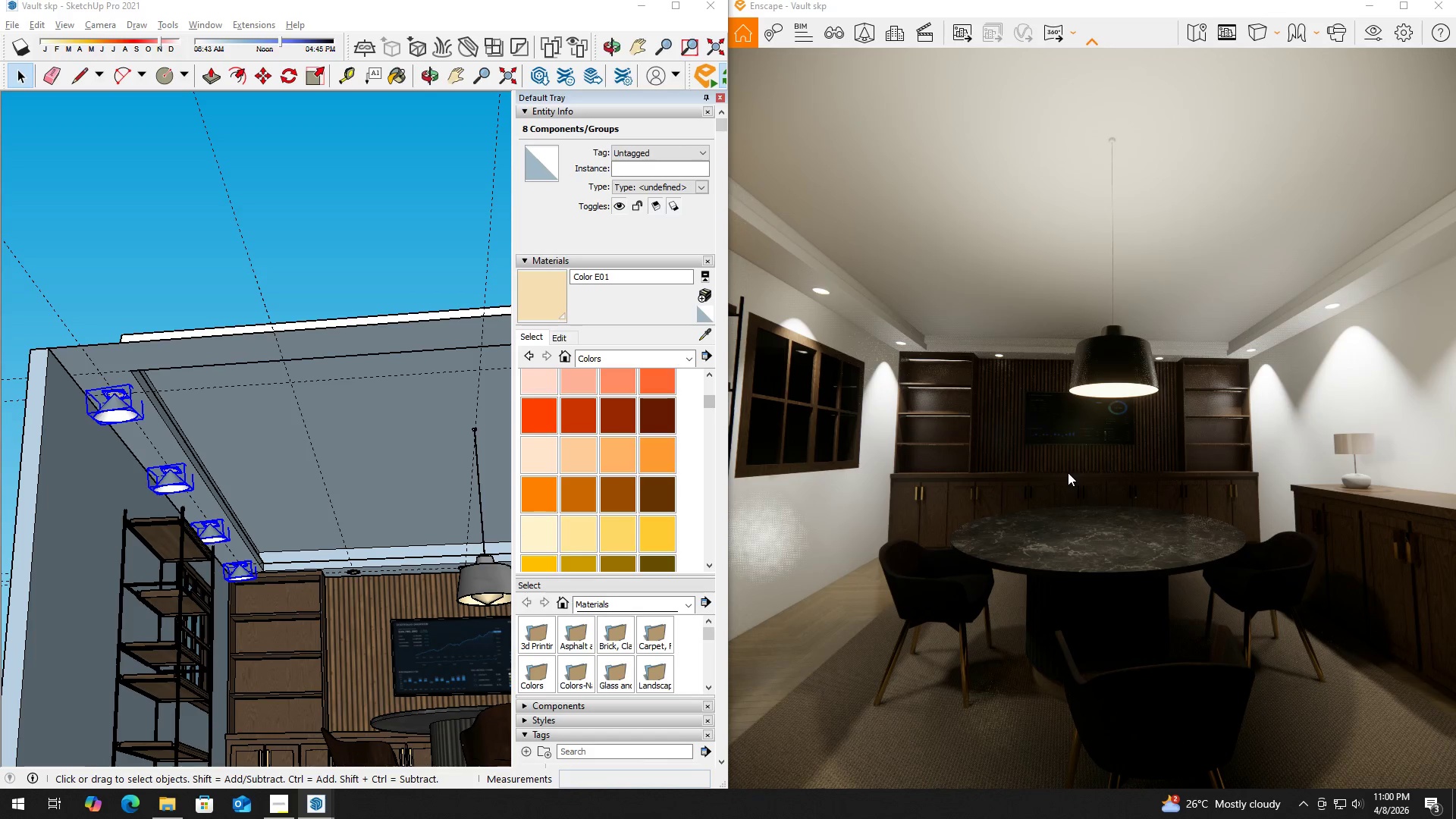 
scroll: coordinate [196, 457], scroll_direction: up, amount: 1.0
 